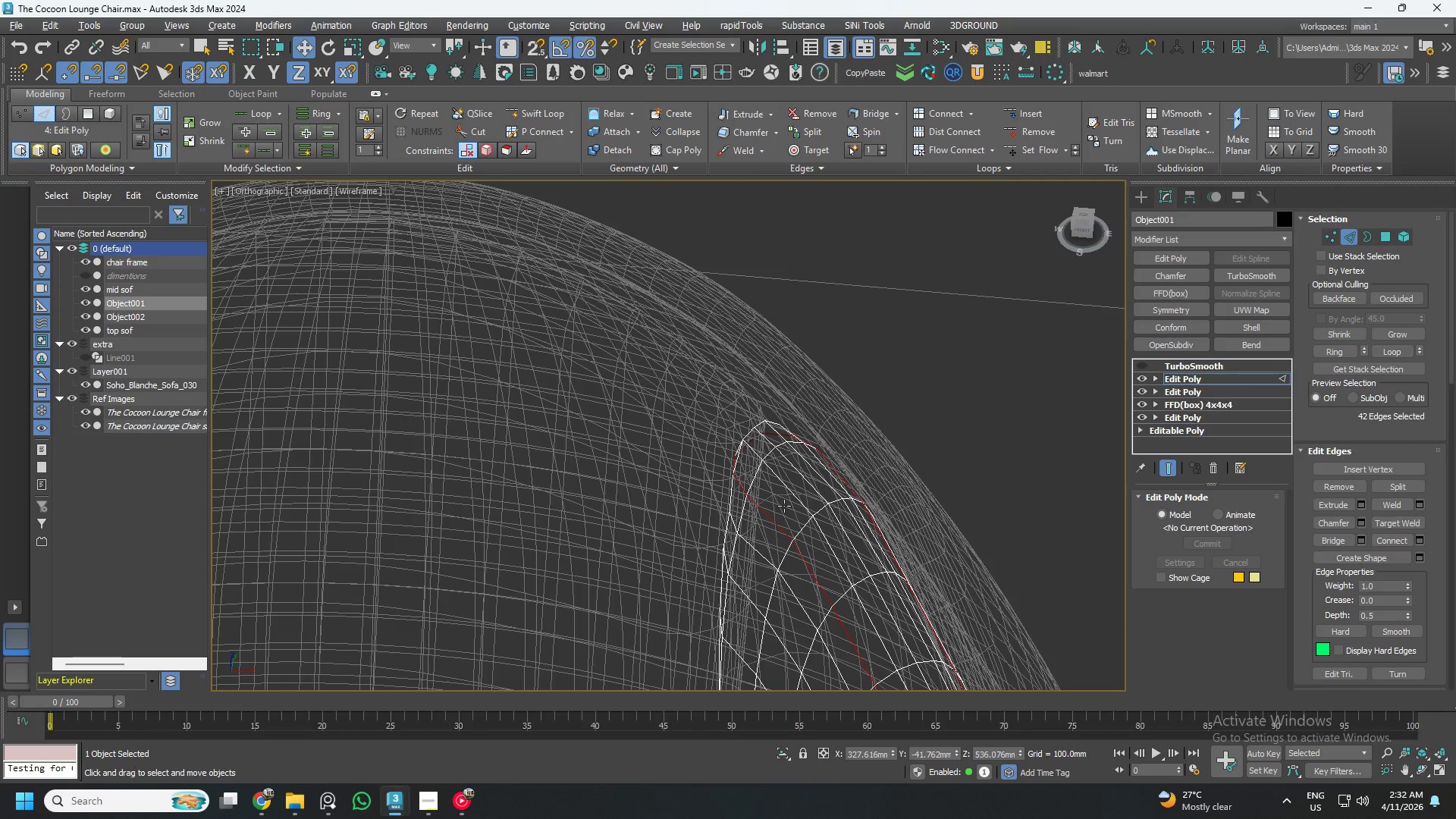 
key(F3)
 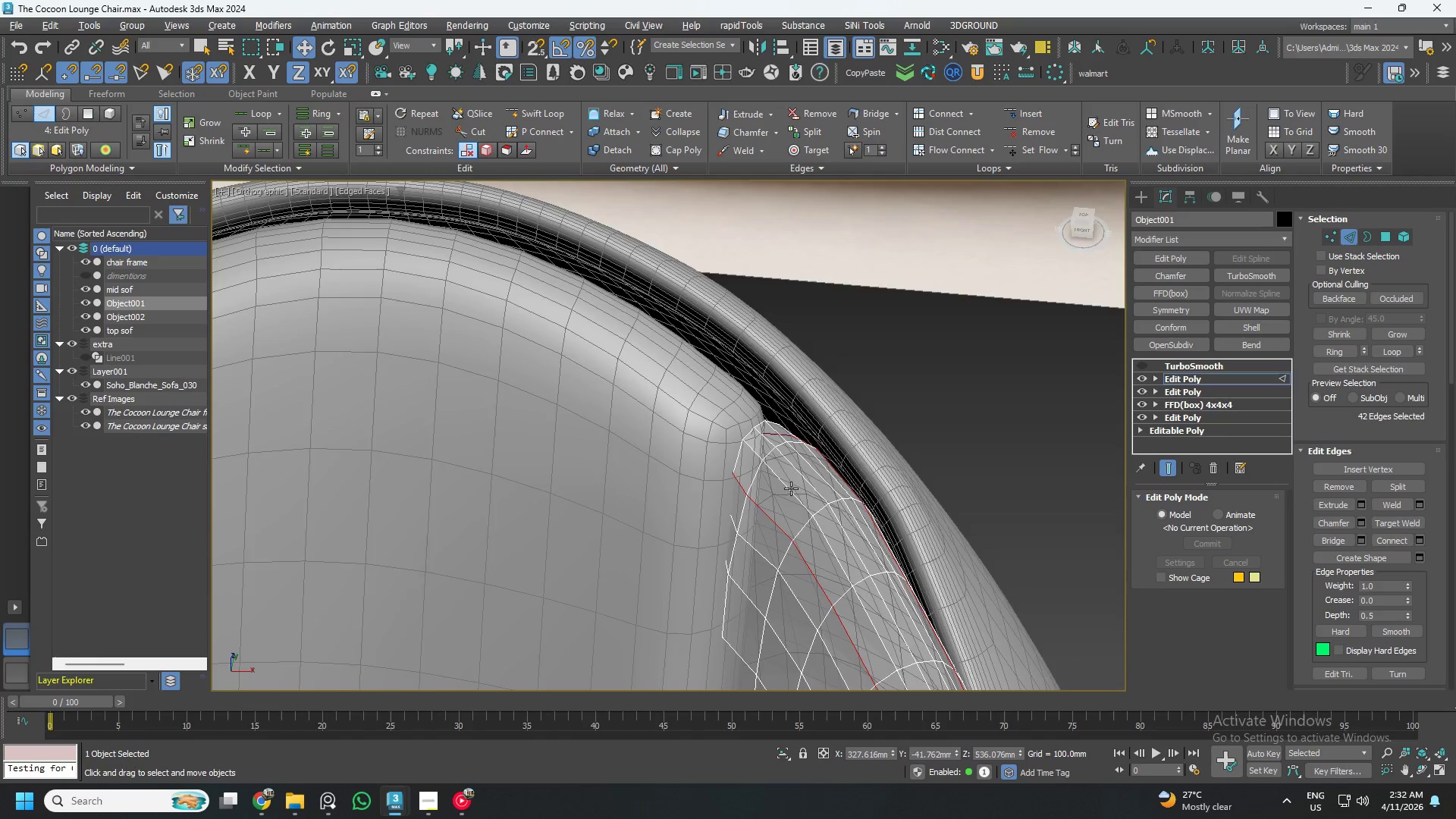 
hold_key(key=AltLeft, duration=0.44)
 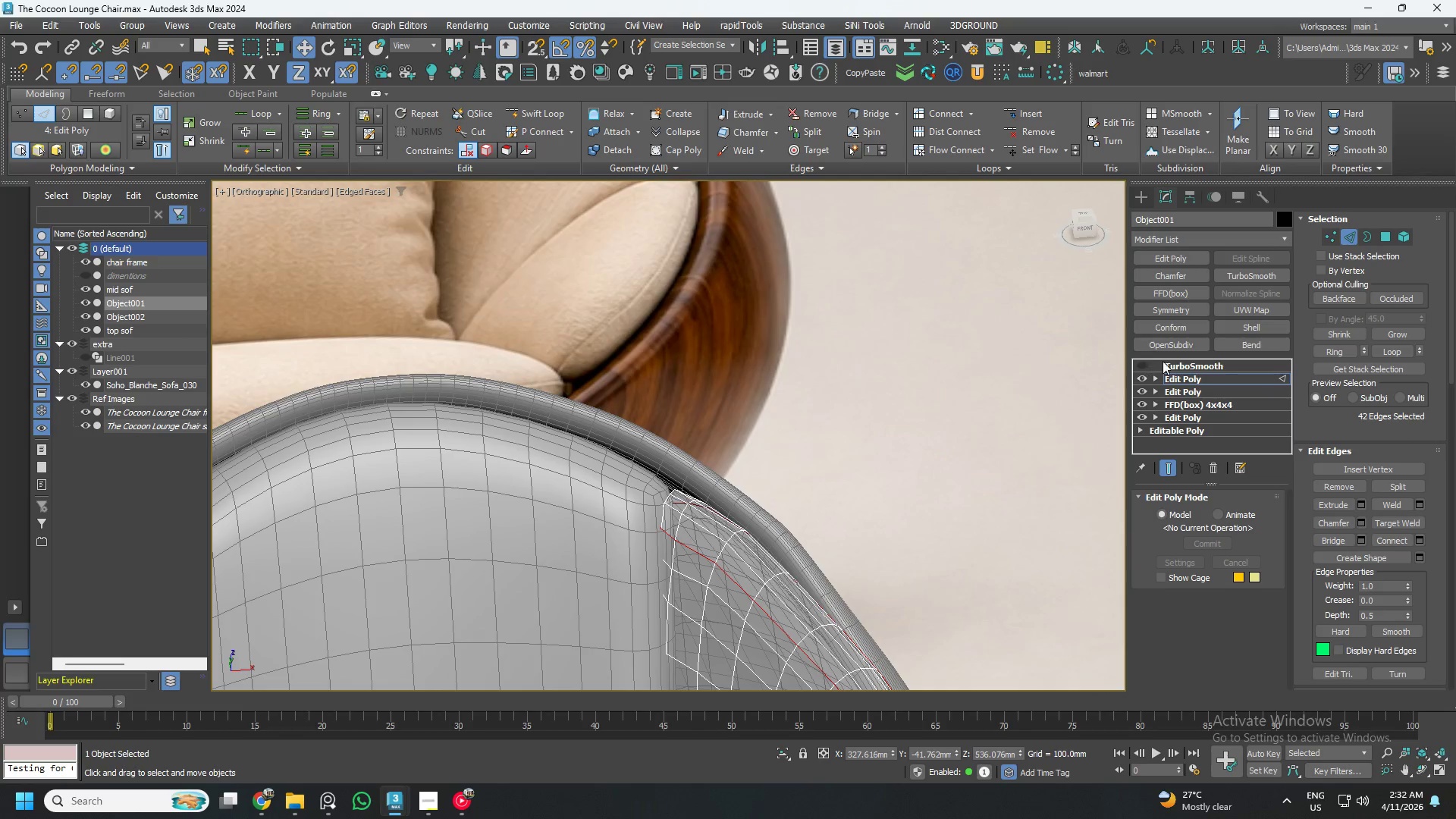 
scroll: coordinate [794, 477], scroll_direction: down, amount: 1.0
 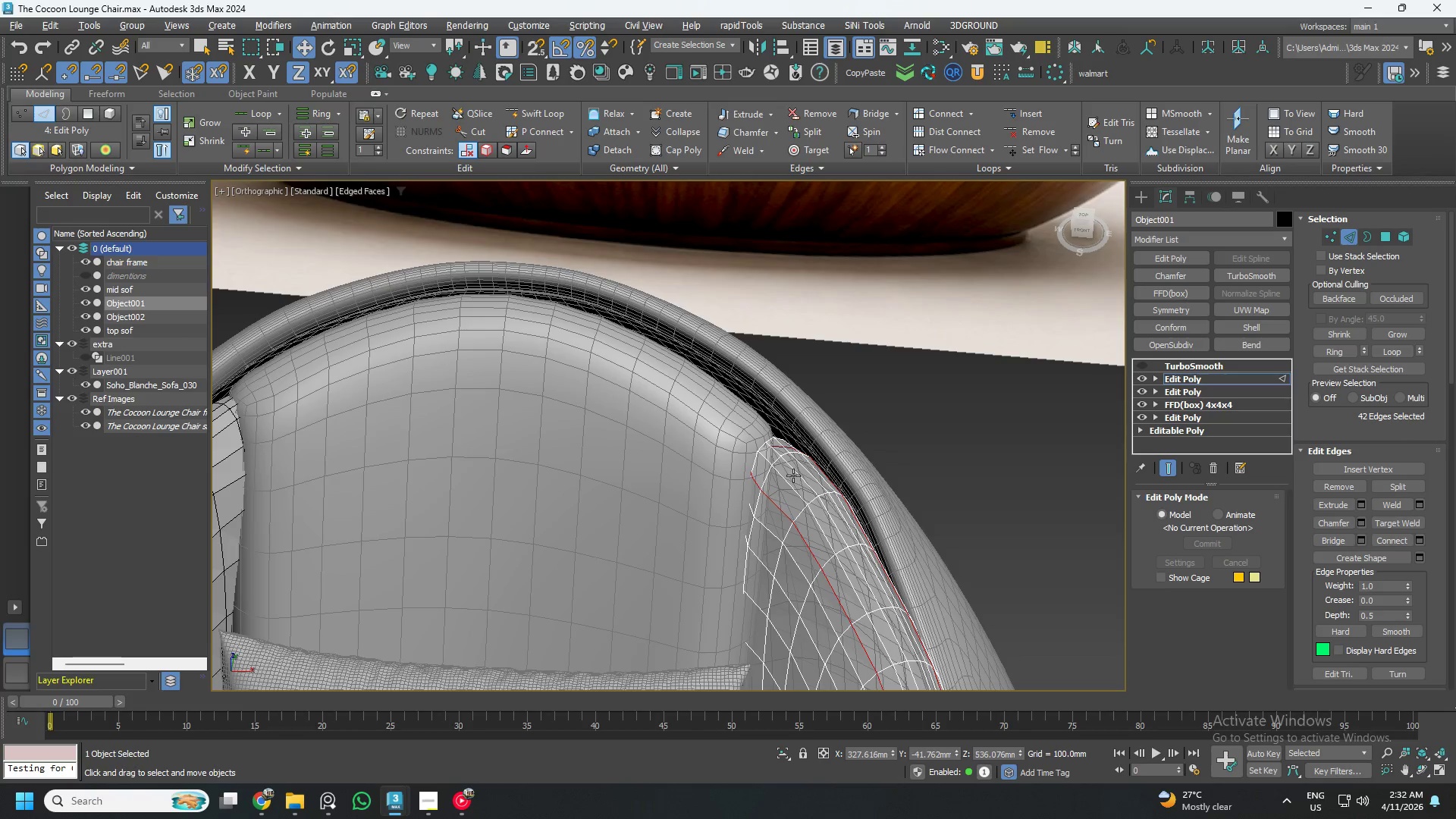 
left_click([1191, 378])
 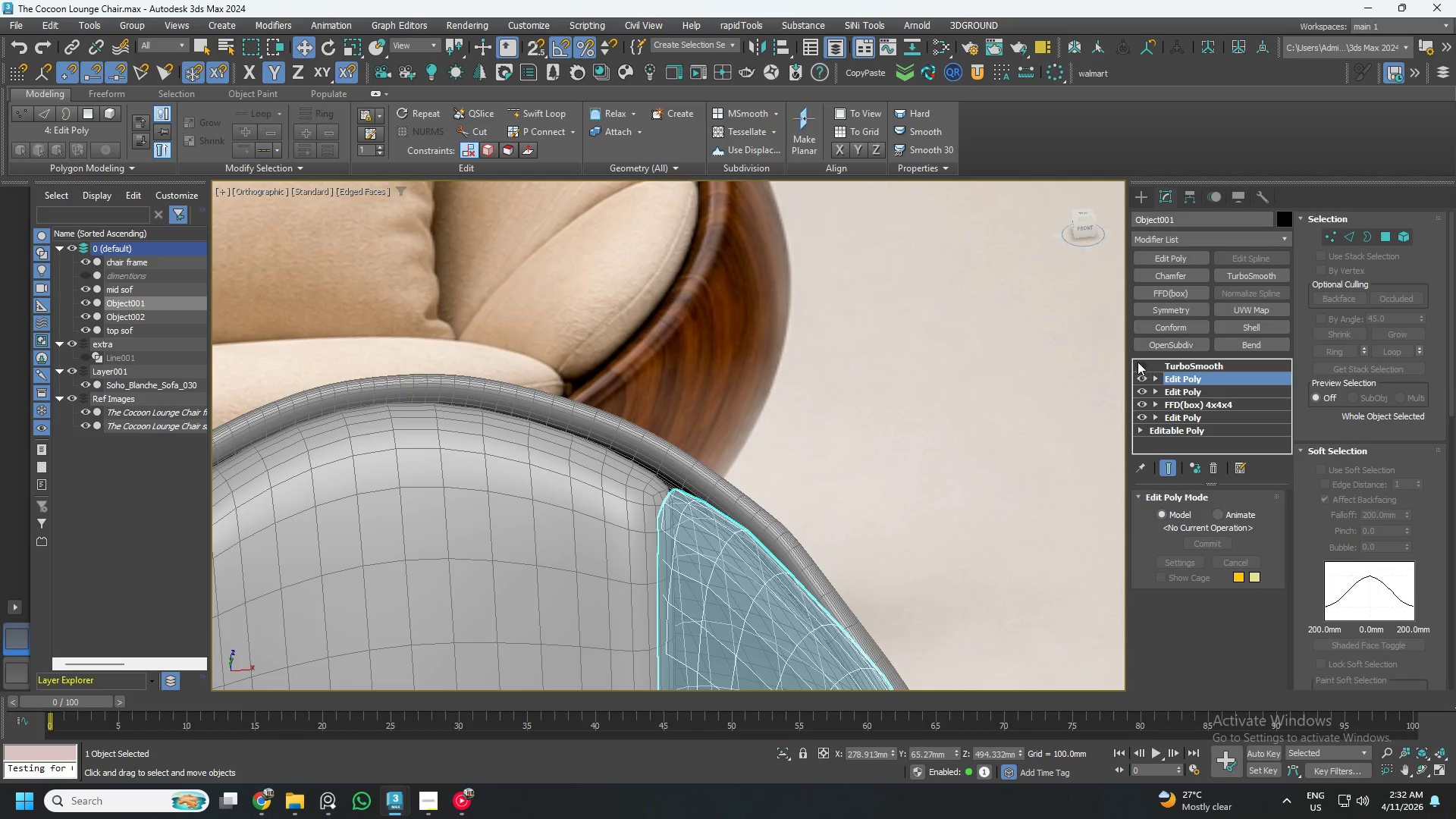 
left_click([1136, 362])
 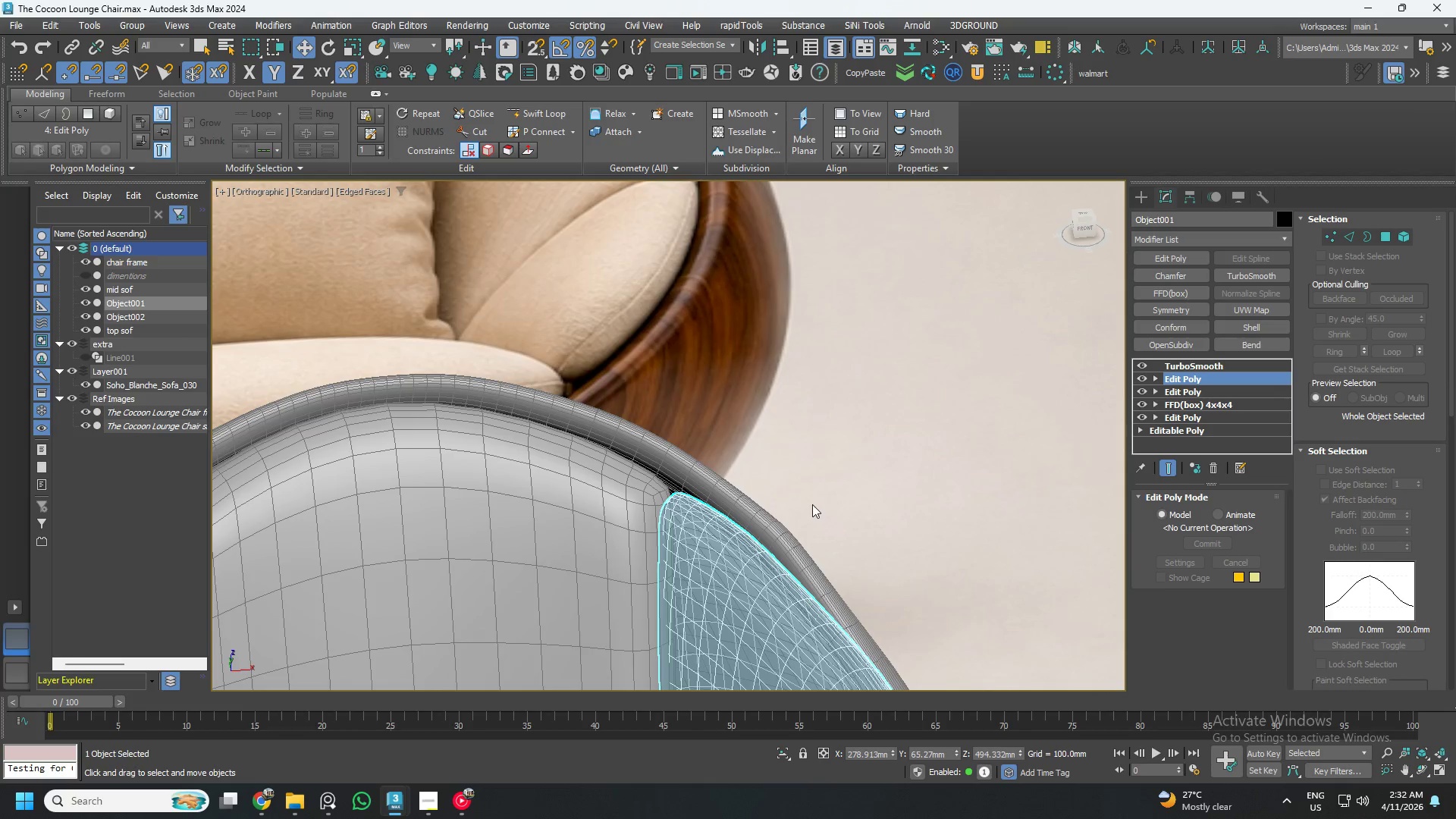 
key(Alt+AltLeft)
 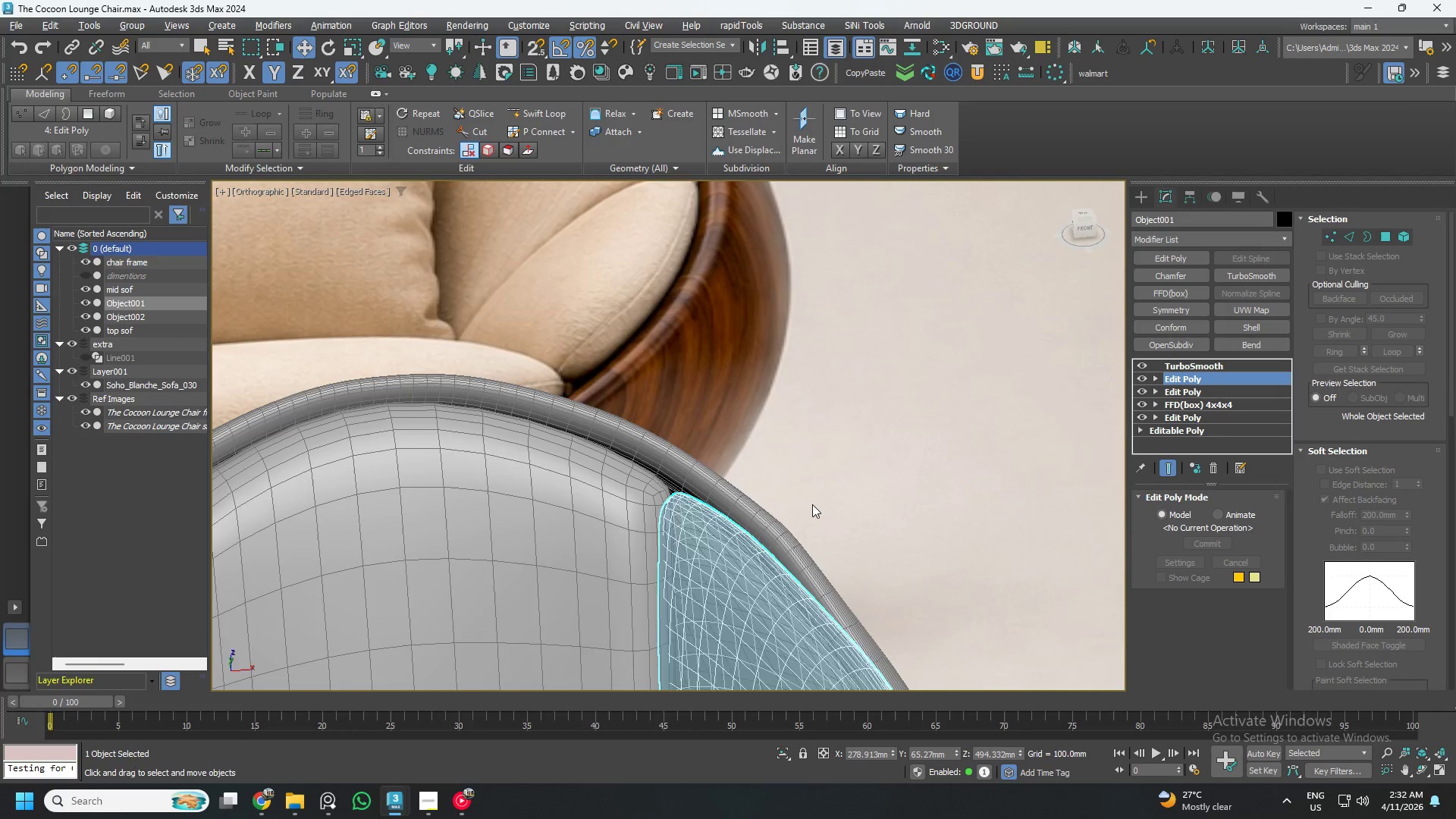 
key(Alt+X)
 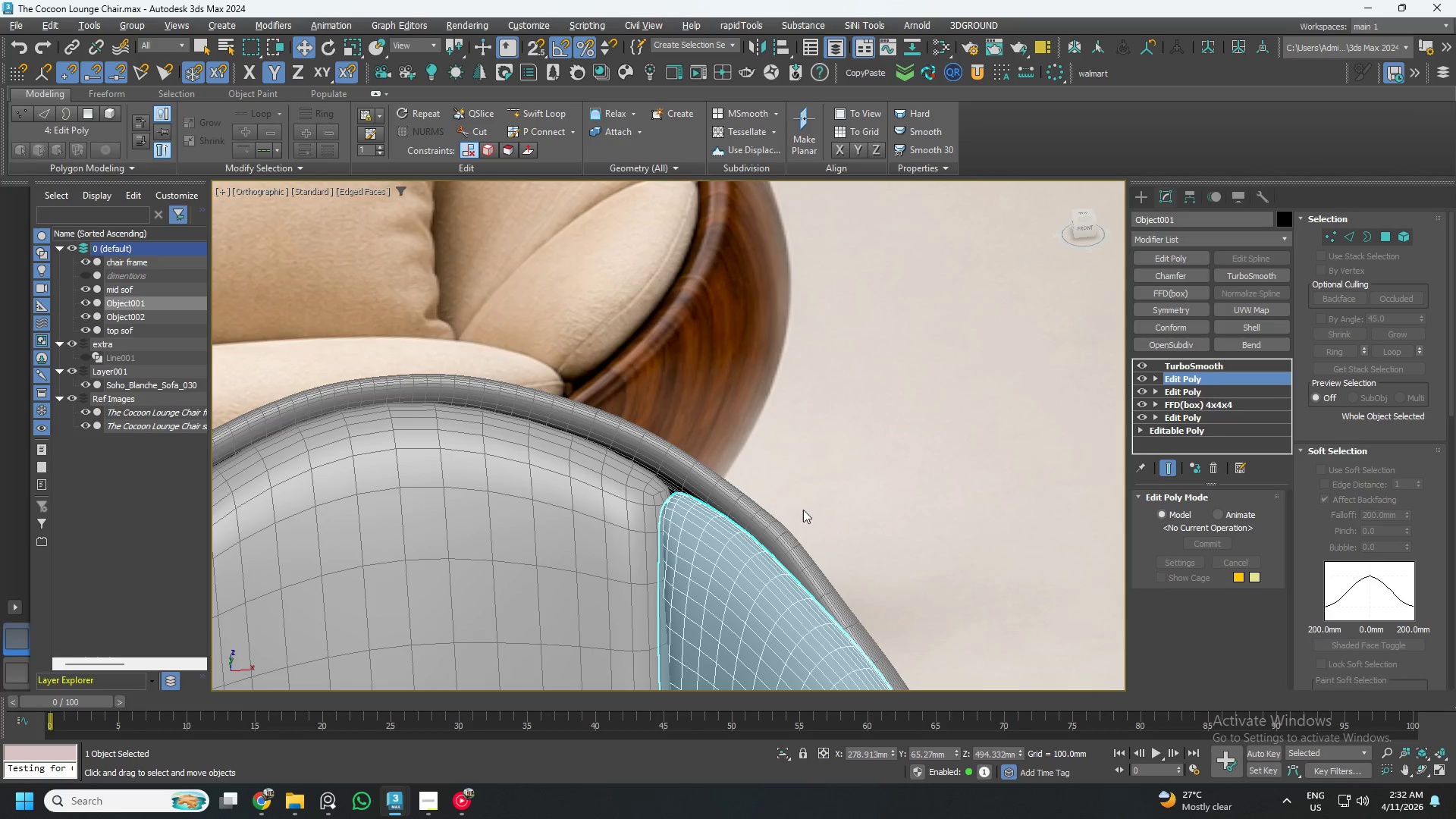 
hold_key(key=AltLeft, duration=0.55)
 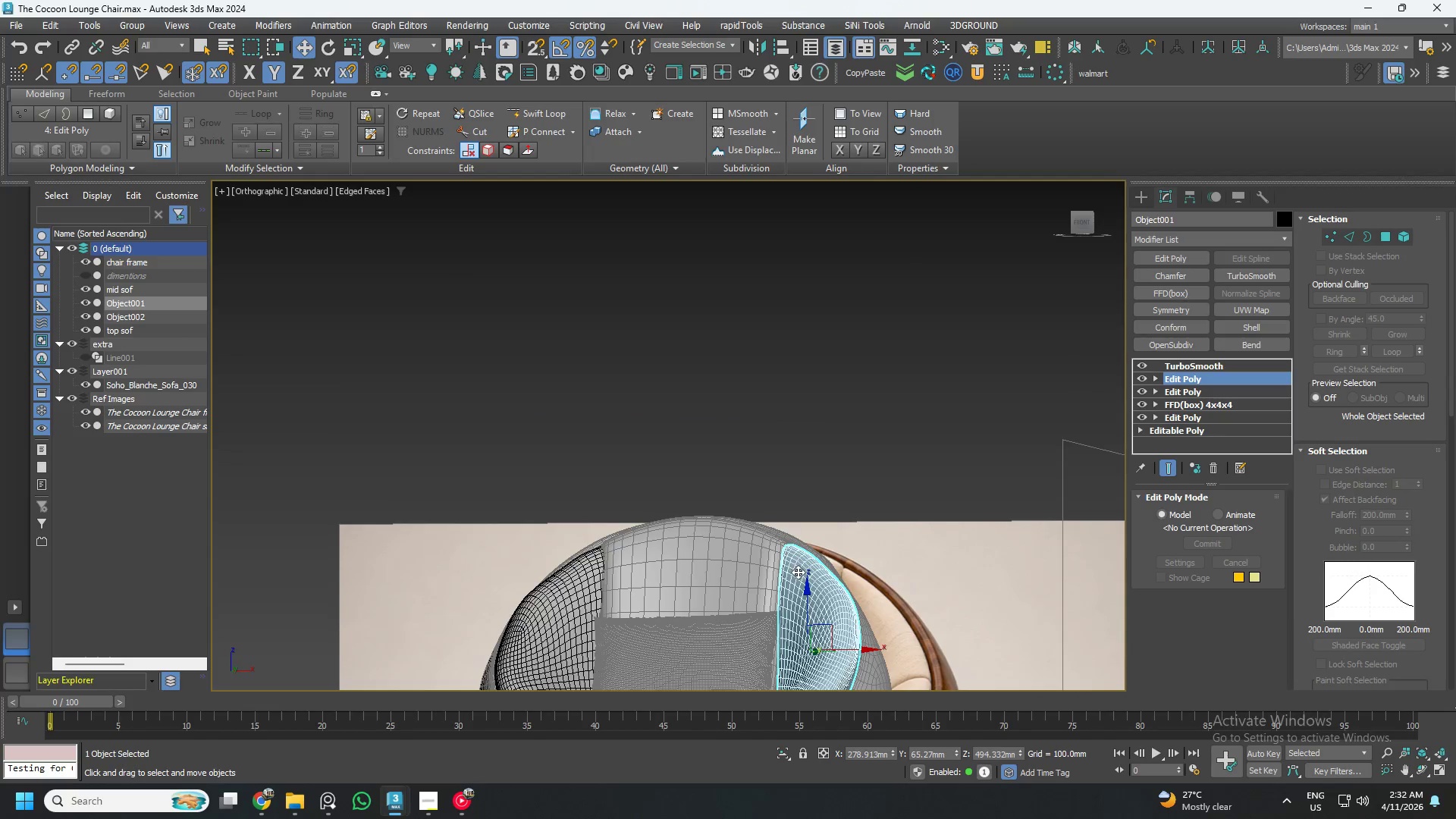 
scroll: coordinate [799, 512], scroll_direction: down, amount: 3.0
 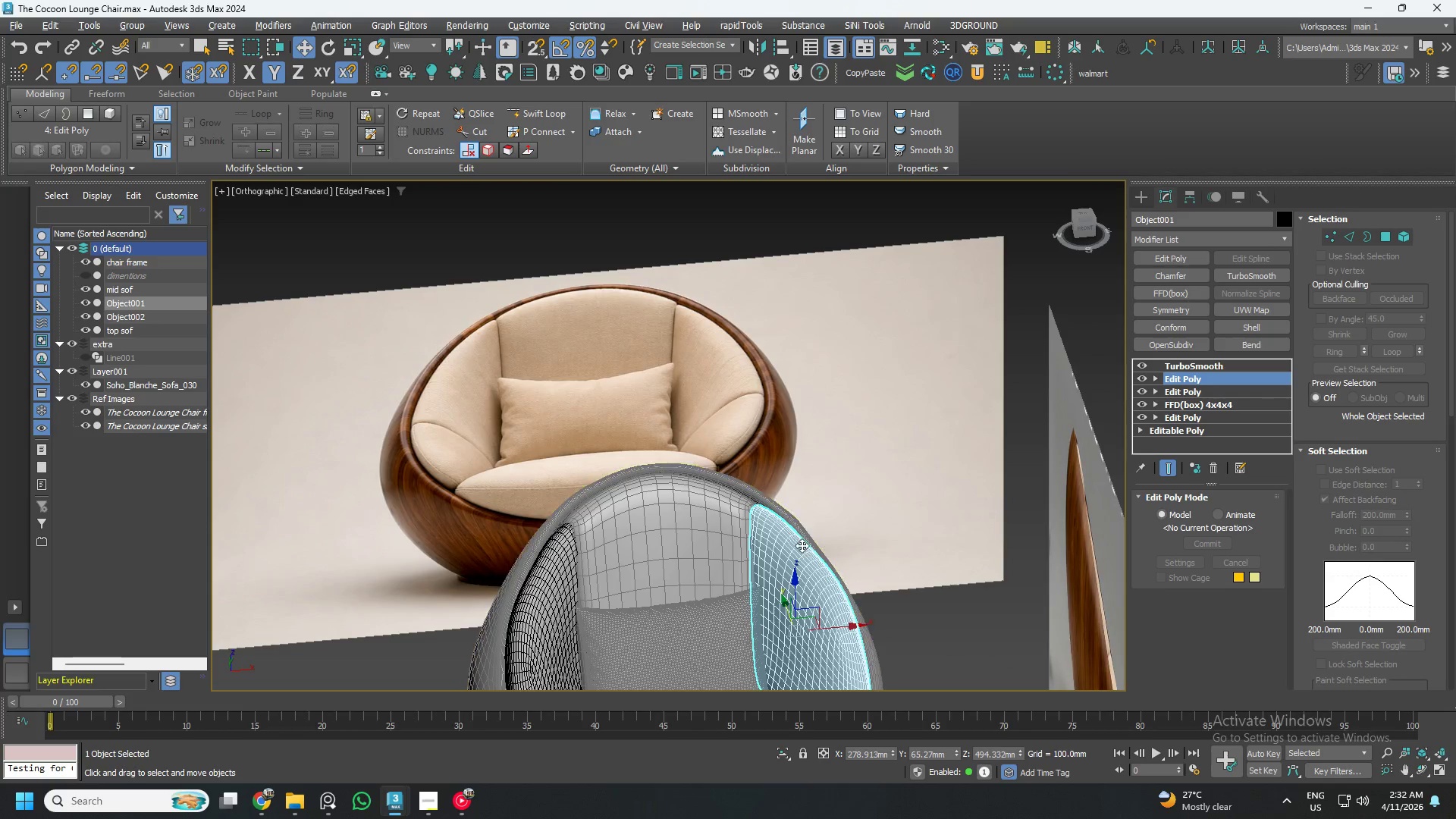 
hold_key(key=AltLeft, duration=0.92)
 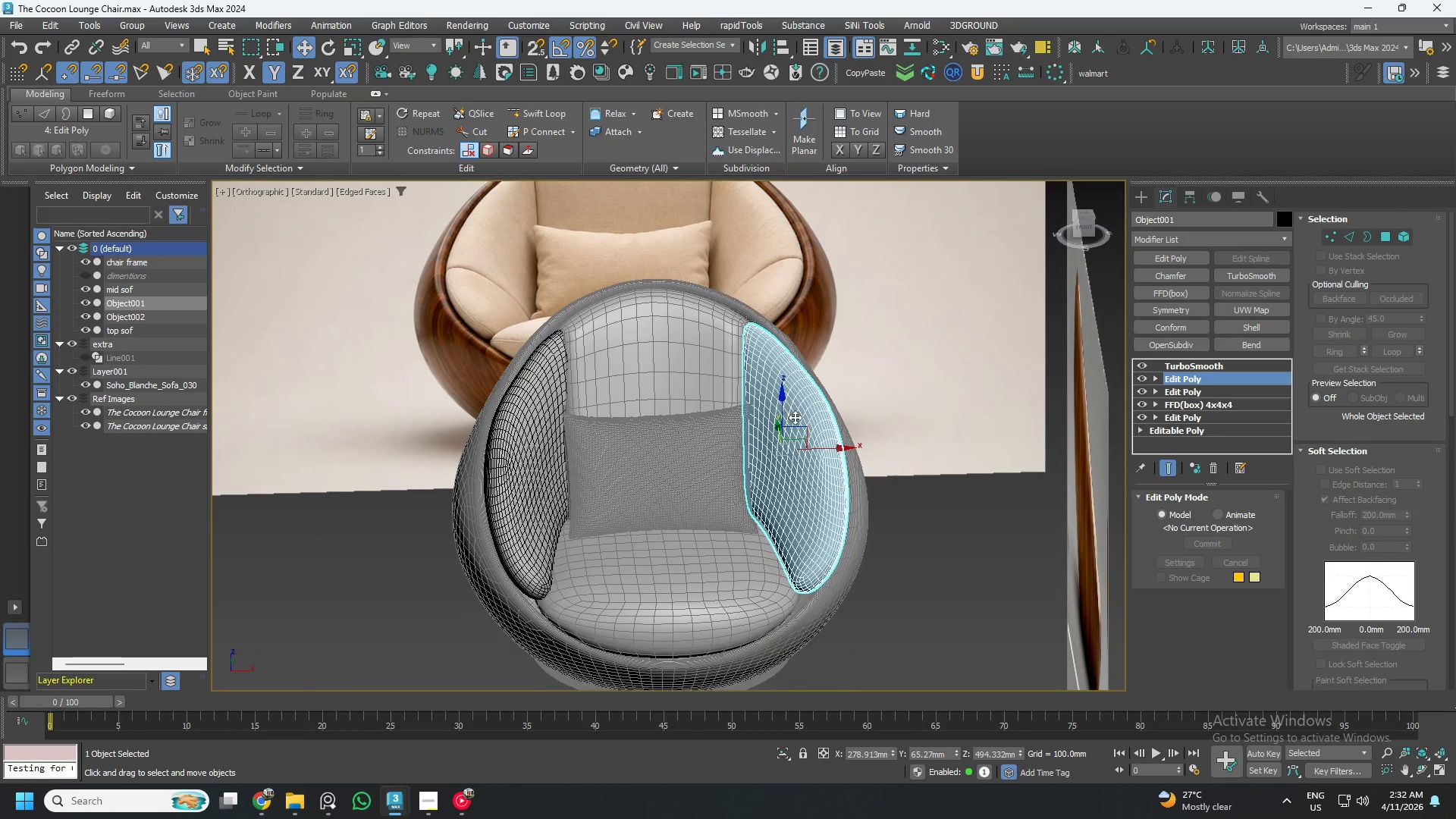 
hold_key(key=AltLeft, duration=1.25)
 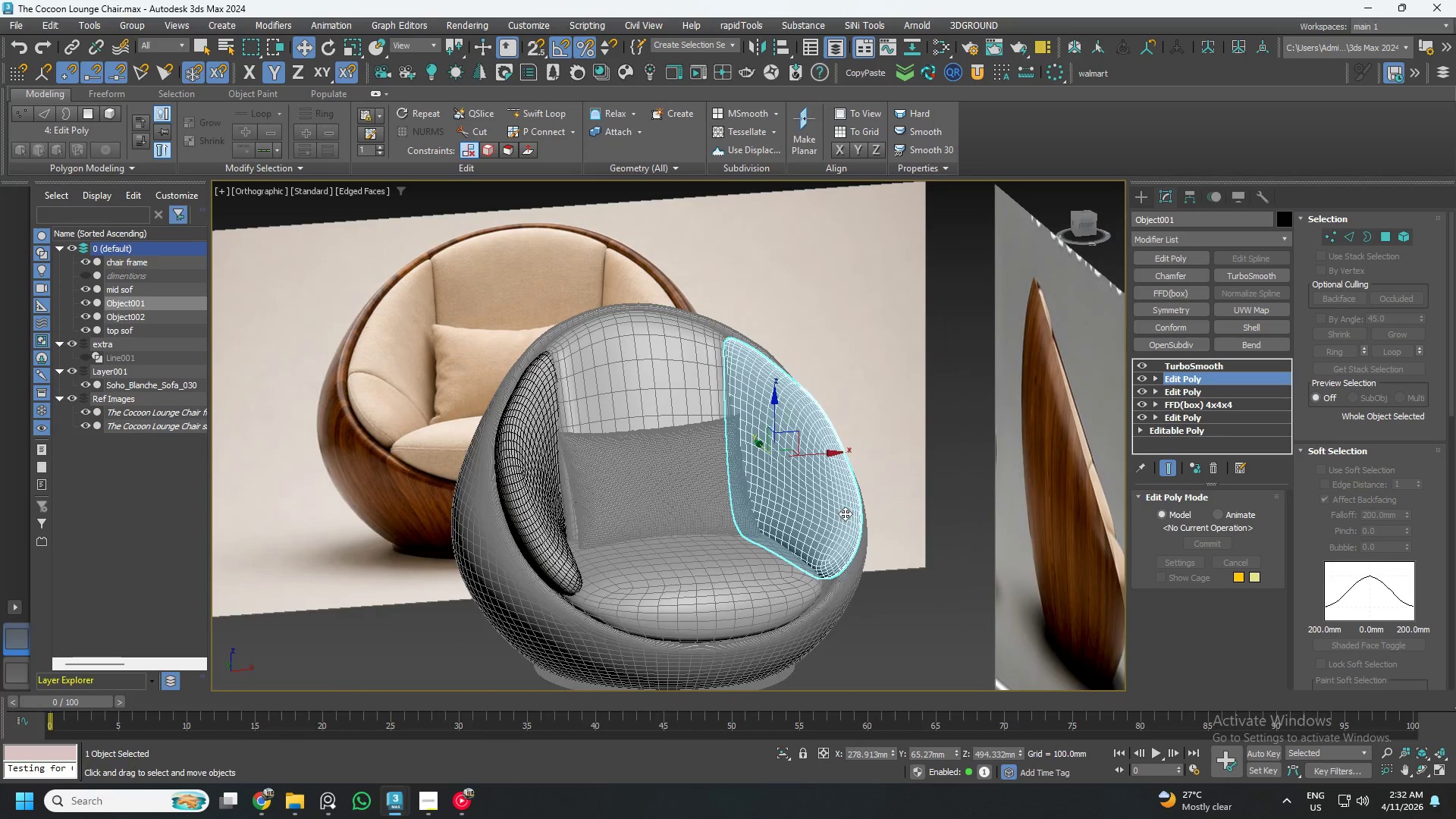 
key(Control+ControlLeft)
 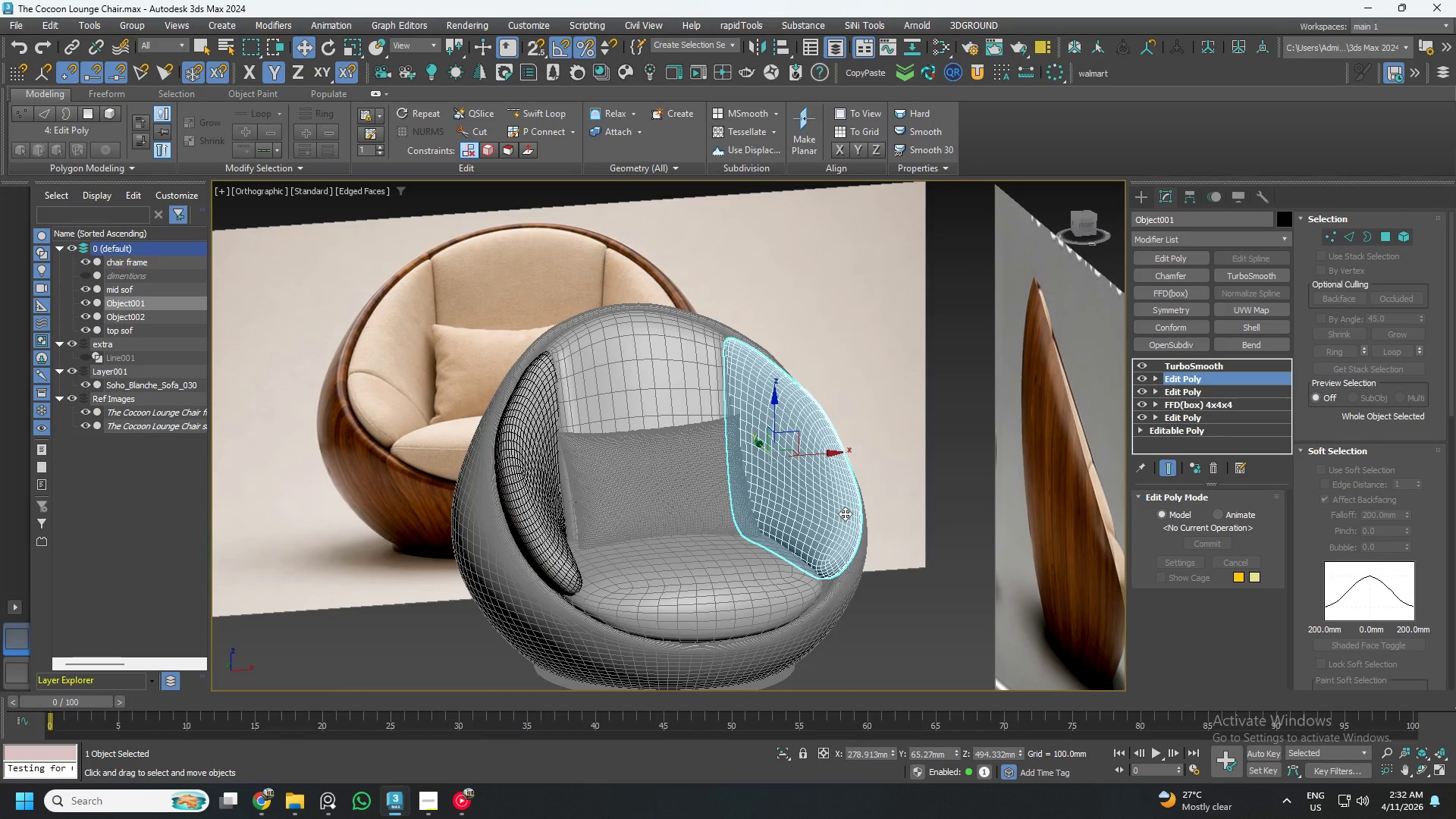 
key(Control+S)
 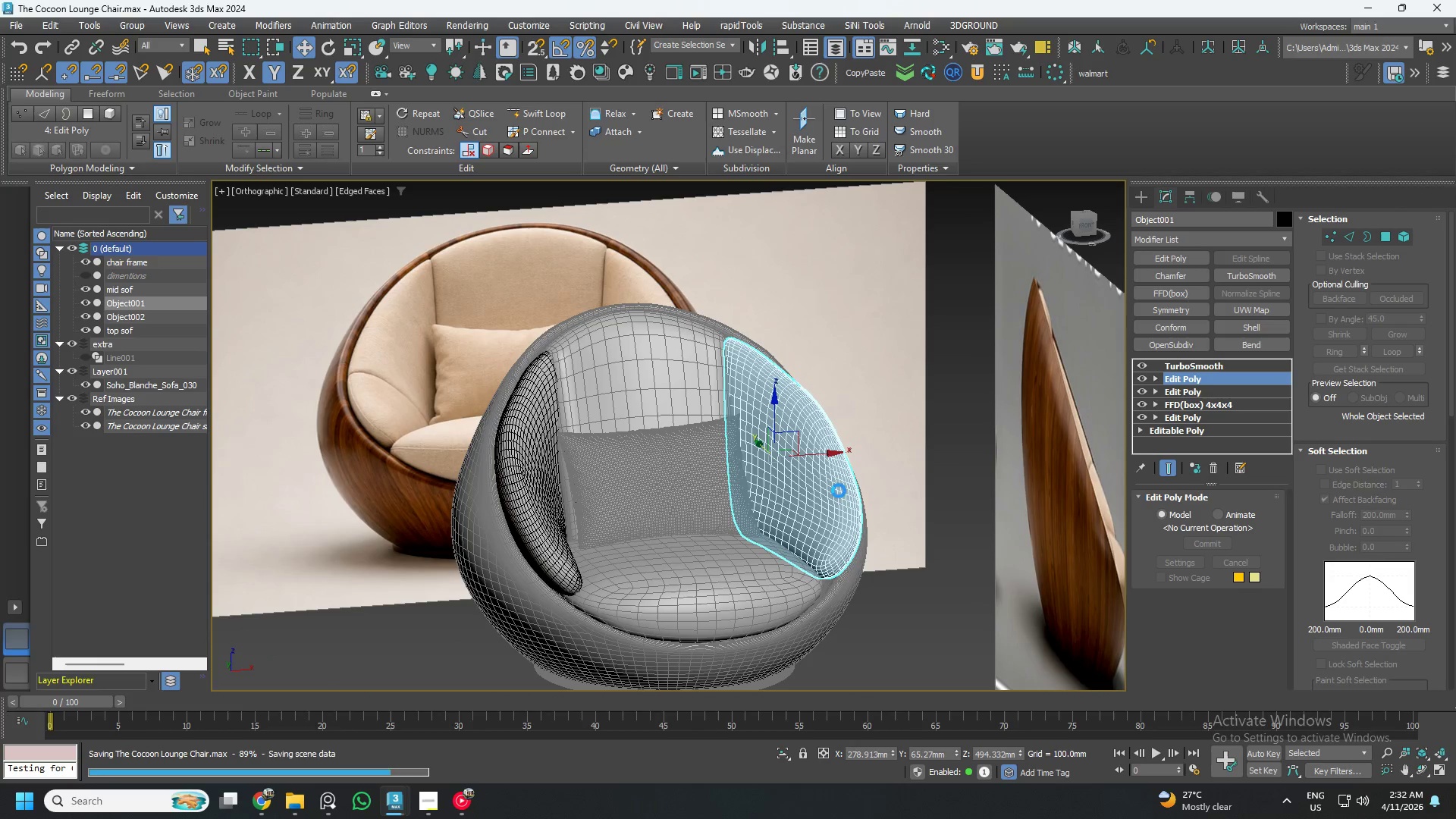 
hold_key(key=AltLeft, duration=0.77)
 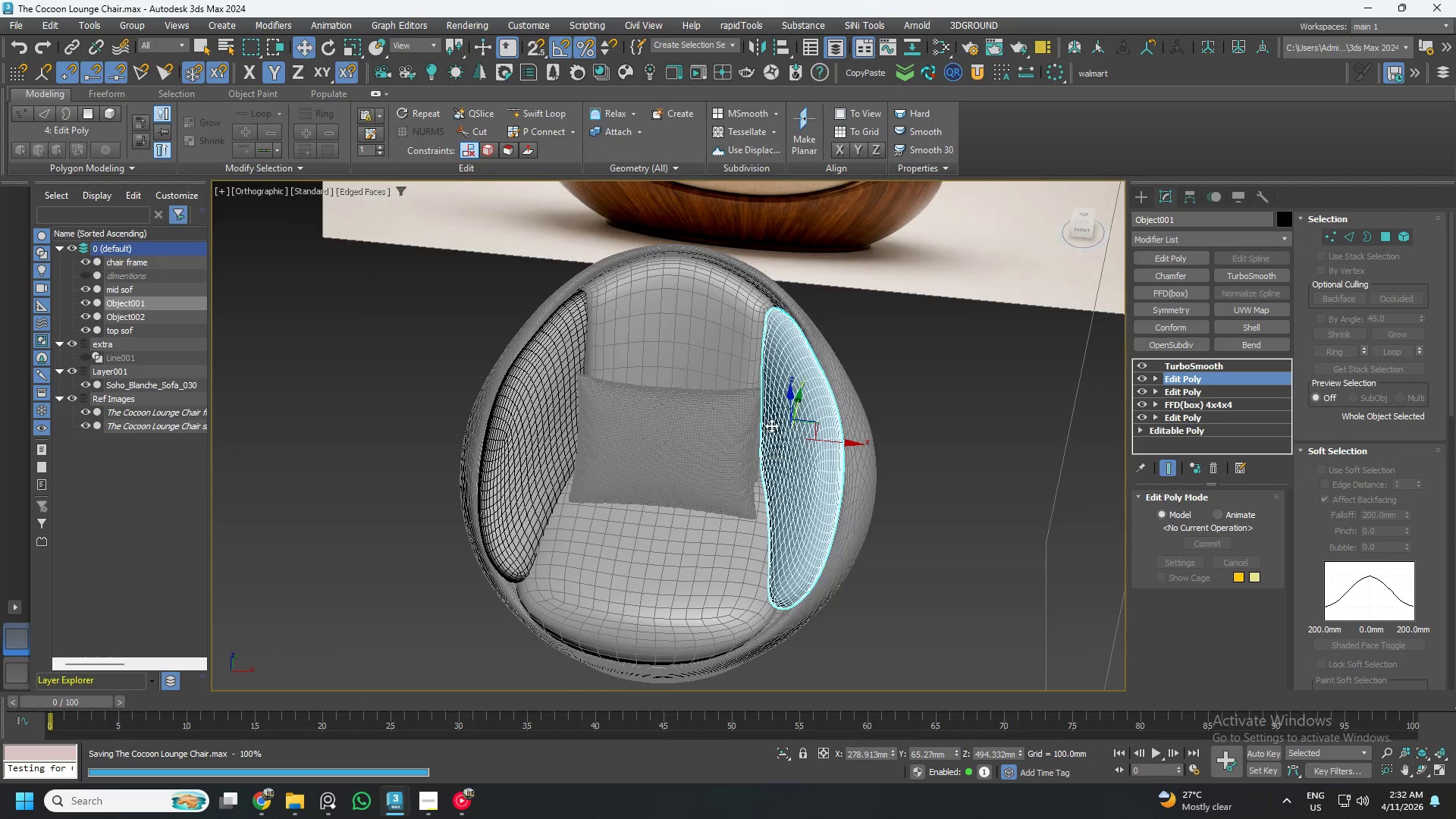 
hold_key(key=AltLeft, duration=0.66)
 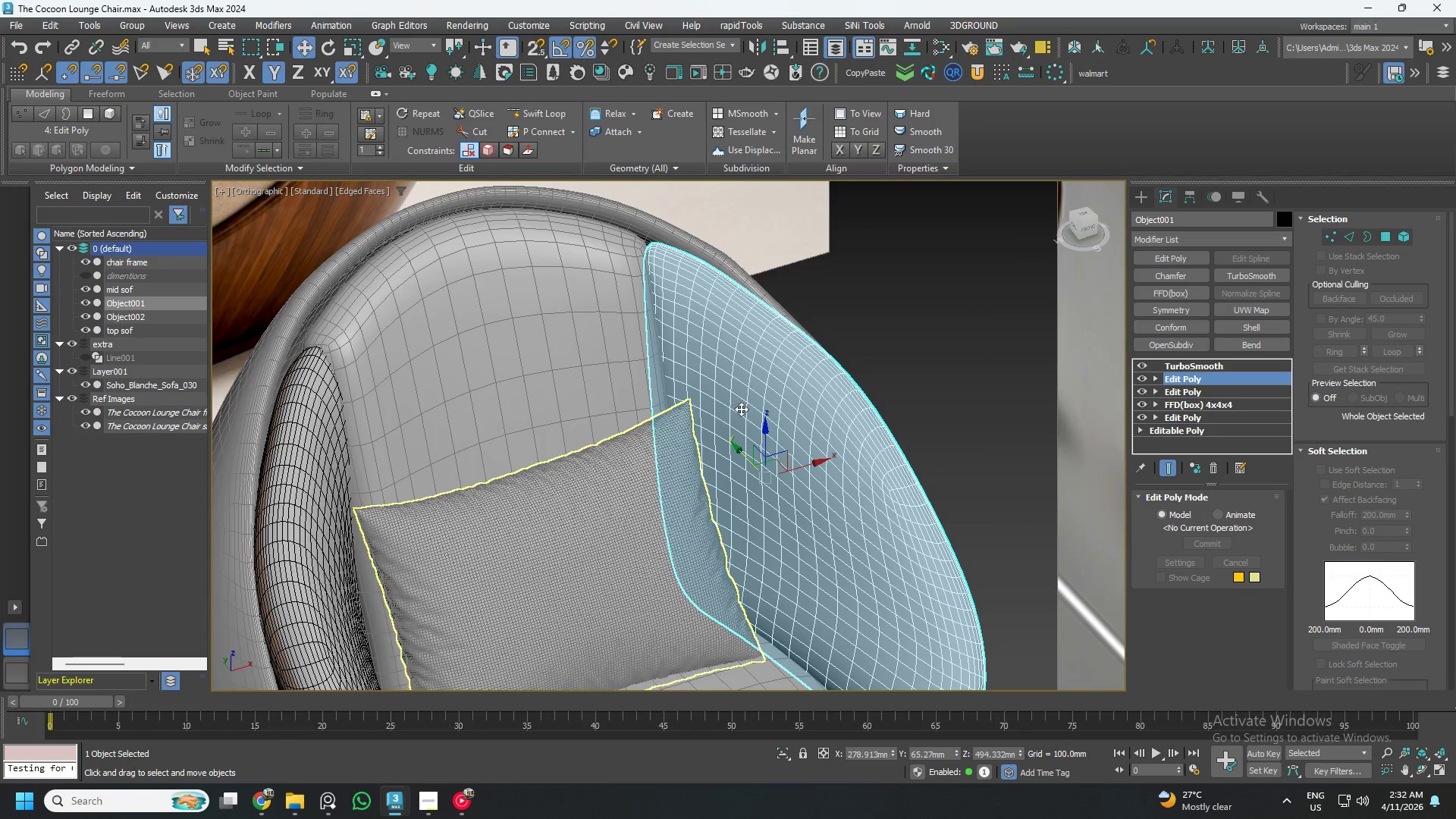 
scroll: coordinate [771, 423], scroll_direction: up, amount: 2.0
 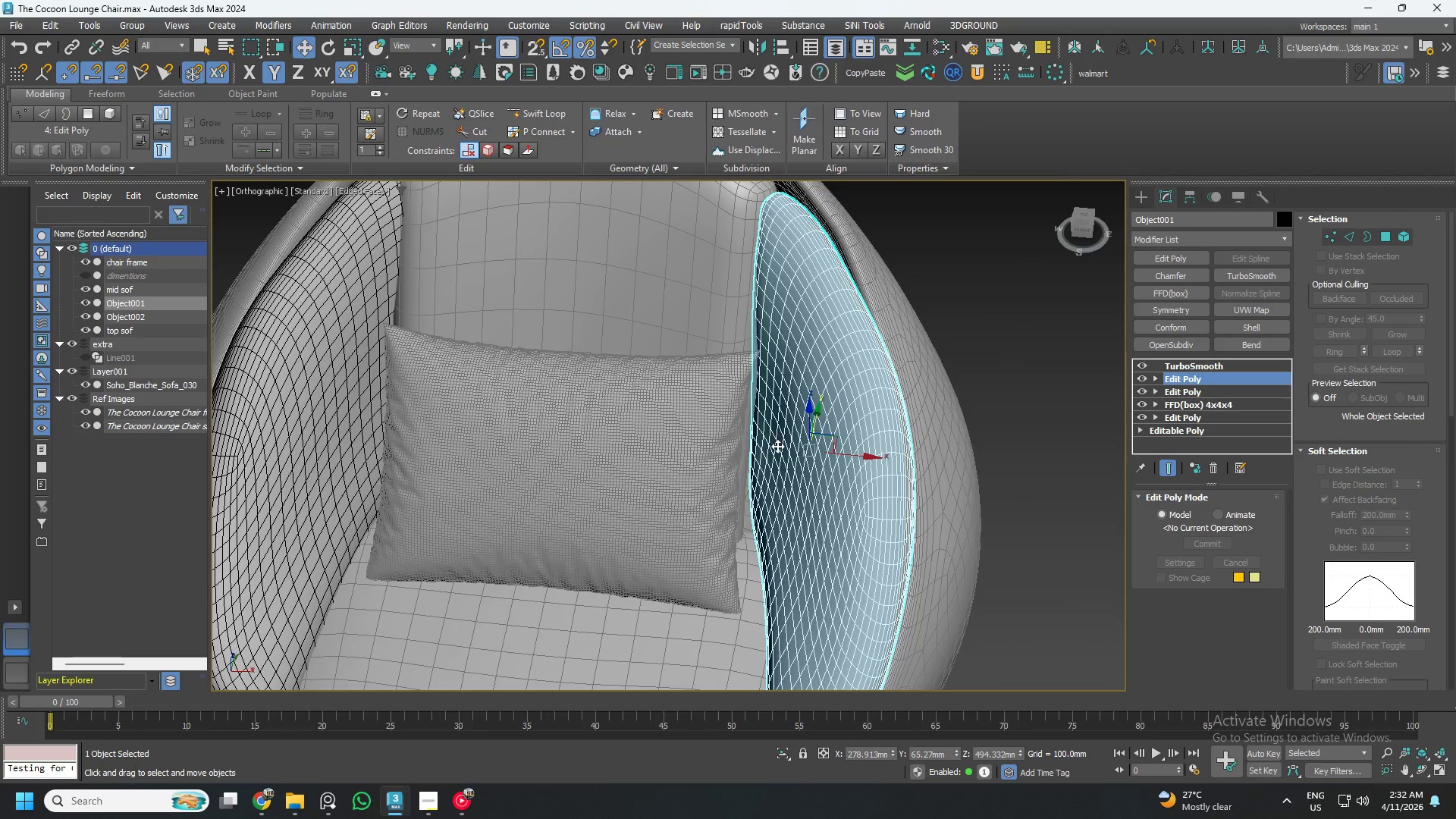 
hold_key(key=AltLeft, duration=0.38)
 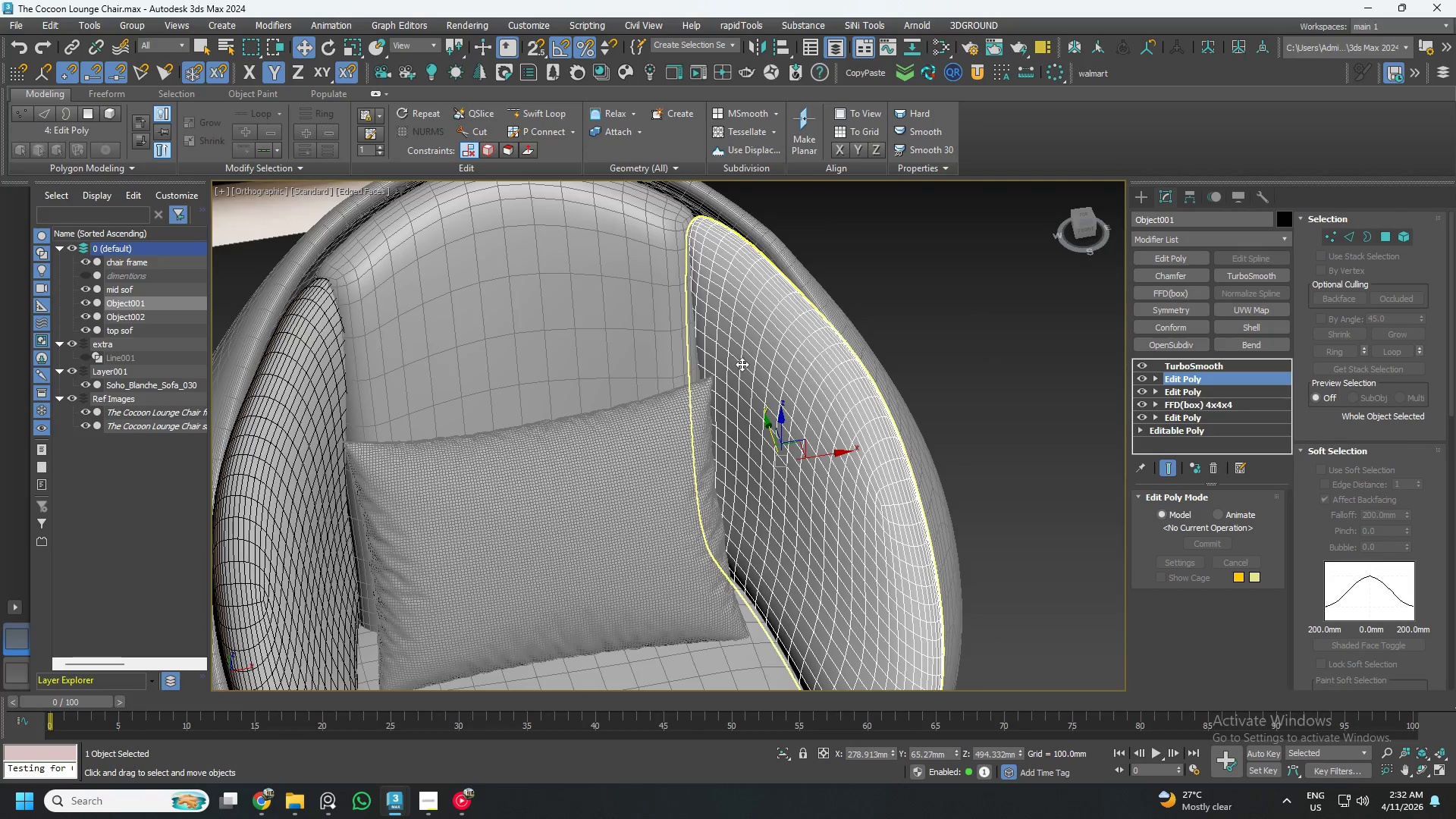 
key(F3)
 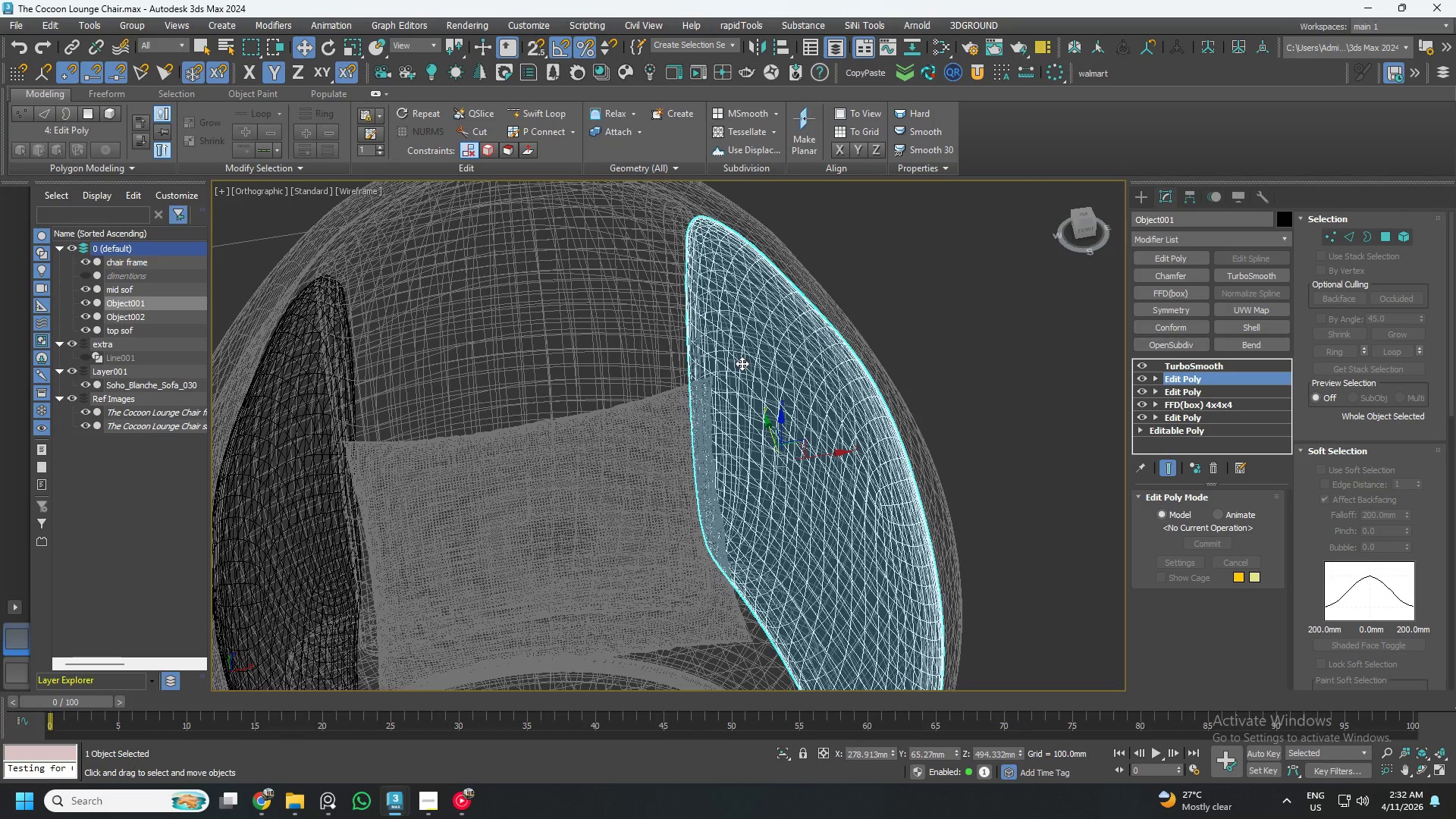 
key(F3)
 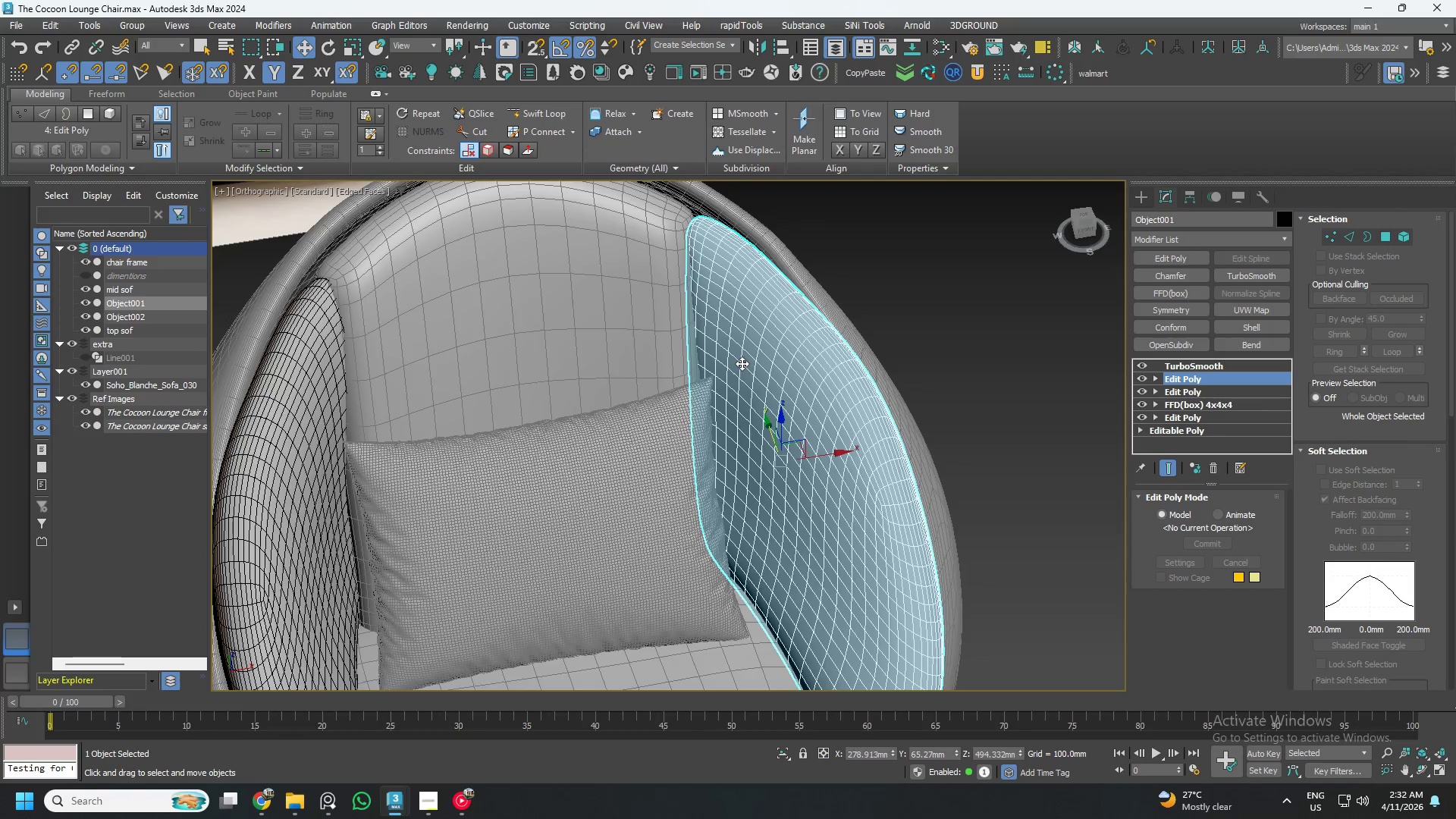 
key(F4)
 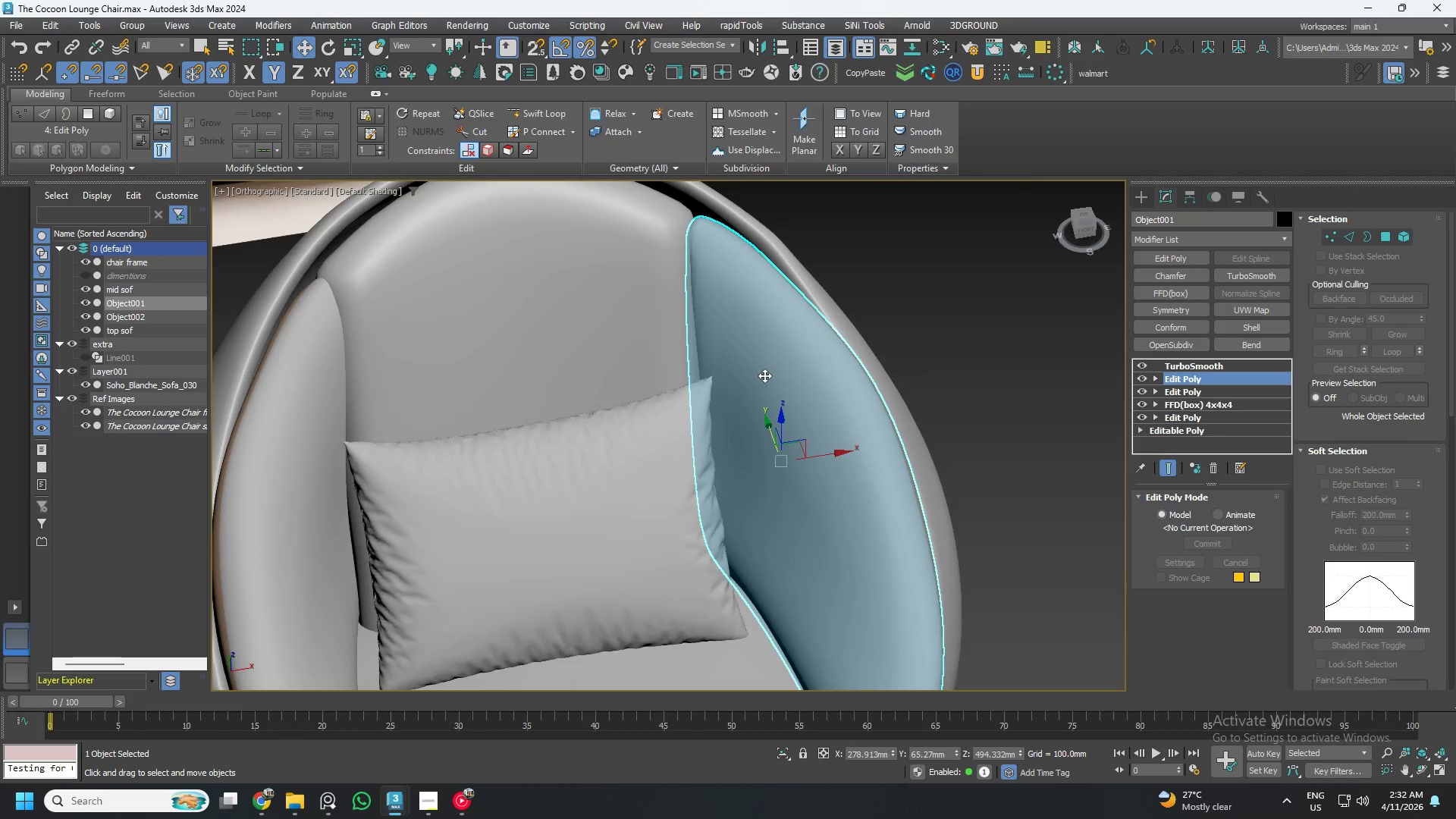 
hold_key(key=AltLeft, duration=1.0)
 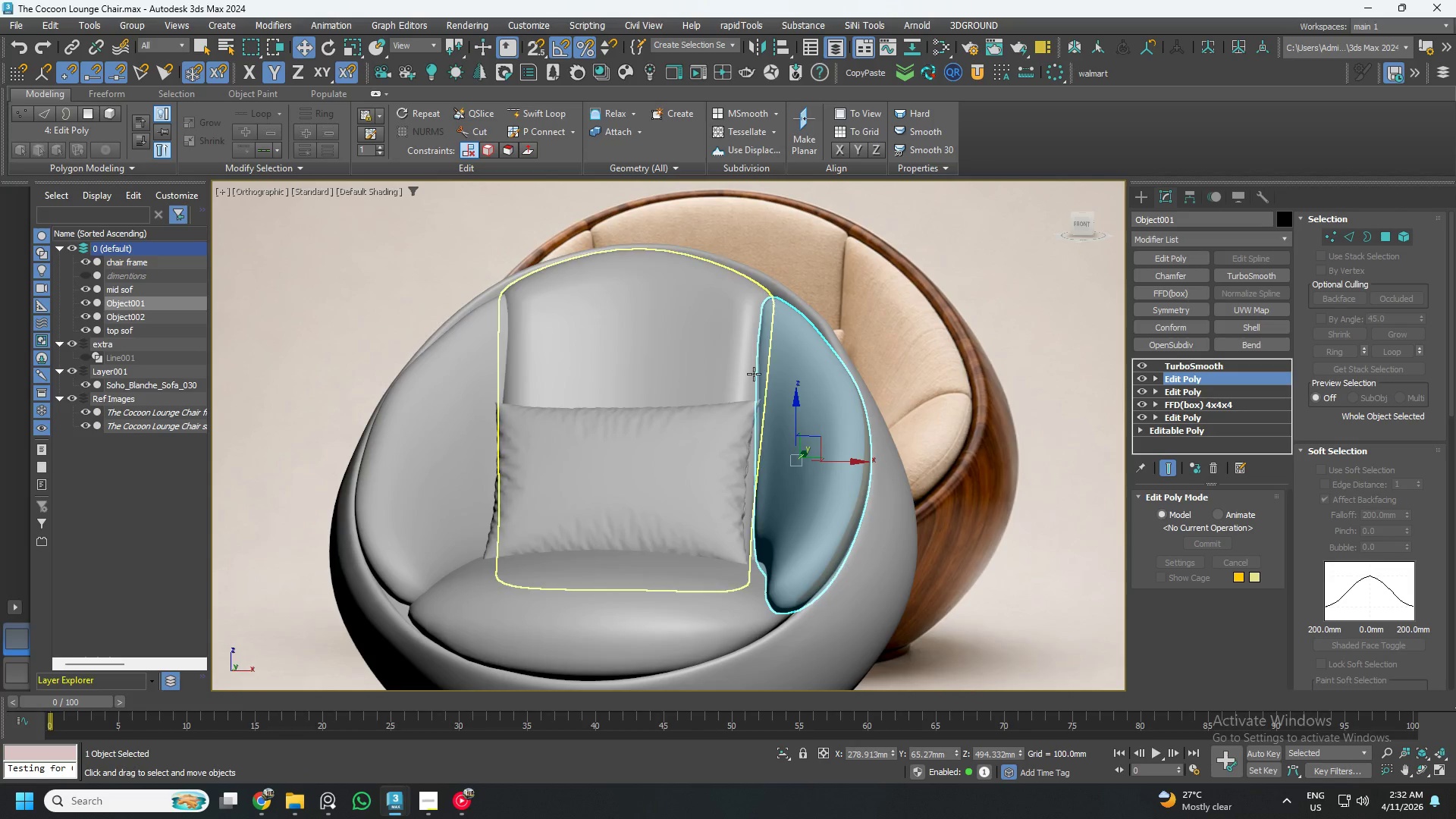 
scroll: coordinate [764, 375], scroll_direction: down, amount: 1.0
 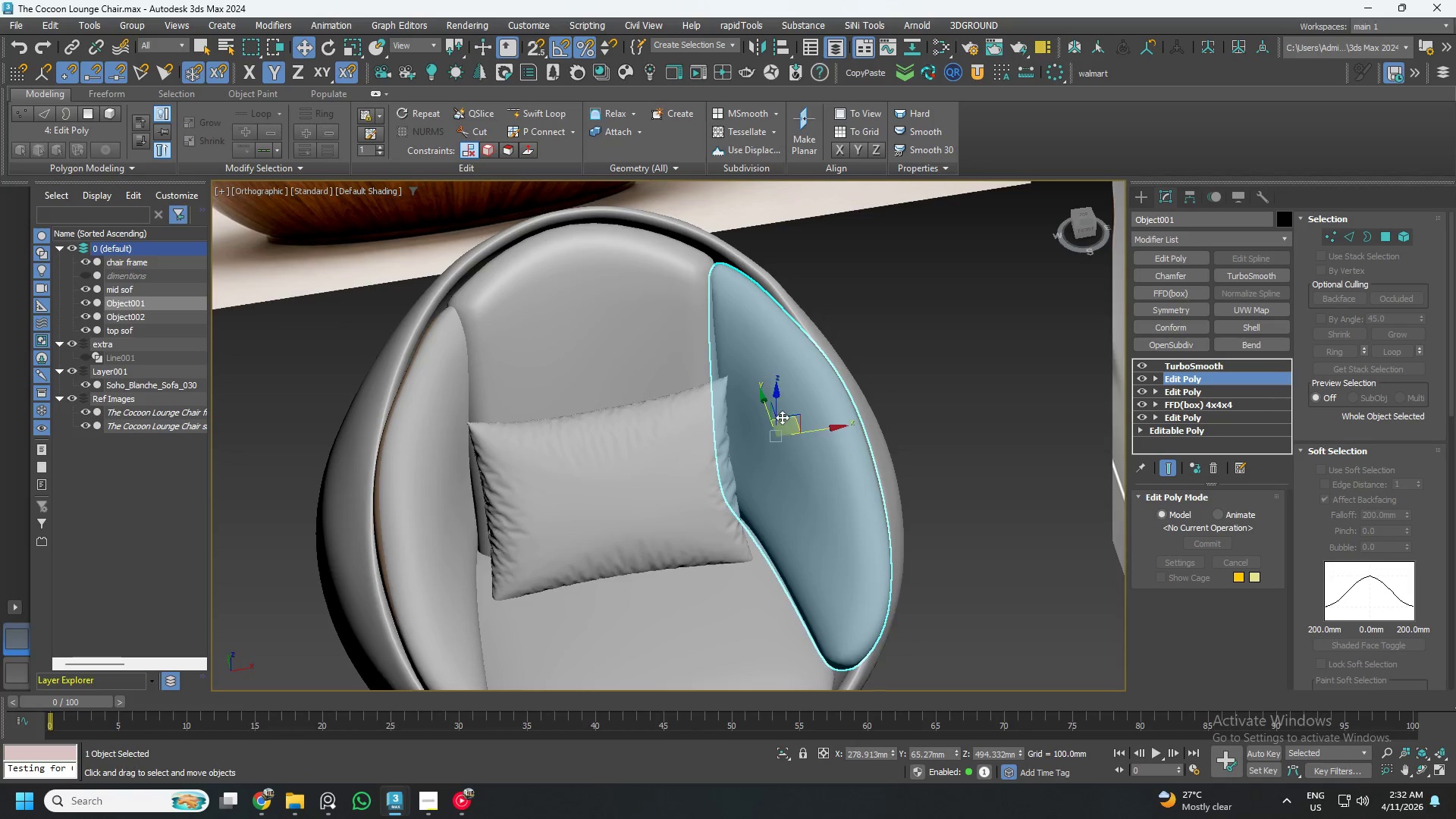 
hold_key(key=AltLeft, duration=1.45)
 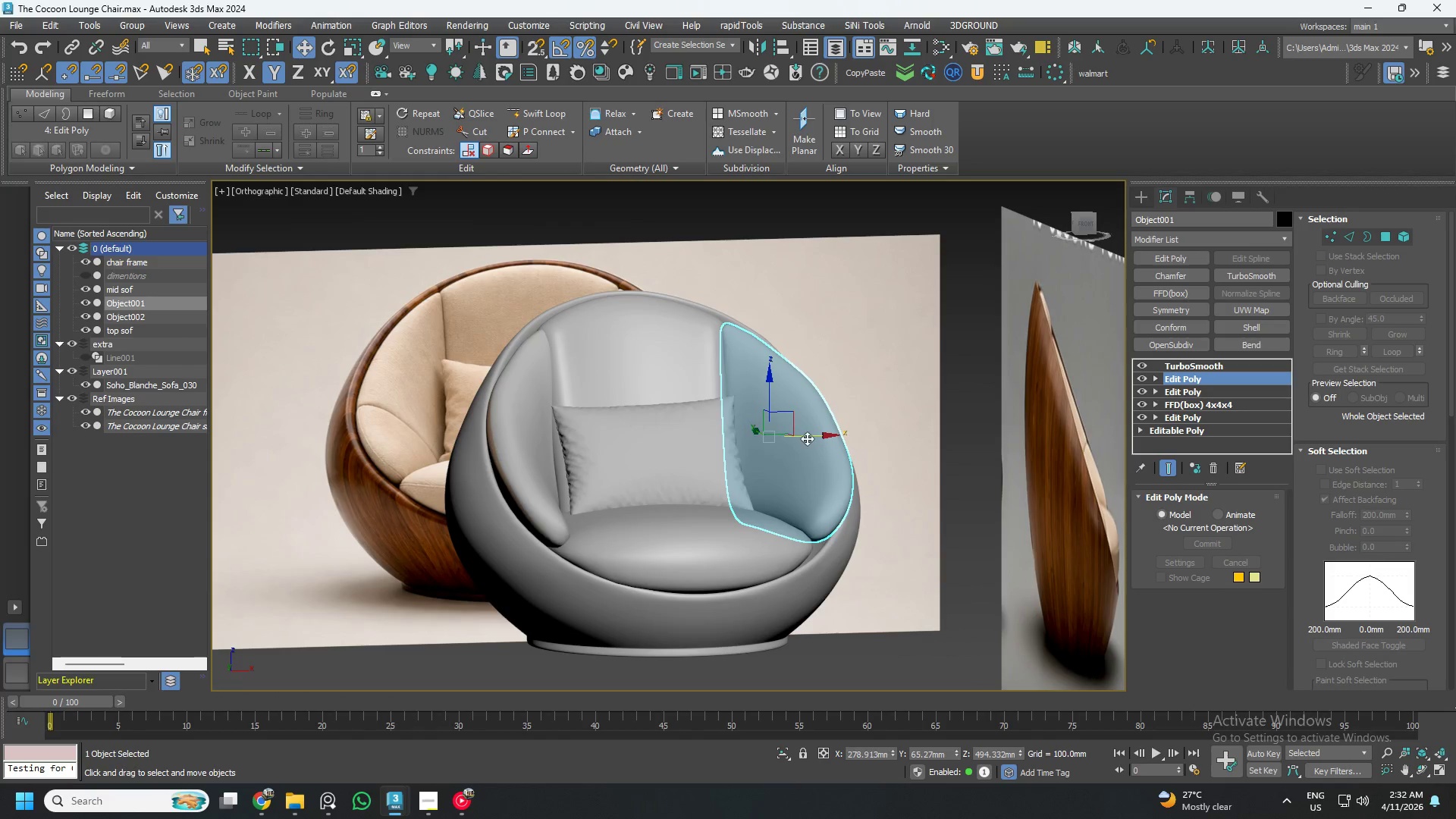 
scroll: coordinate [755, 374], scroll_direction: down, amount: 1.0
 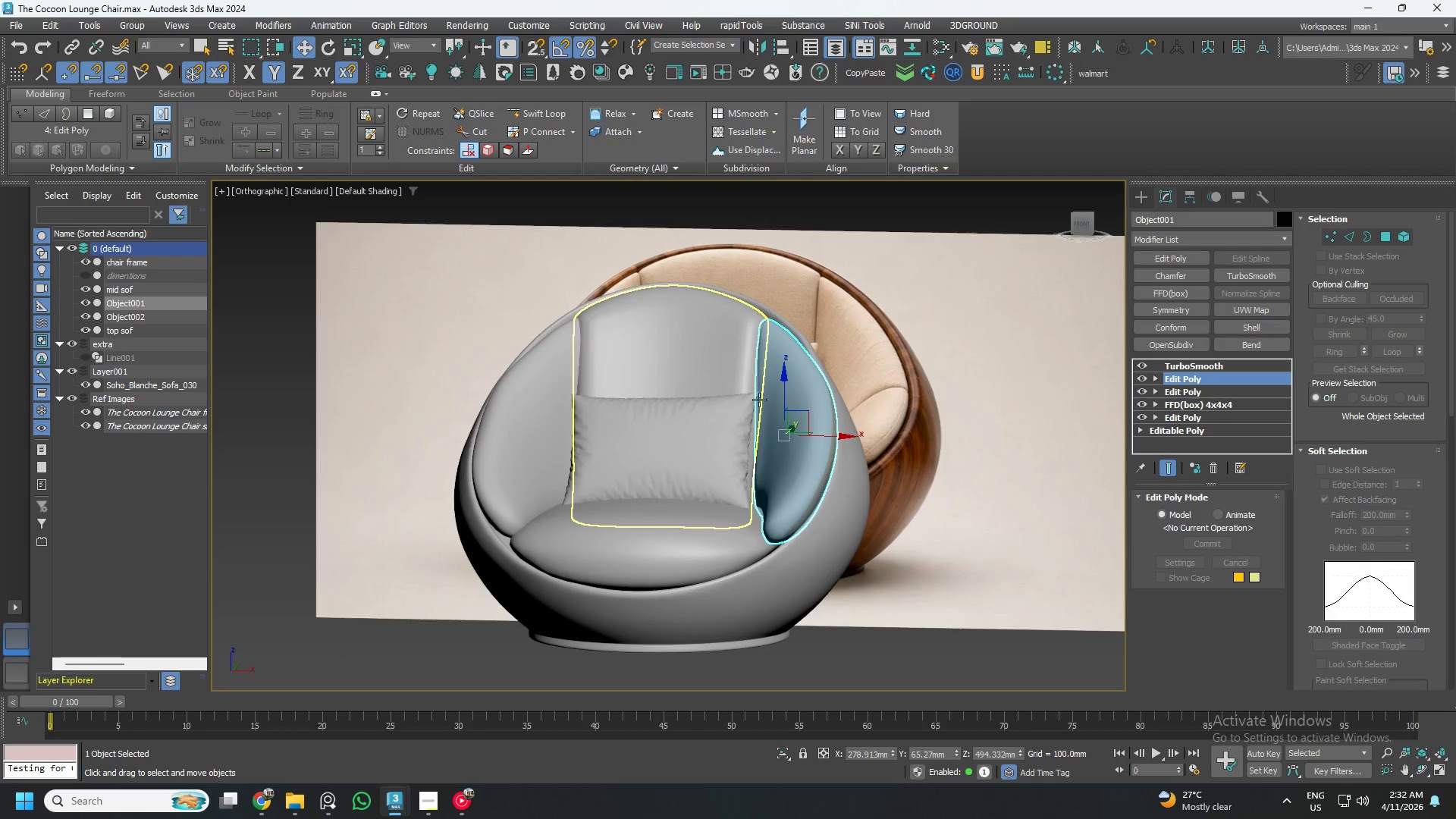 
hold_key(key=AltLeft, duration=1.39)
 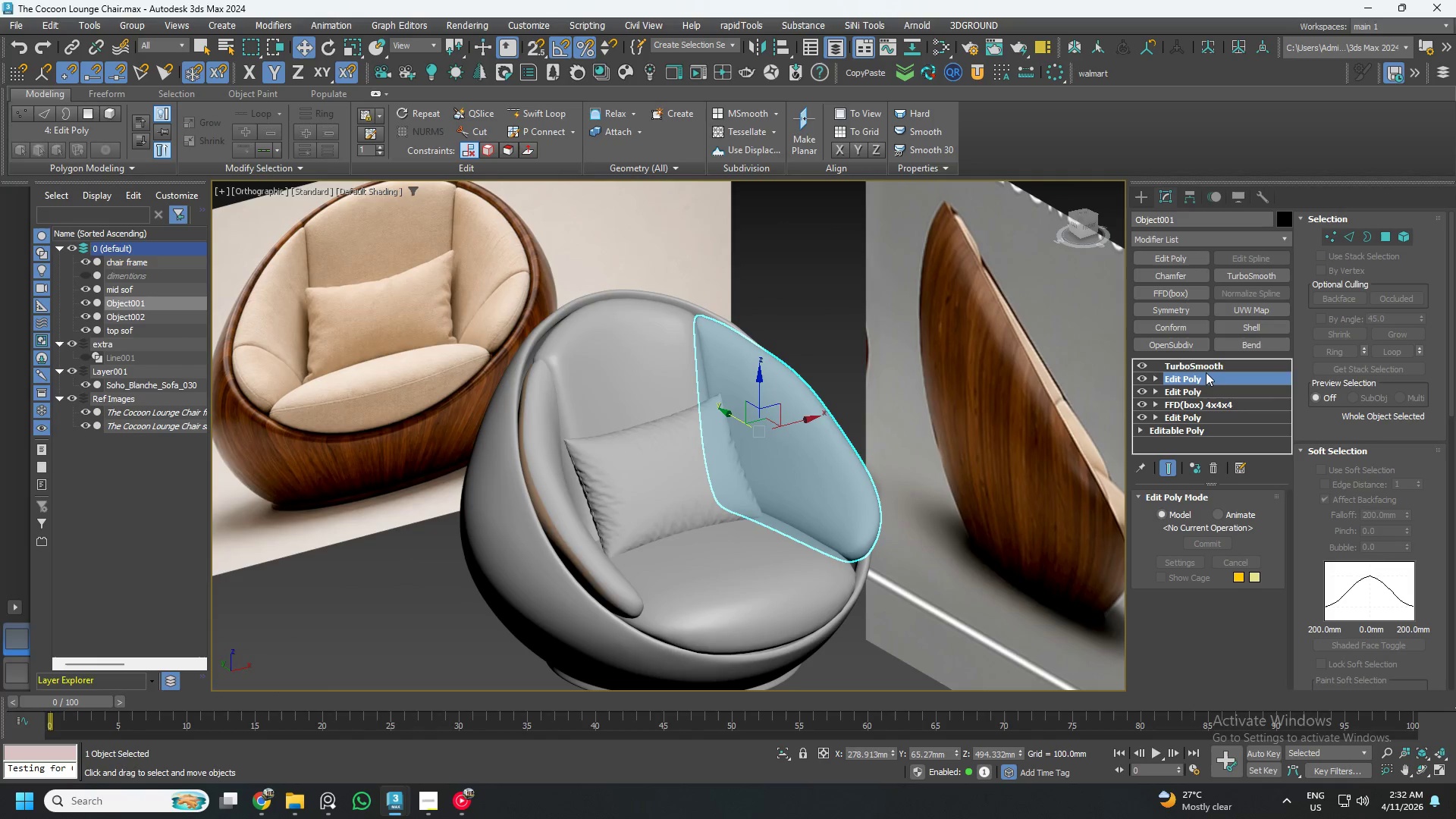 
left_click([1207, 366])
 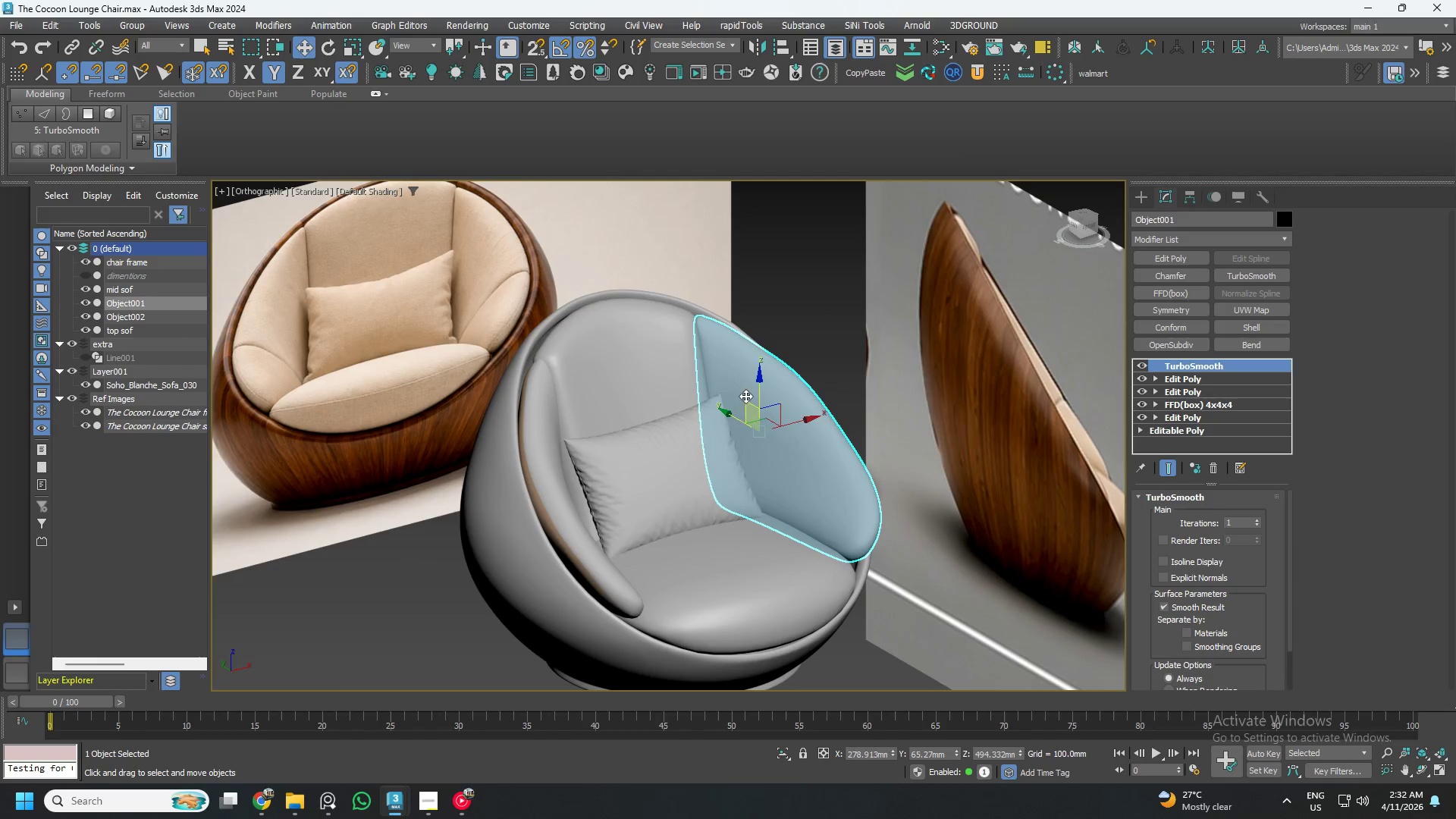 
hold_key(key=AltLeft, duration=0.42)
scroll: coordinate [676, 403], scroll_direction: down, amount: 2.0
 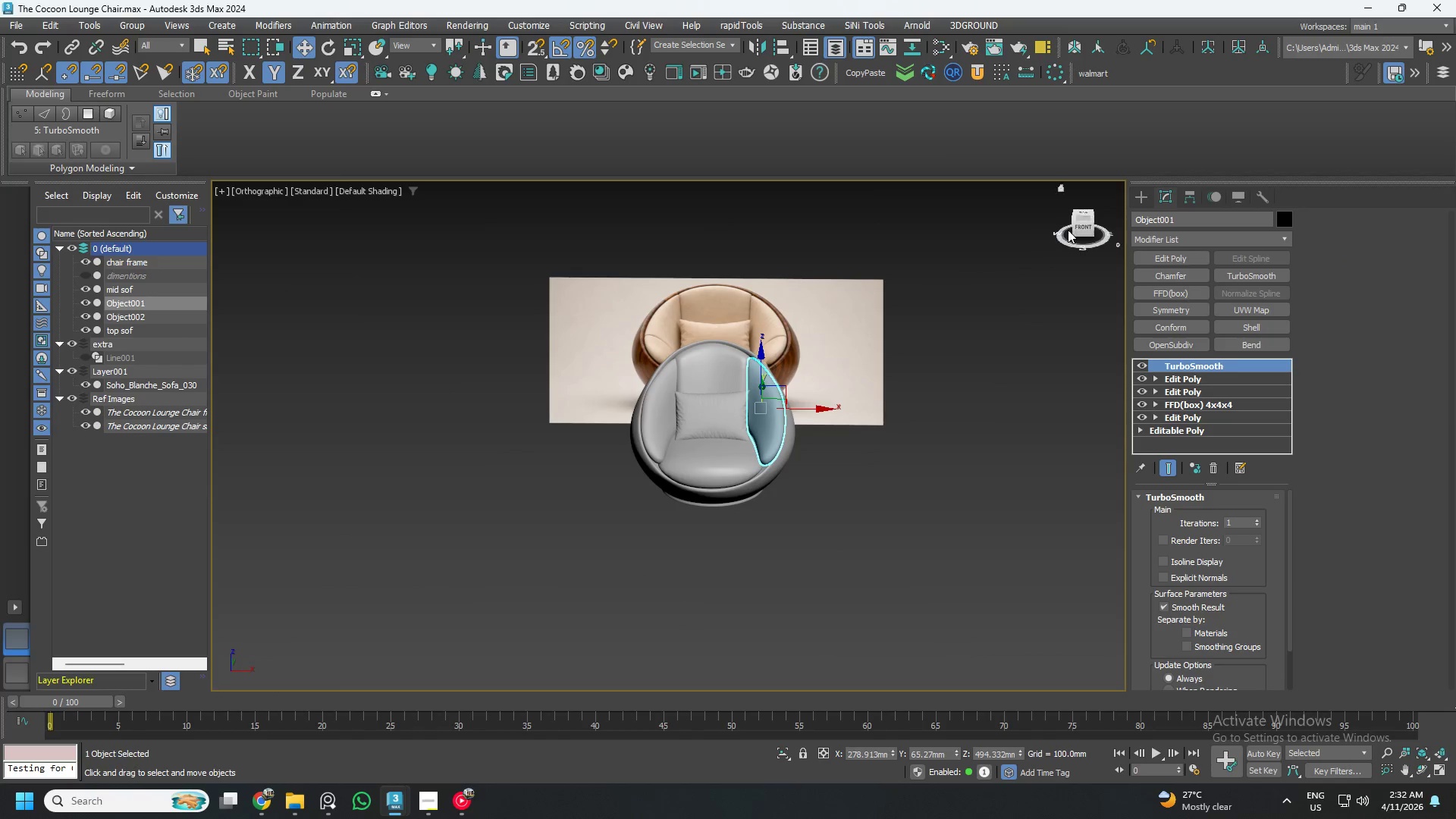 
left_click([121, 381])
 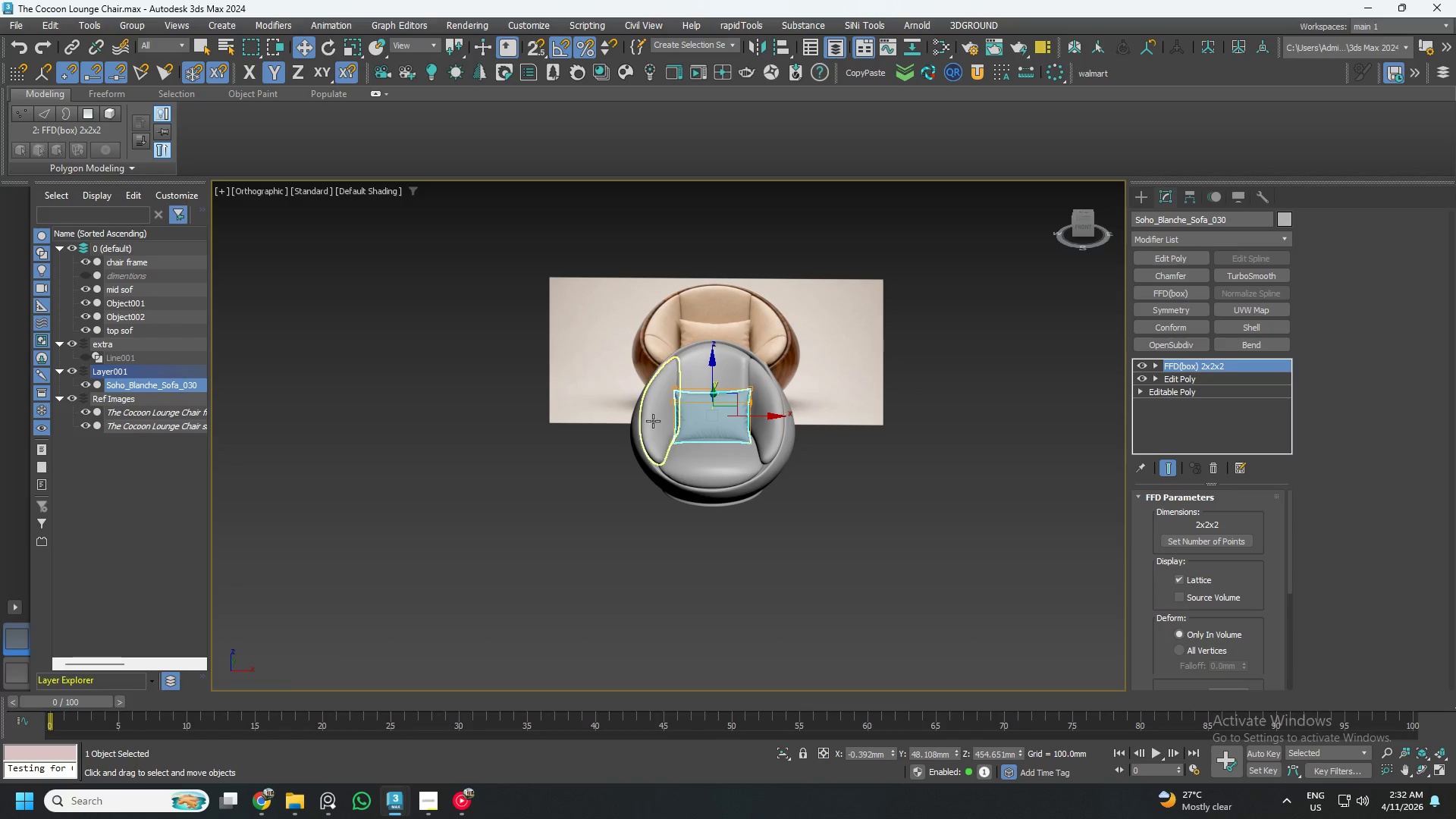 
left_click_drag(start_coordinate=[565, 300], to_coordinate=[908, 563])
 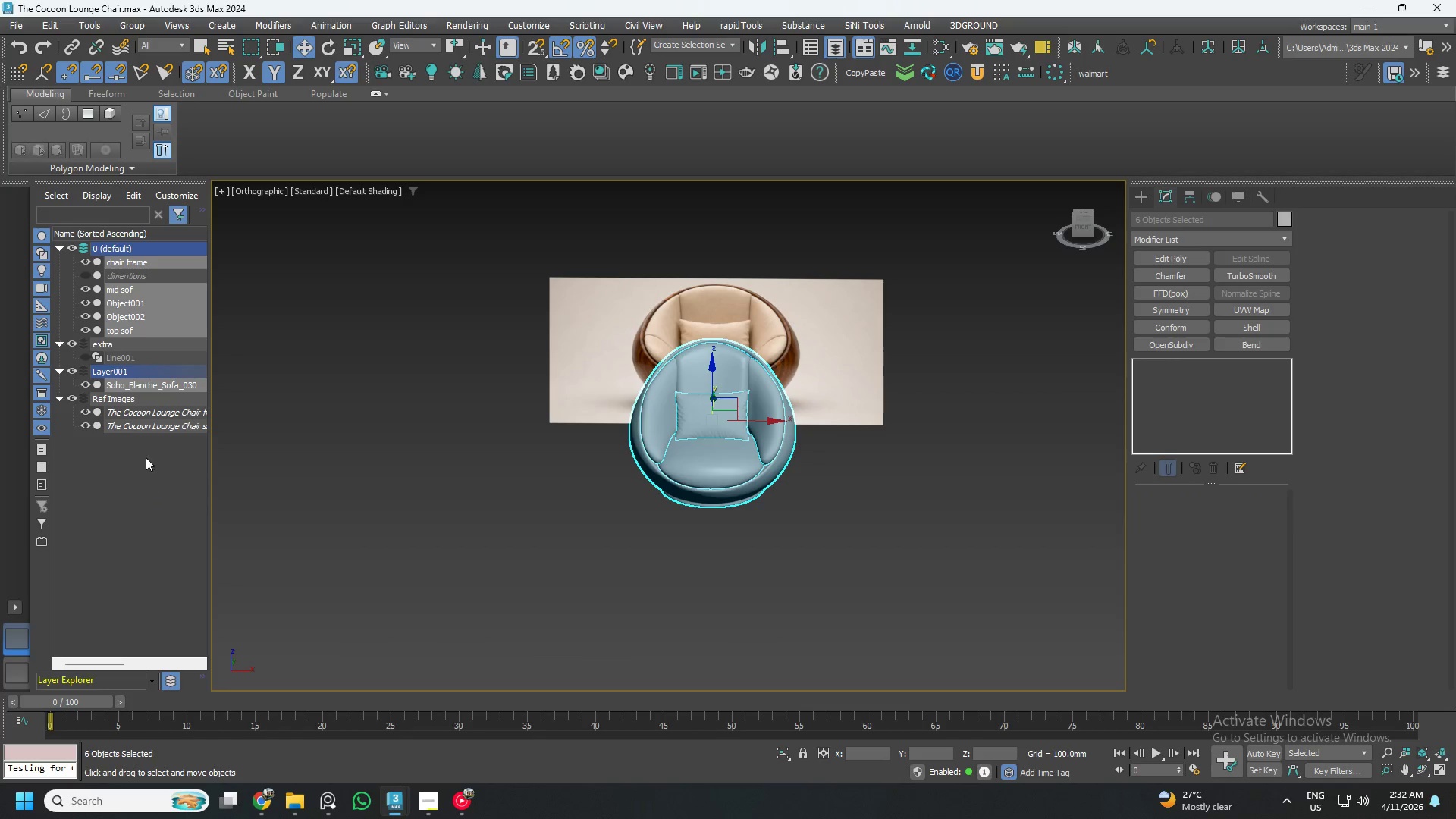 
left_click([261, 440])
 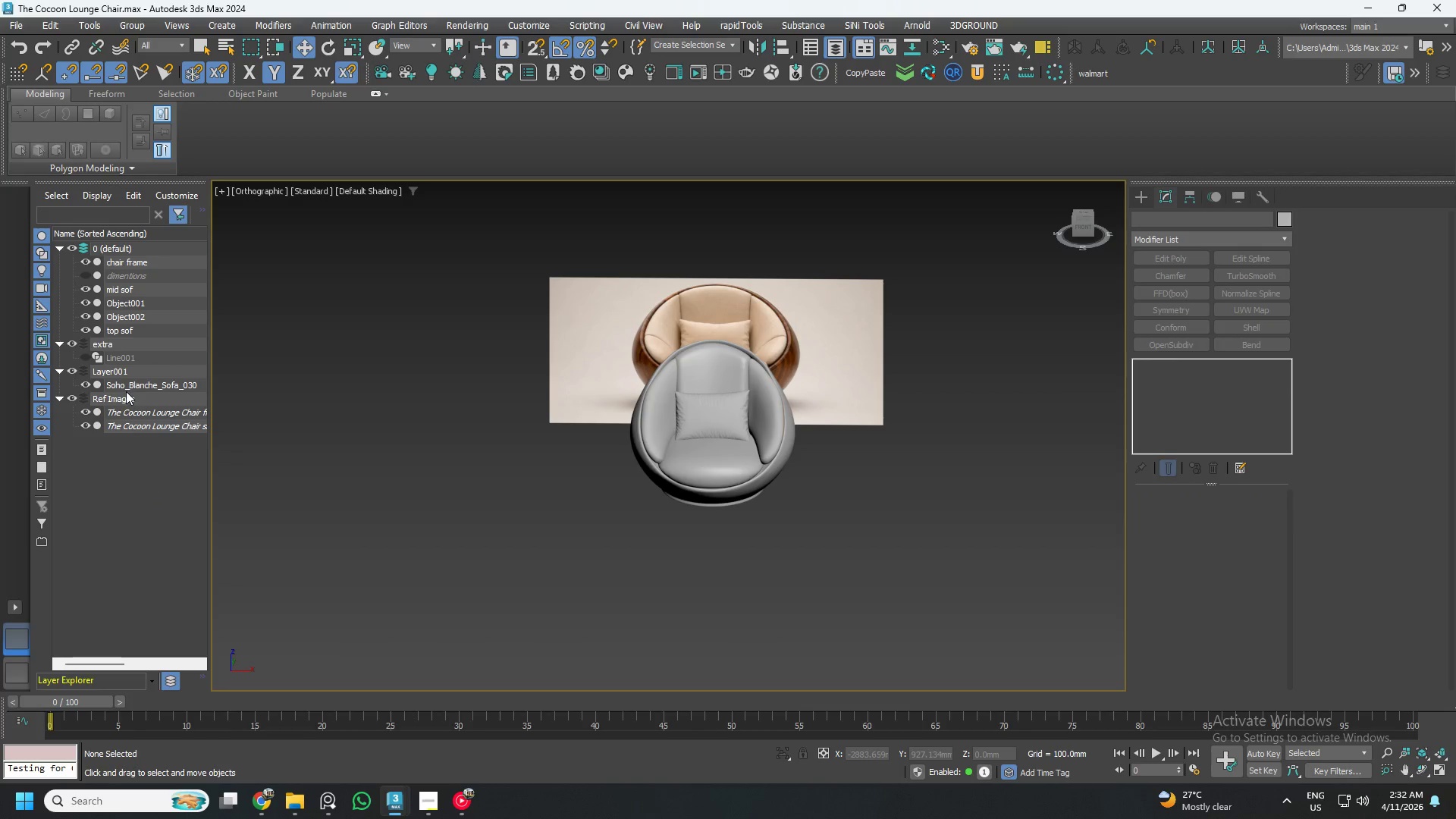 
left_click([126, 388])
 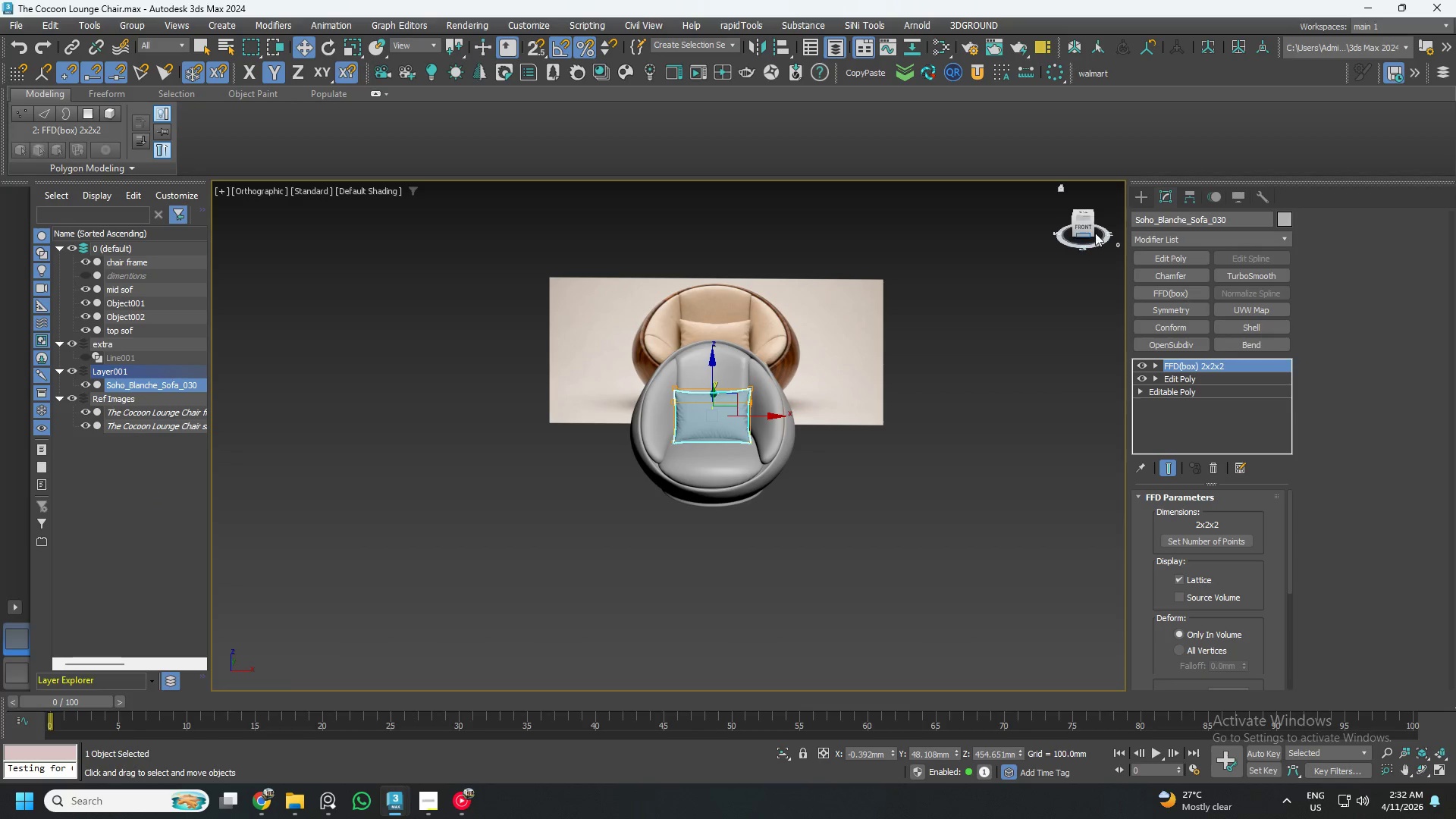 
double_click([1190, 221])
 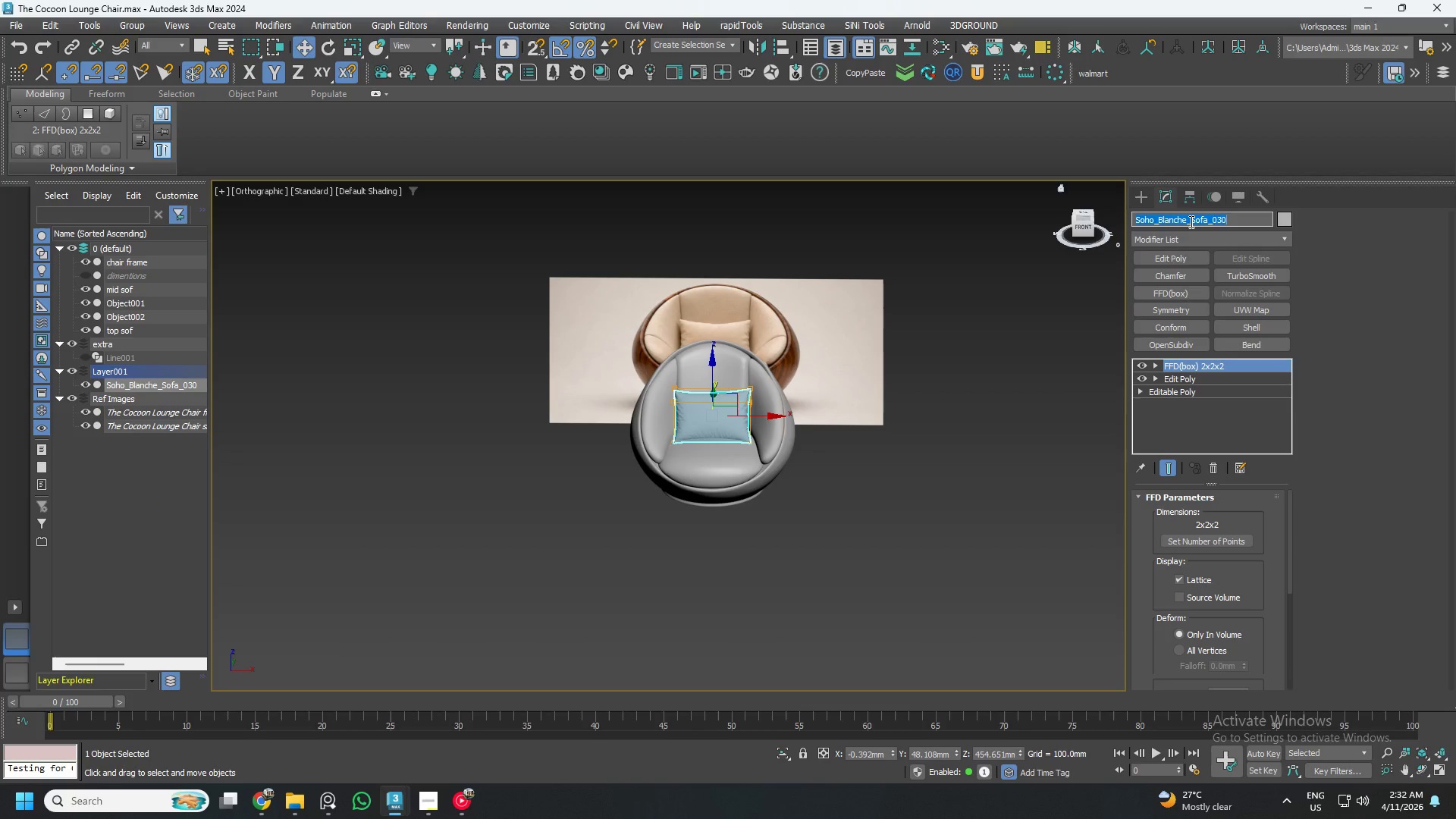 
type(pillow)
 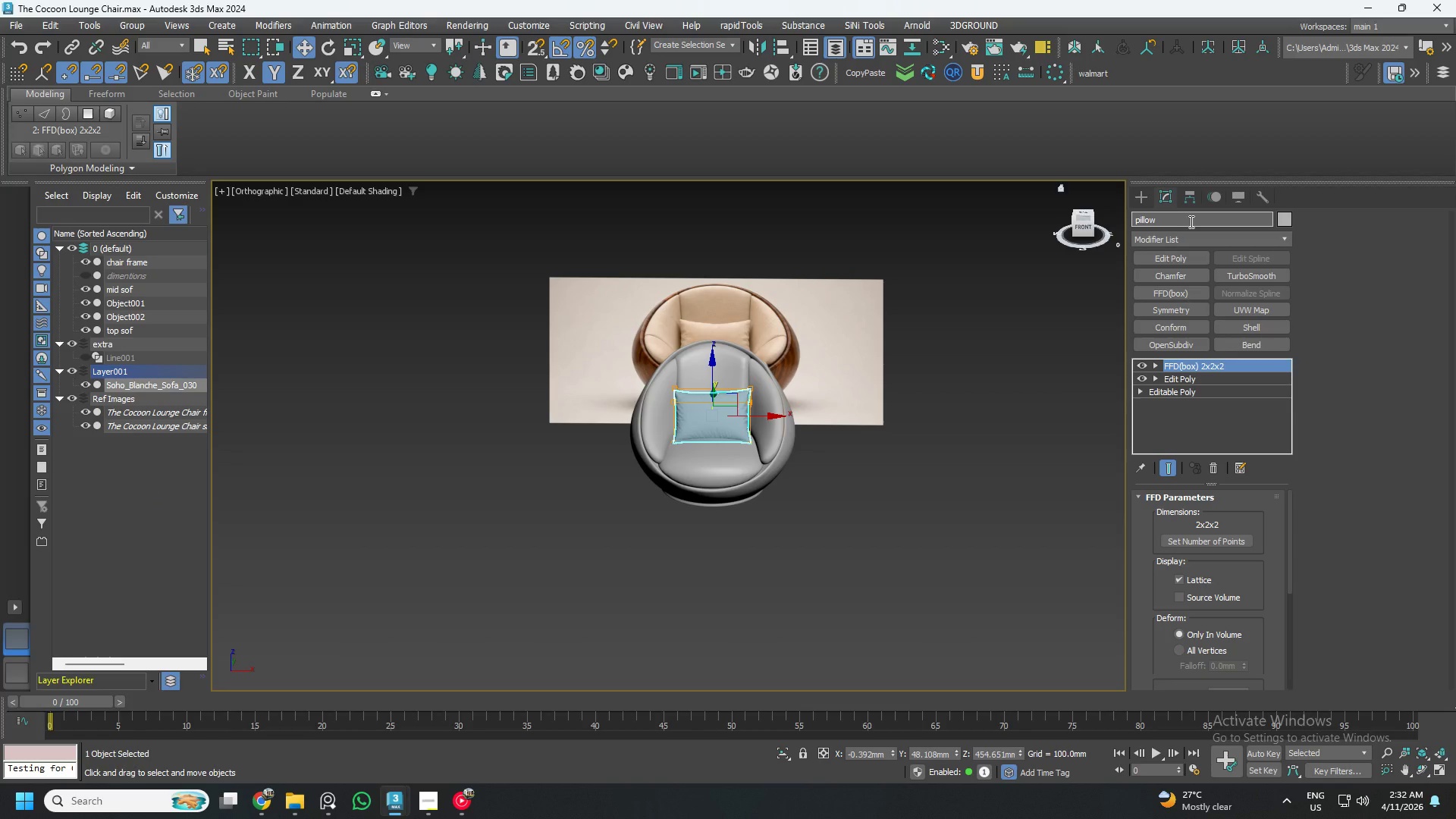 
key(Enter)
 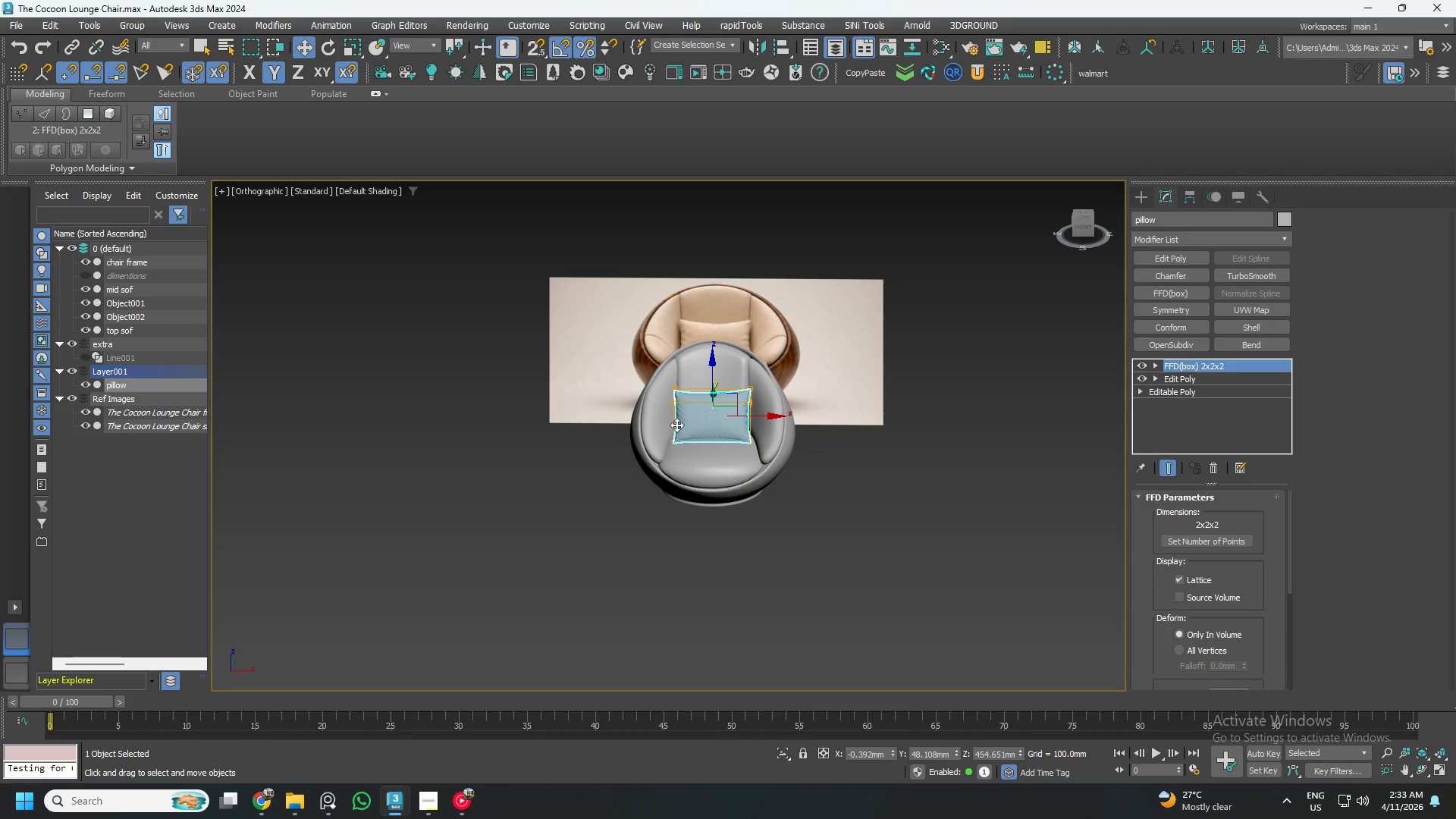 
wait(6.48)
 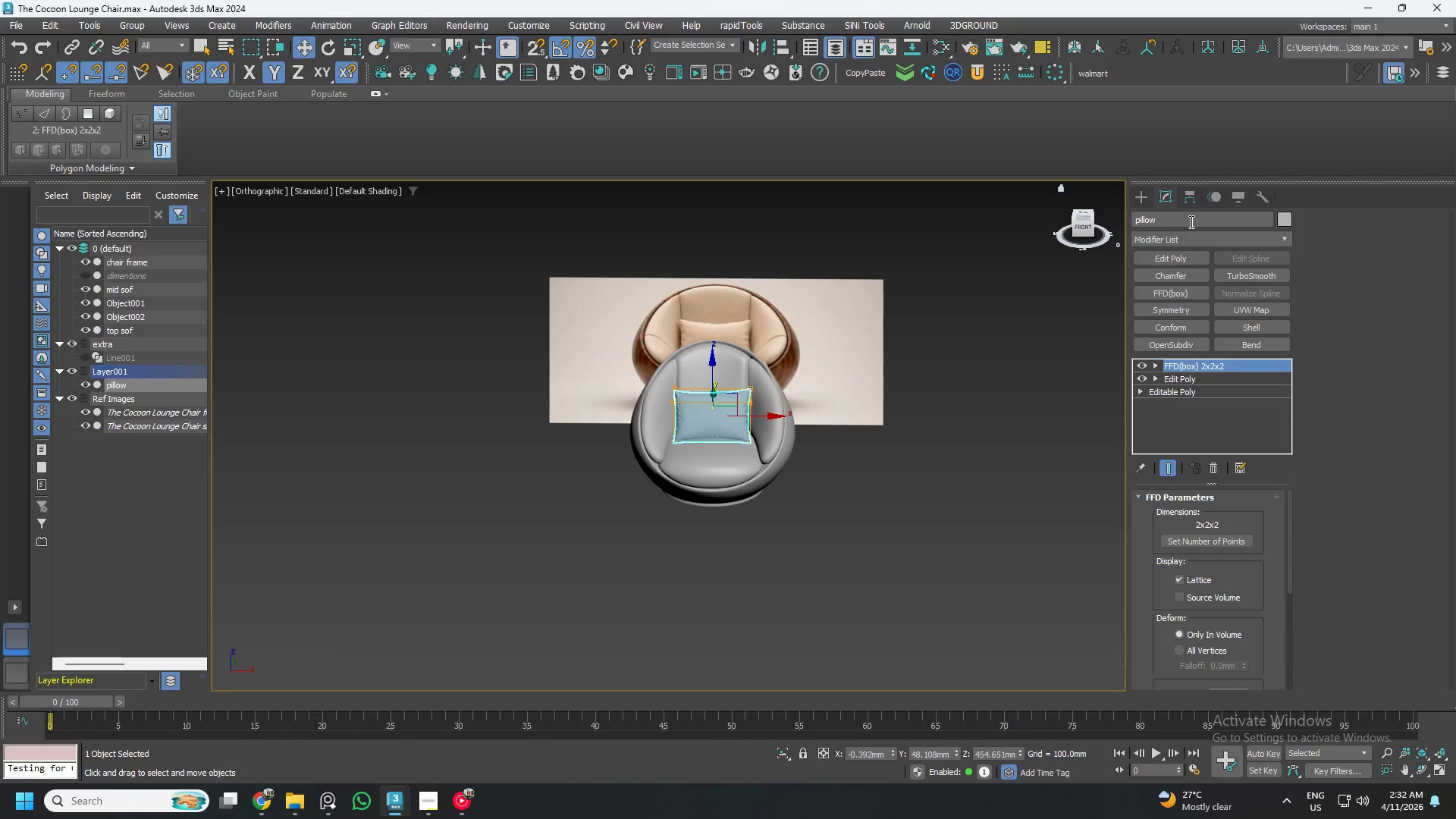 
left_click_drag(start_coordinate=[148, 384], to_coordinate=[141, 249])
 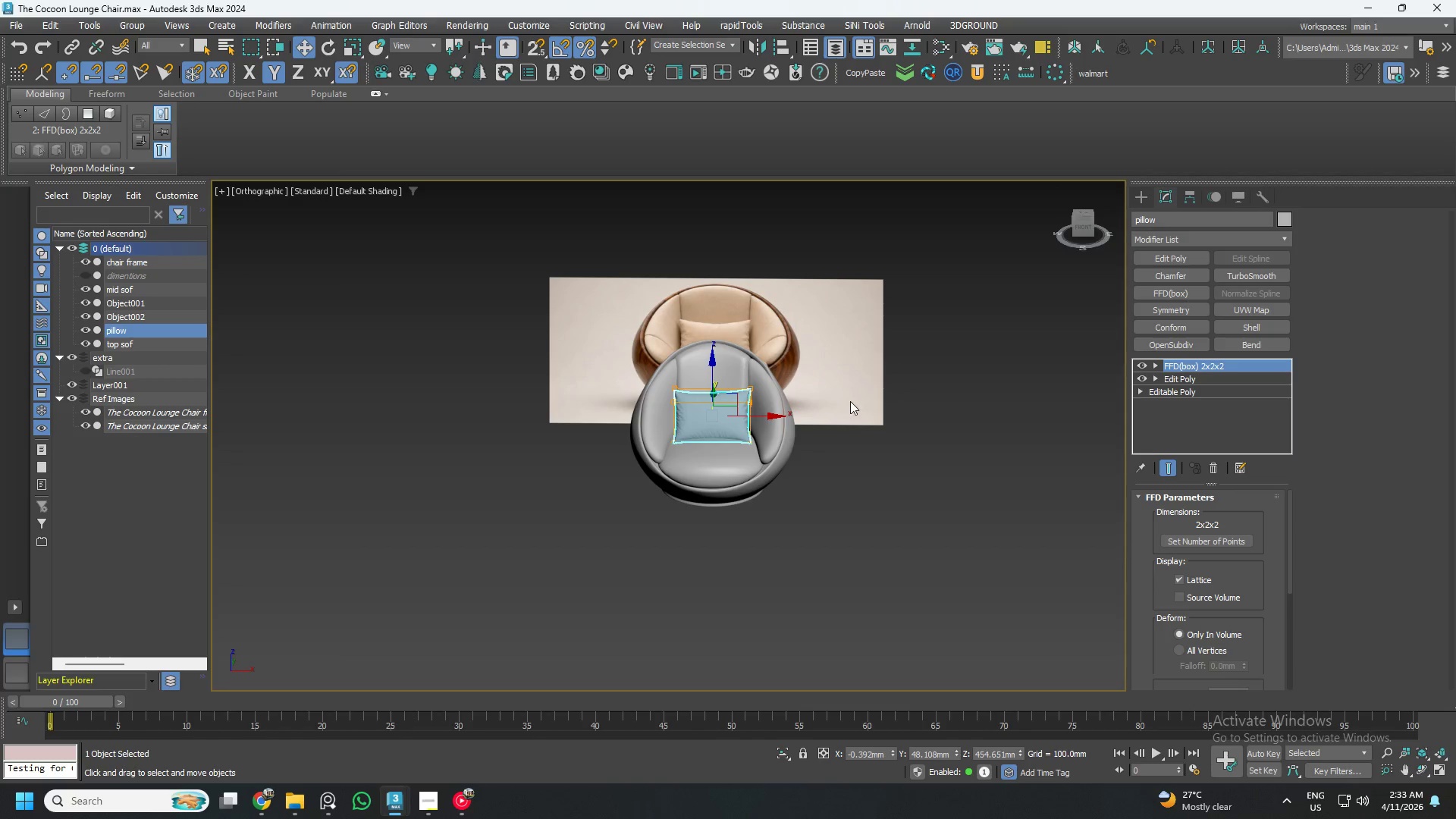 
left_click([811, 386])
 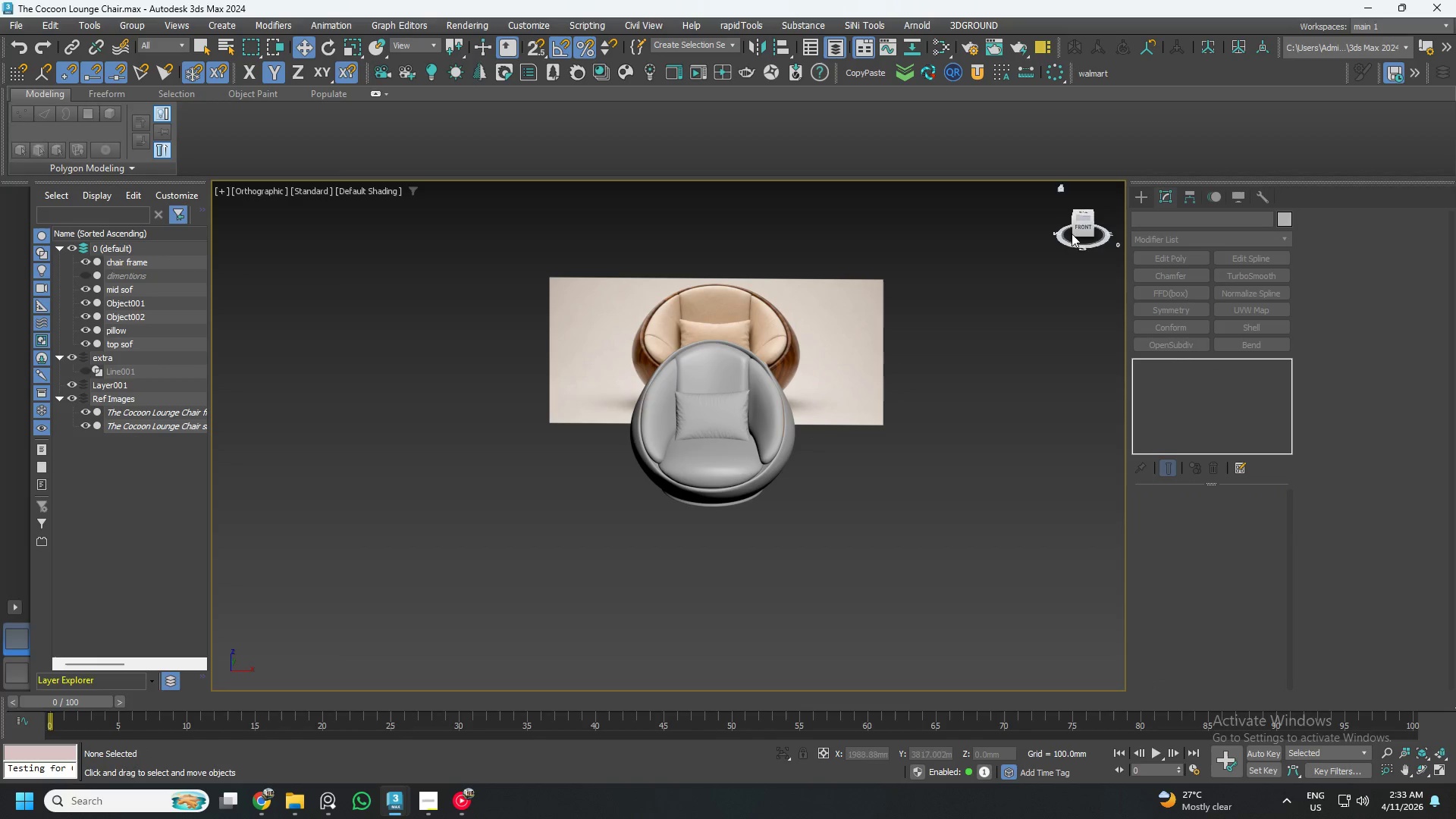 
left_click([1081, 228])
 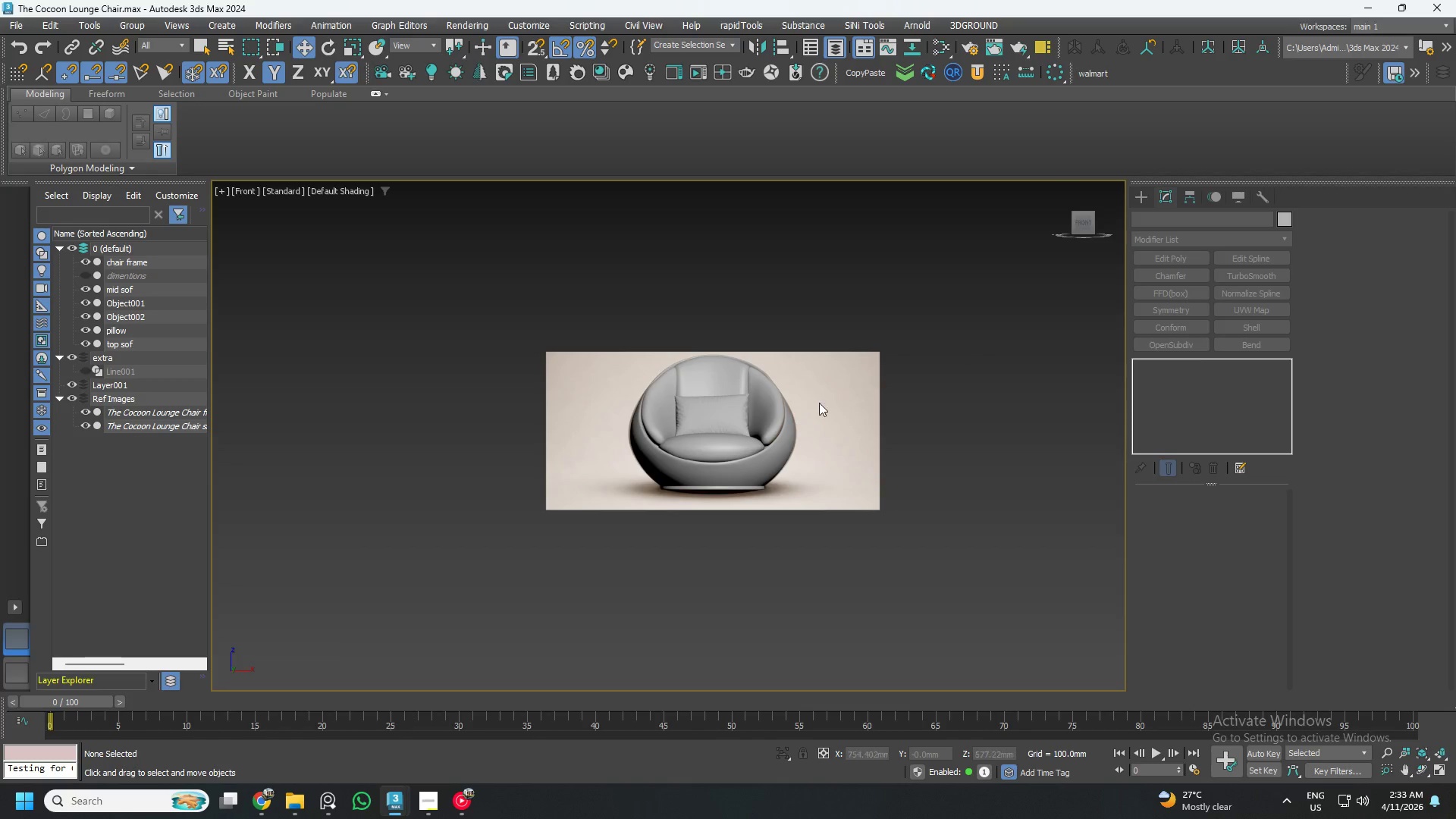 
scroll: coordinate [702, 417], scroll_direction: up, amount: 2.0
 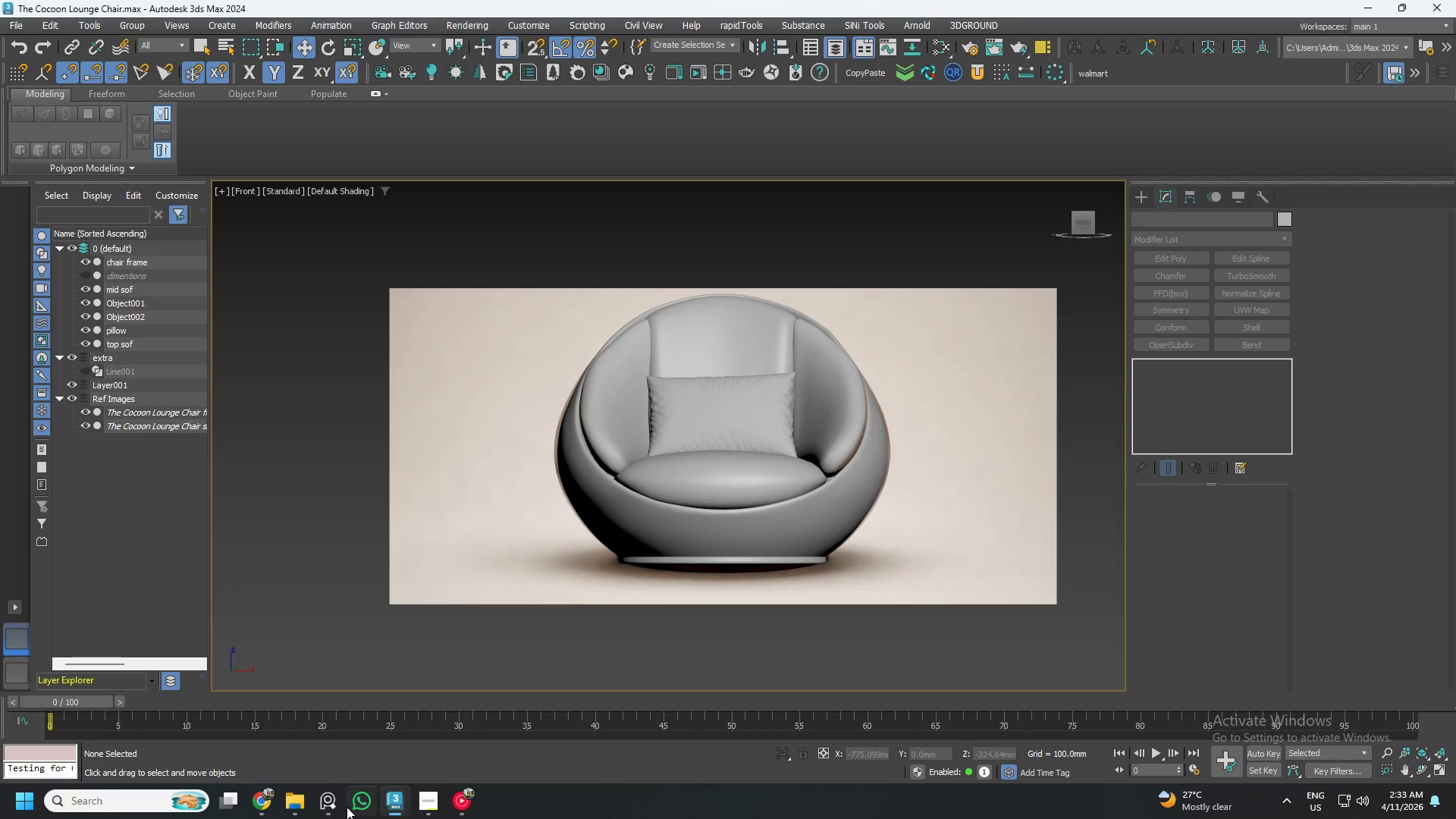 
left_click([333, 811])
 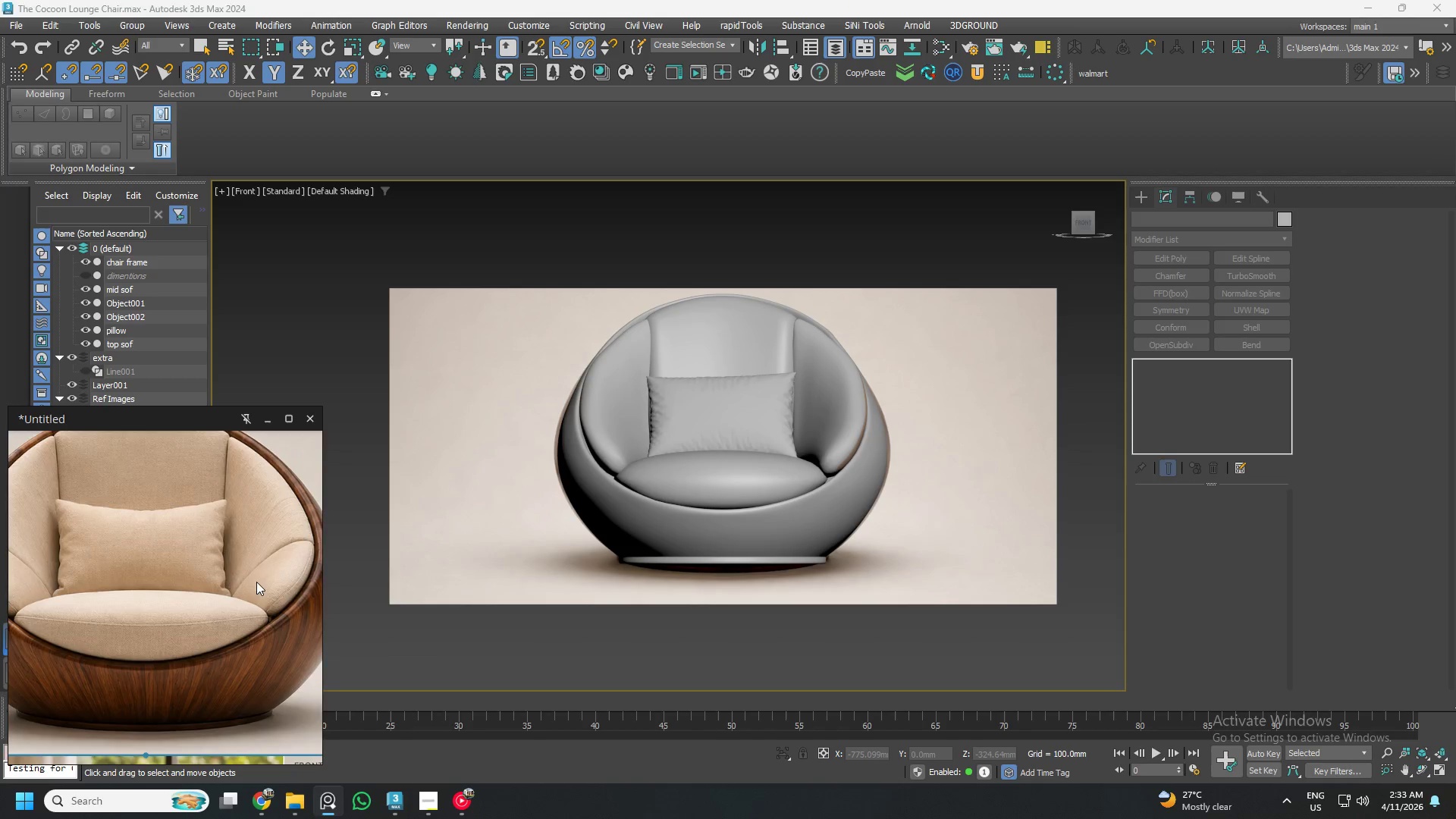 
scroll: coordinate [251, 557], scroll_direction: down, amount: 2.0
 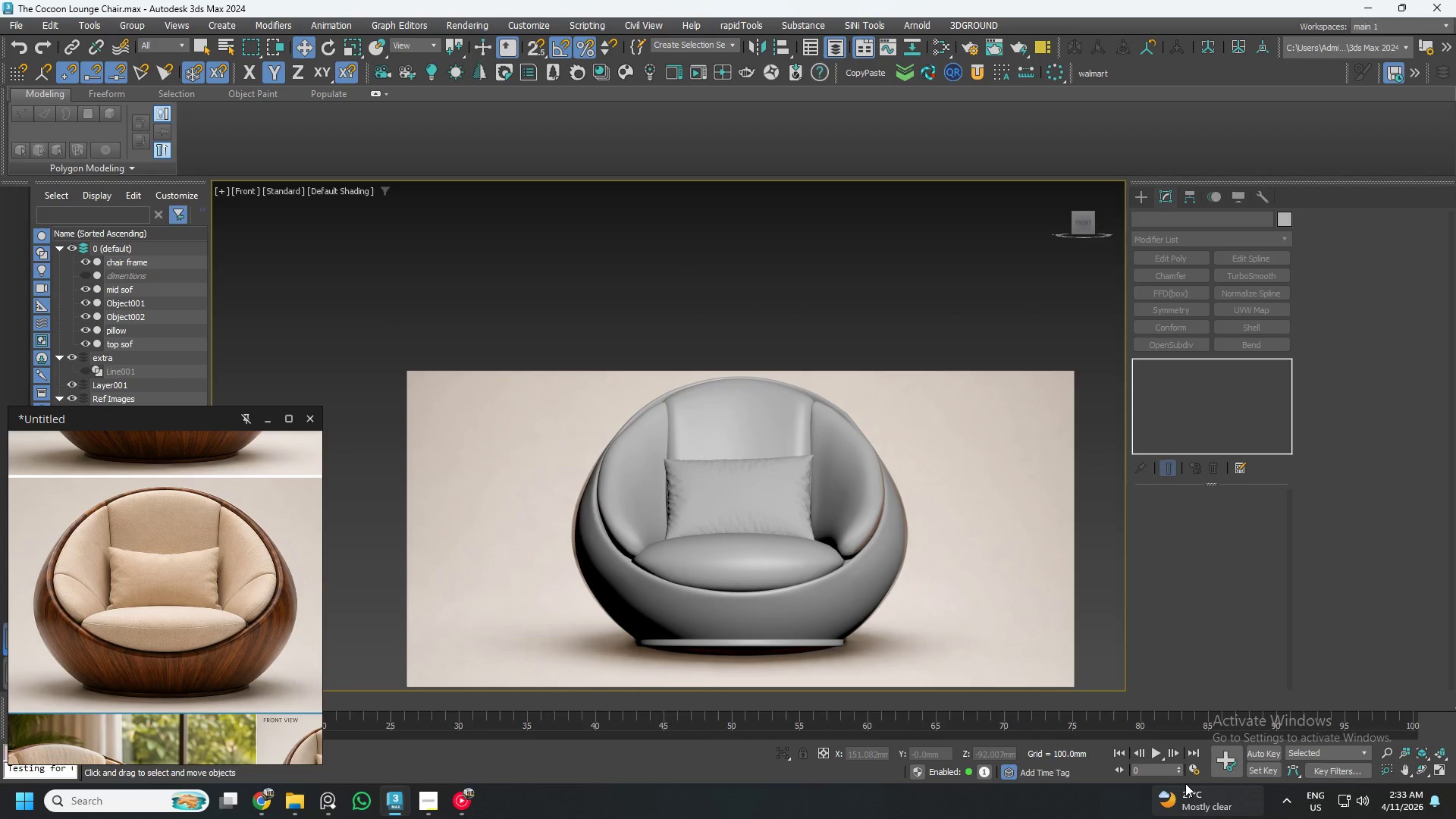 
wait(6.13)
 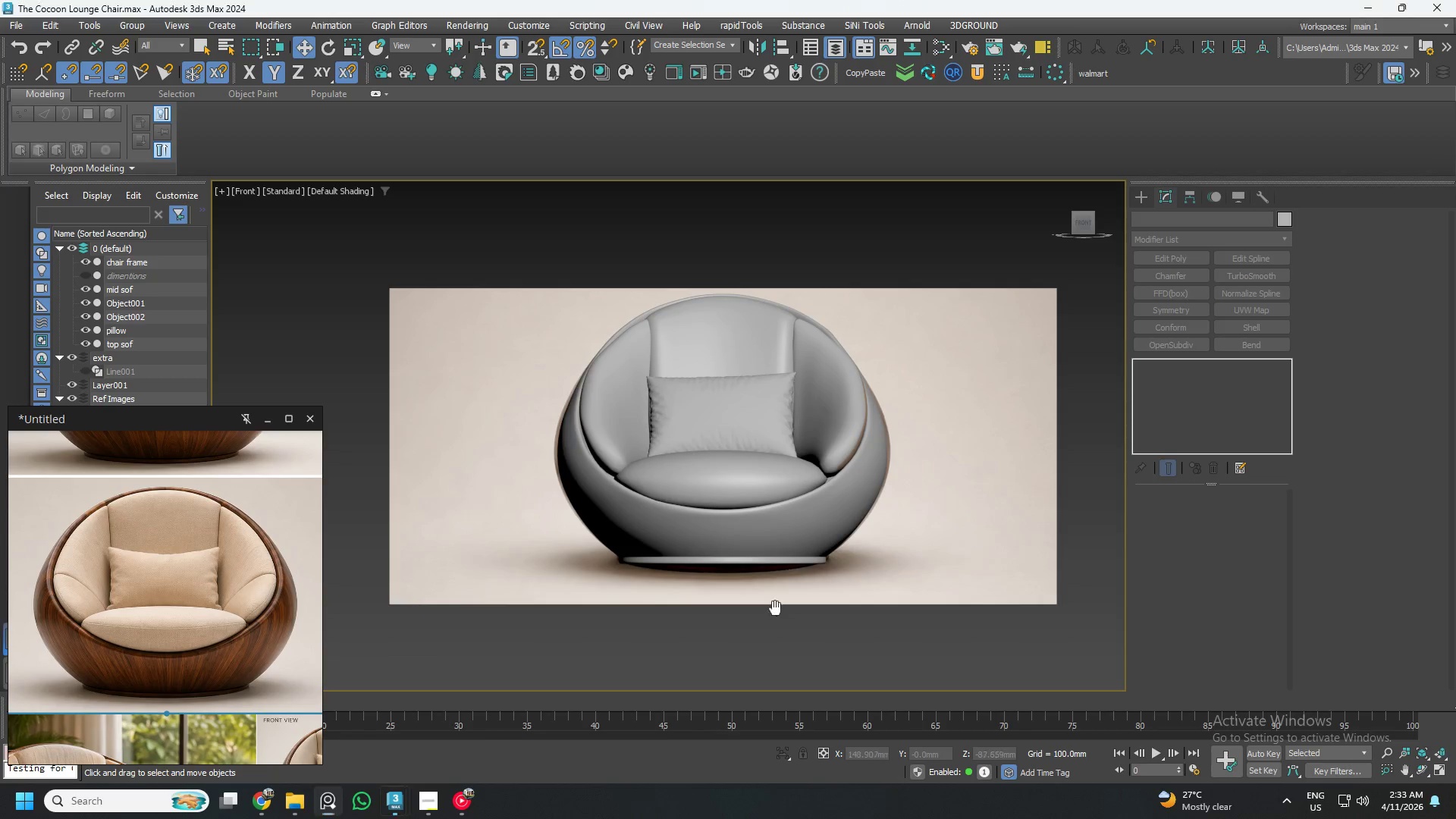 
scroll: coordinate [149, 566], scroll_direction: up, amount: 5.0
 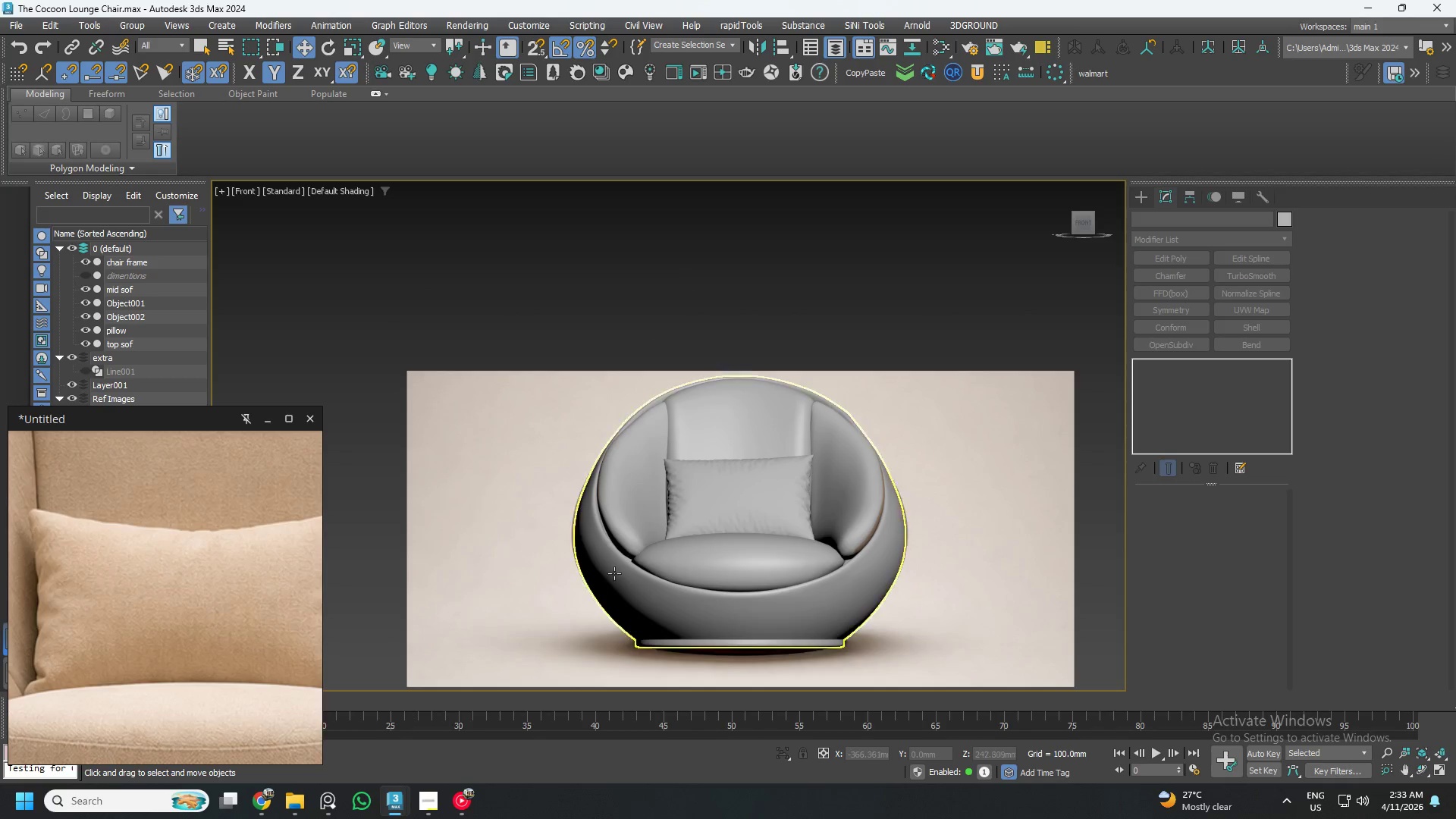 
hold_key(key=AltLeft, duration=0.84)
 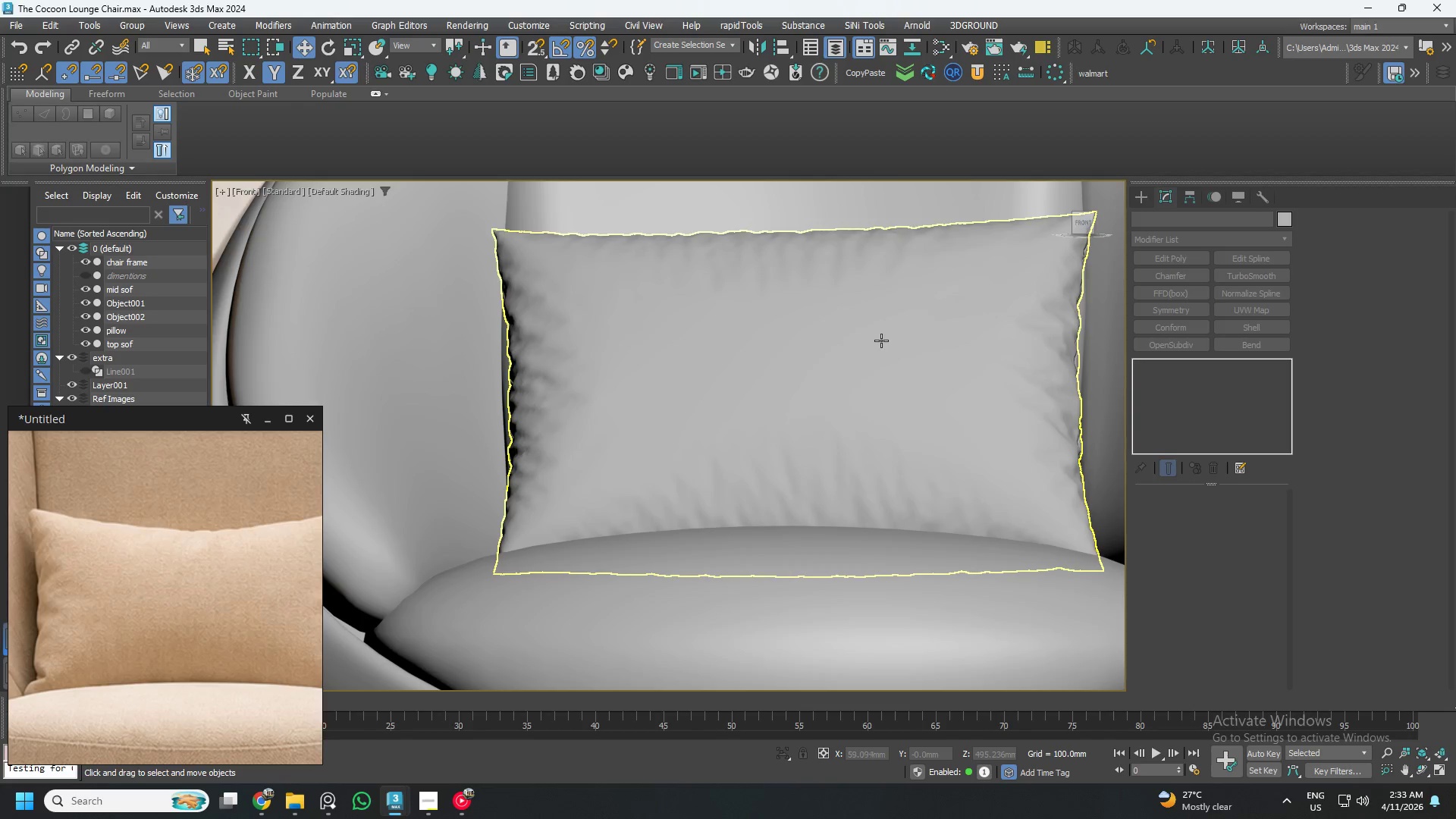 
scroll: coordinate [881, 340], scroll_direction: up, amount: 5.0
 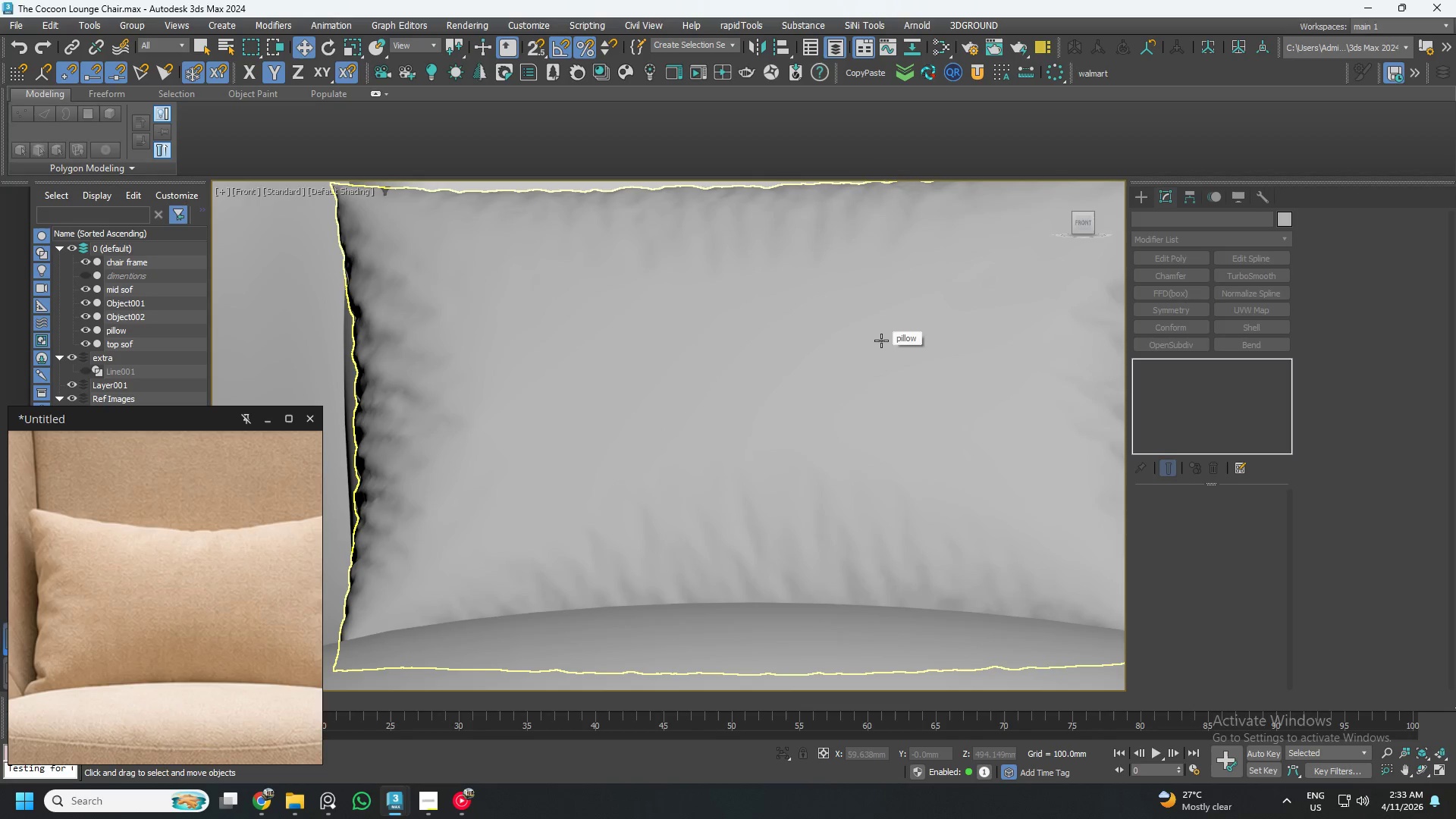 
left_click([881, 340])
 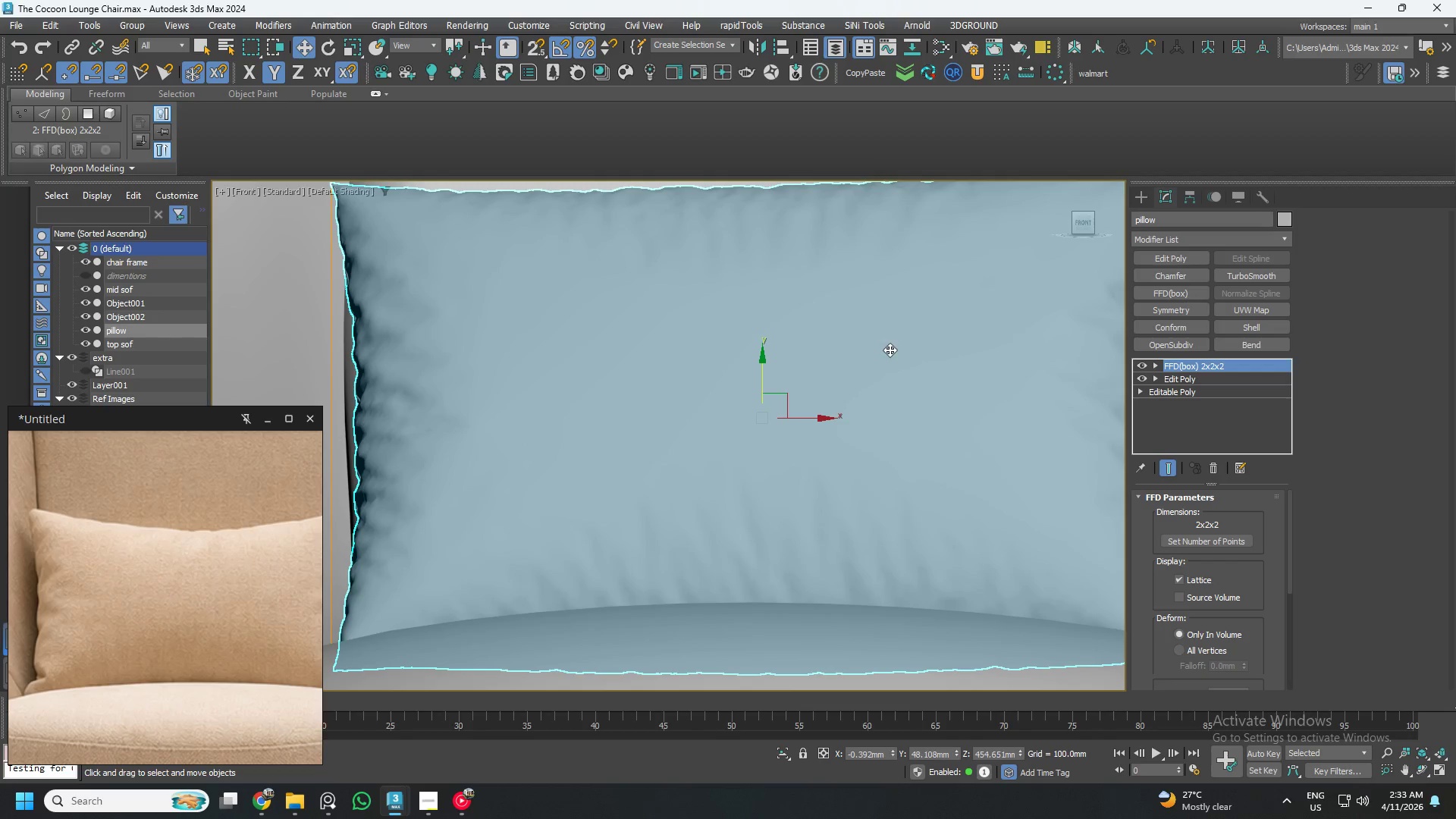 
hold_key(key=AltLeft, duration=1.55)
 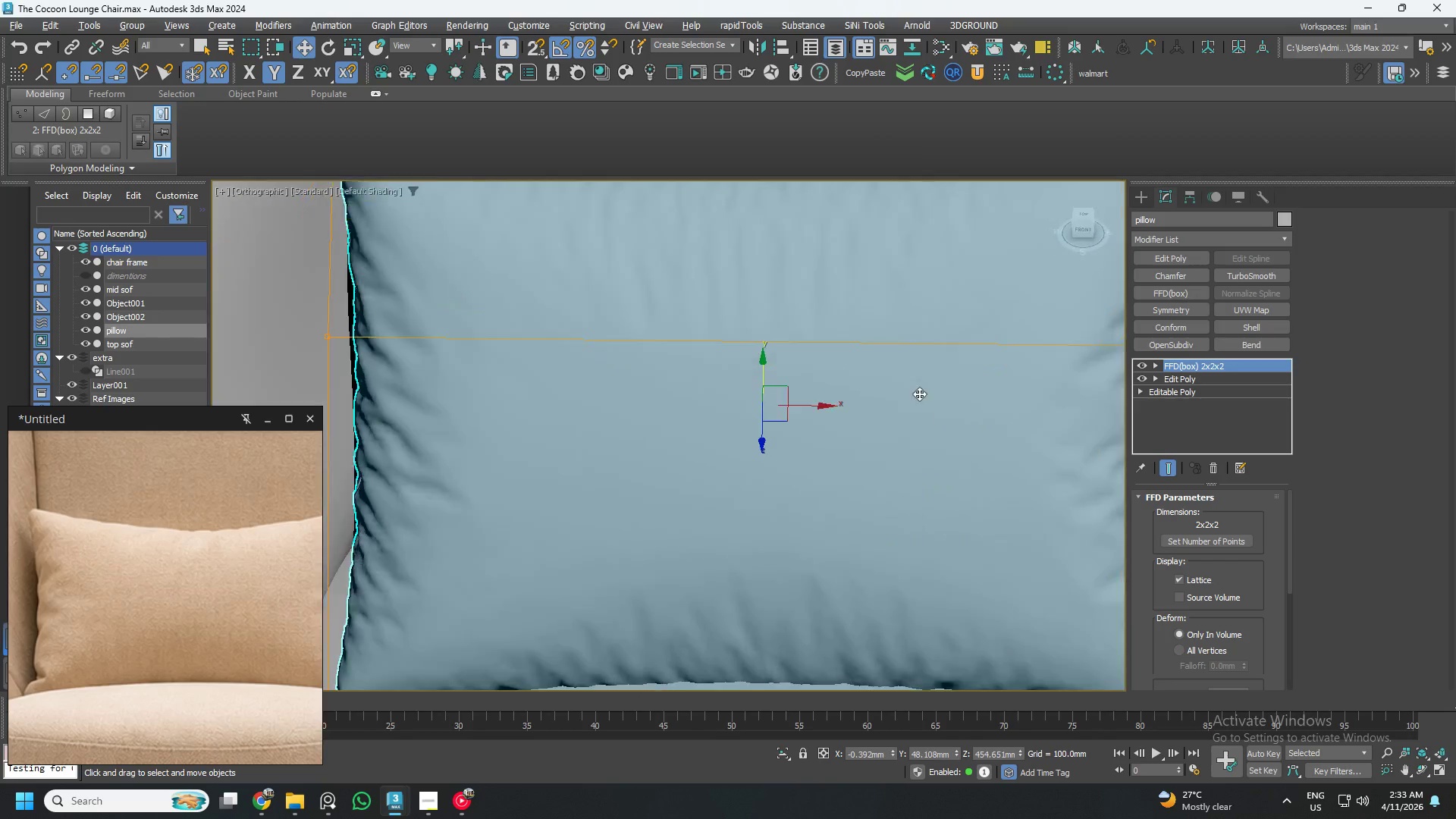 
hold_key(key=AltLeft, duration=1.51)
 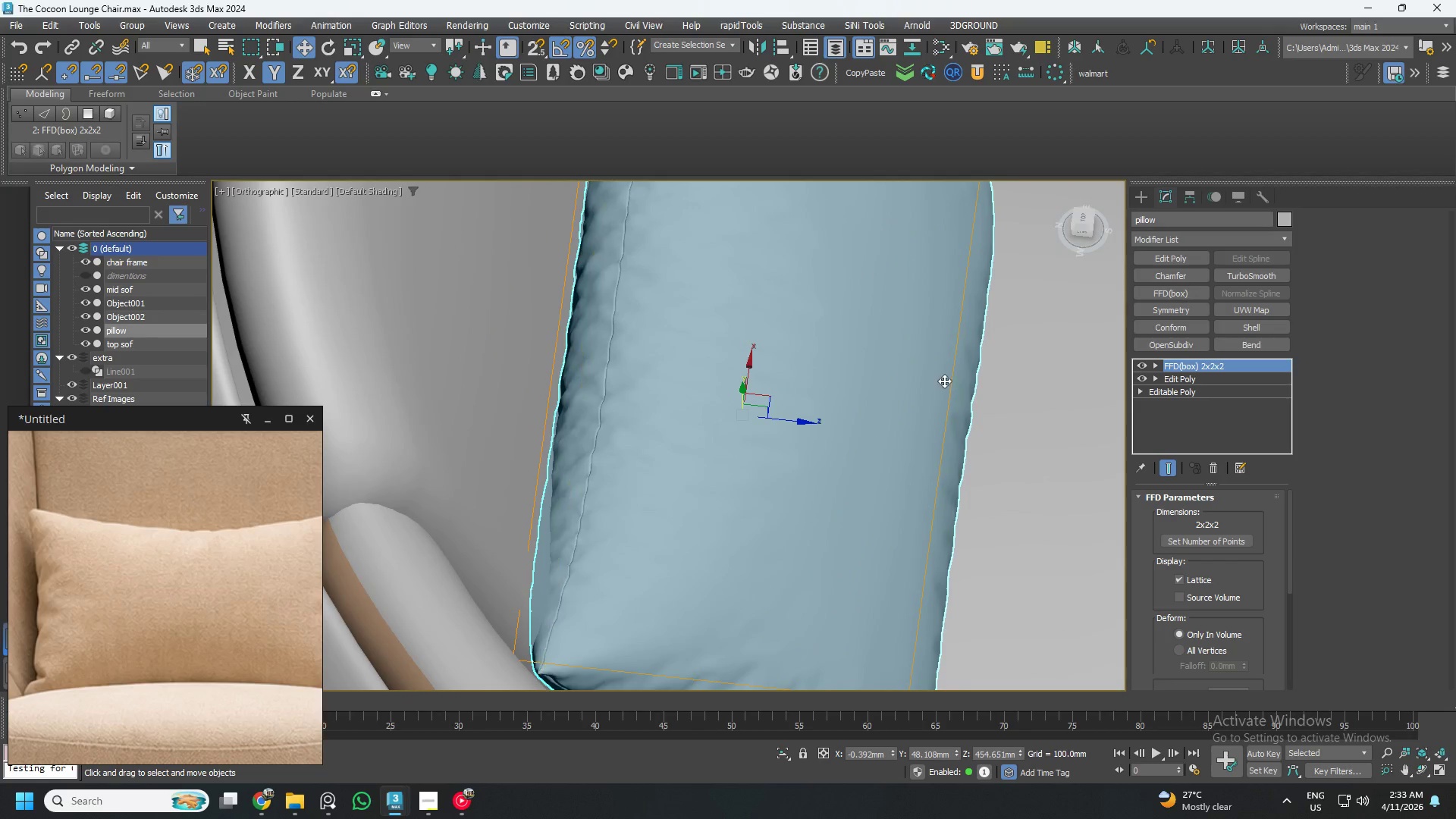 
hold_key(key=AltLeft, duration=0.39)
 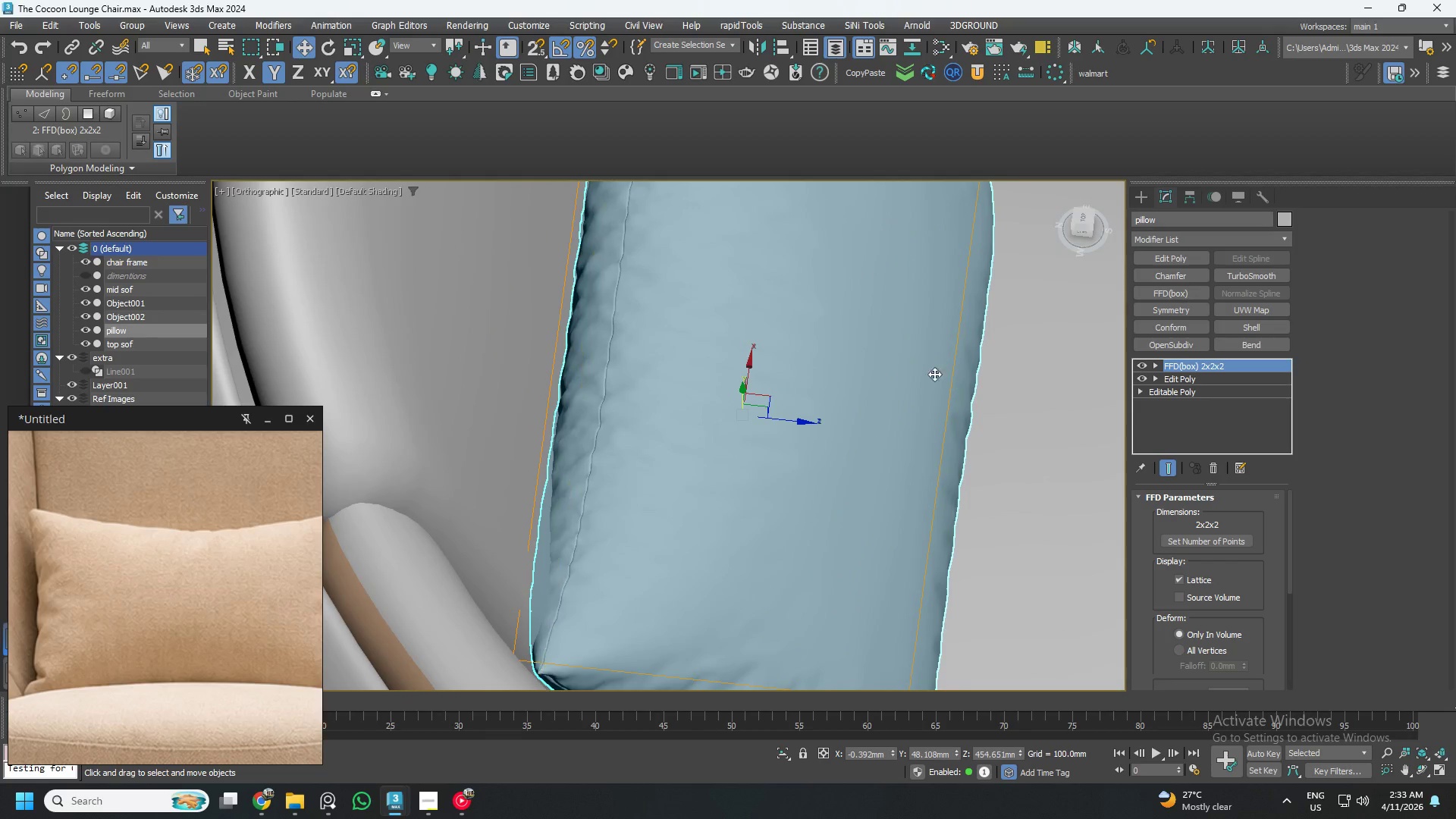 
scroll: coordinate [193, 533], scroll_direction: down, amount: 8.0
 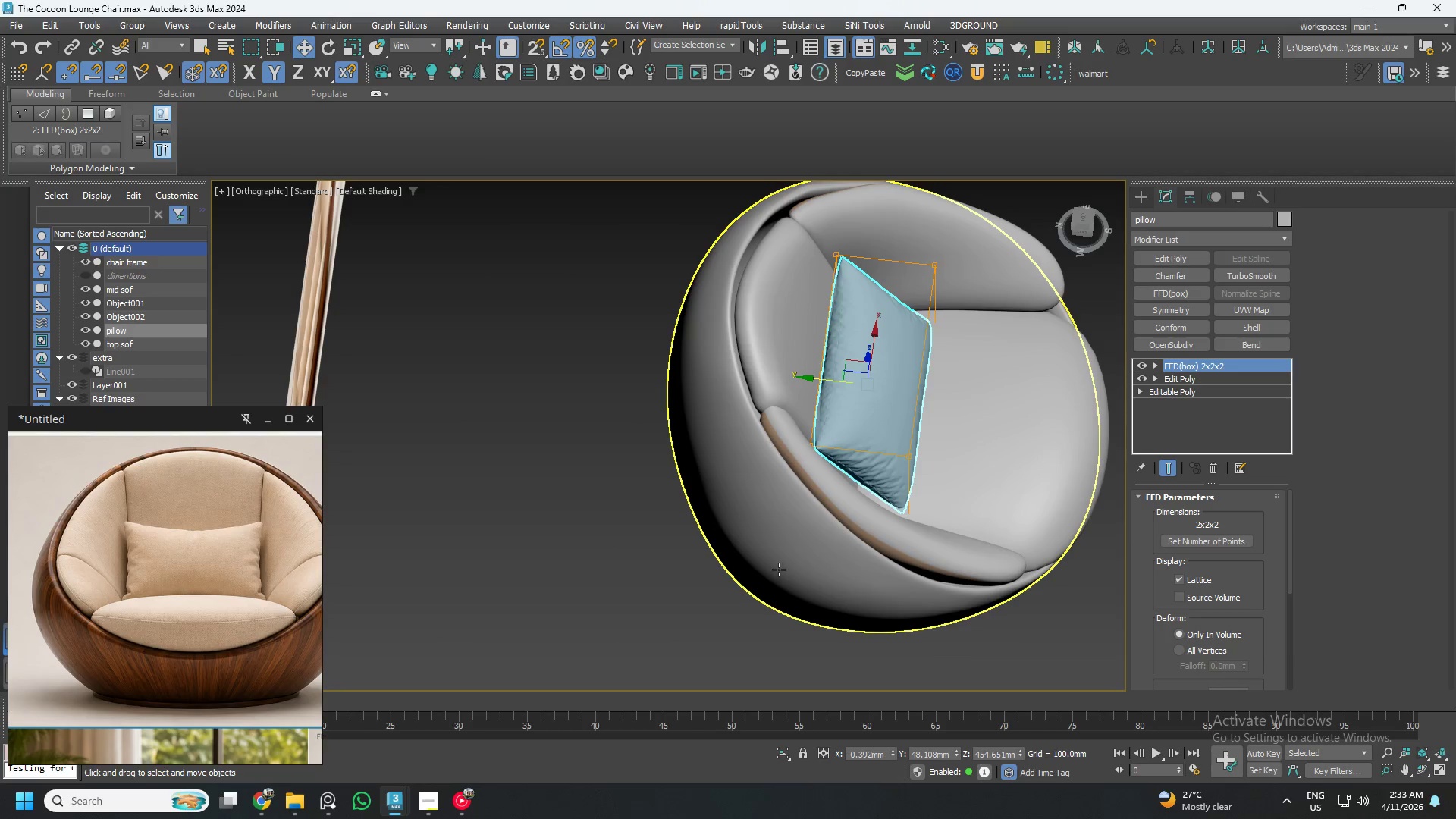 
hold_key(key=AltLeft, duration=1.5)
 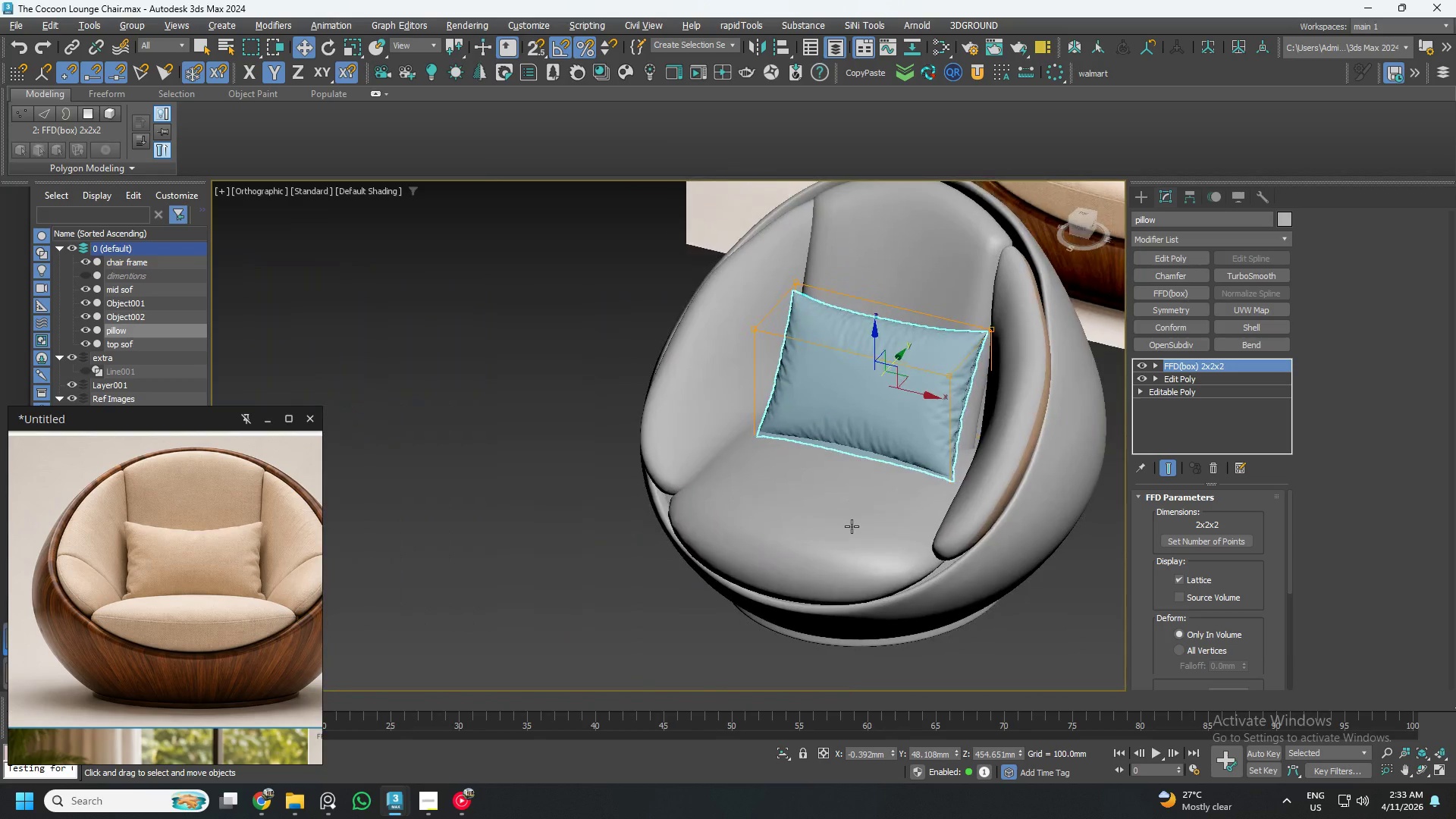 
hold_key(key=AltLeft, duration=0.75)
 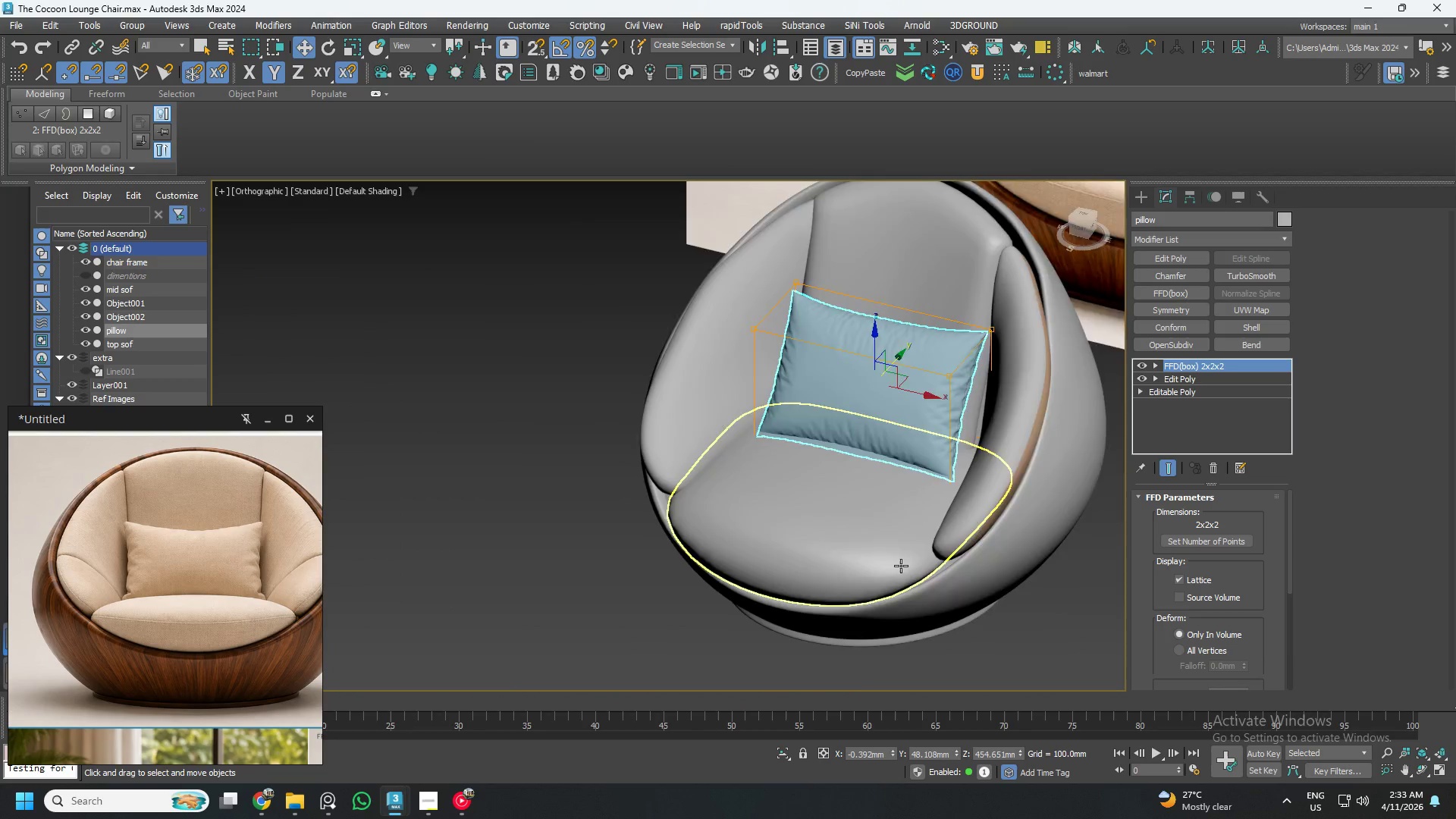 
hold_key(key=AltLeft, duration=0.52)
scroll: coordinate [902, 566], scroll_direction: down, amount: 2.0
 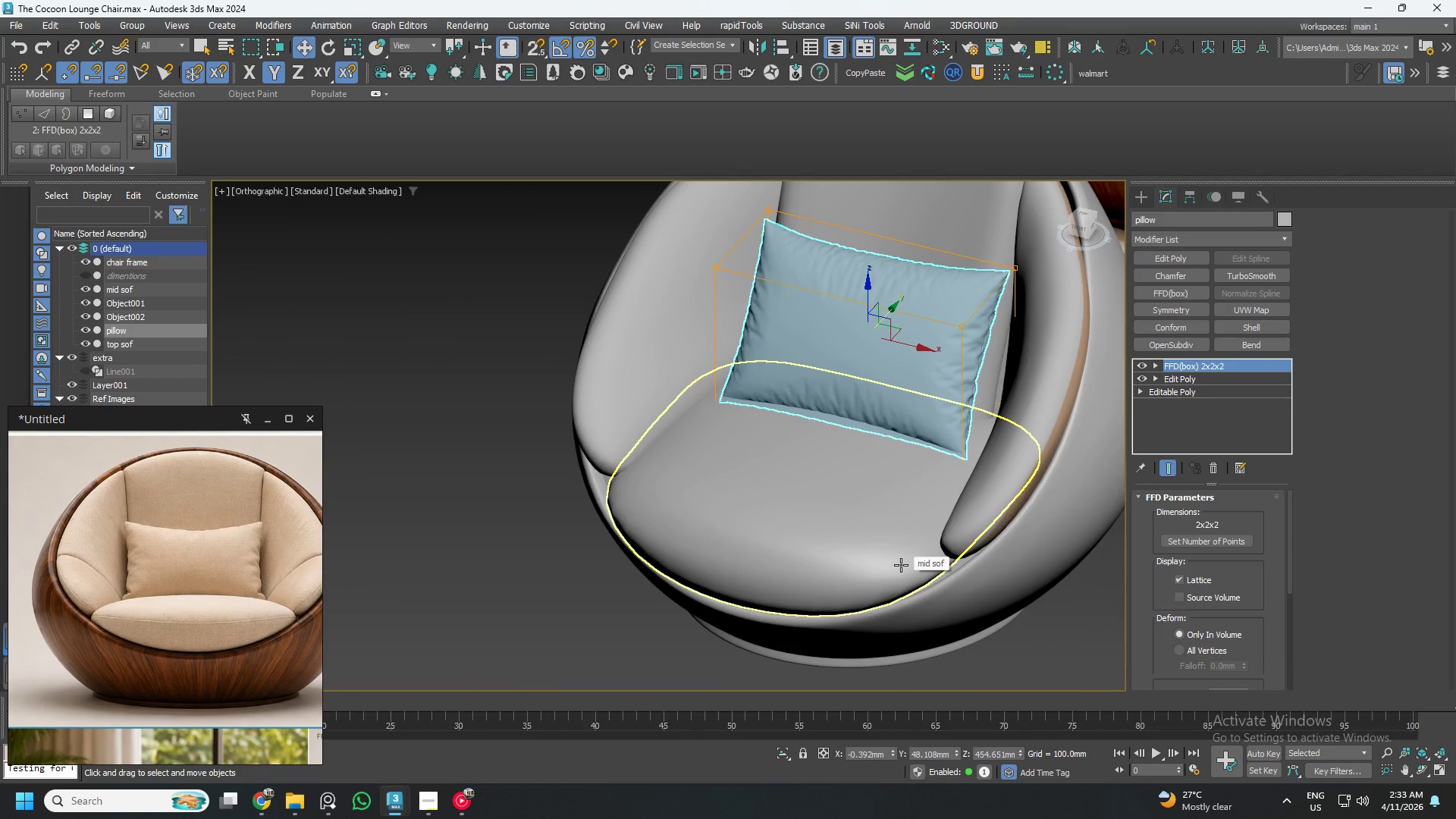 
hold_key(key=AltLeft, duration=0.72)
 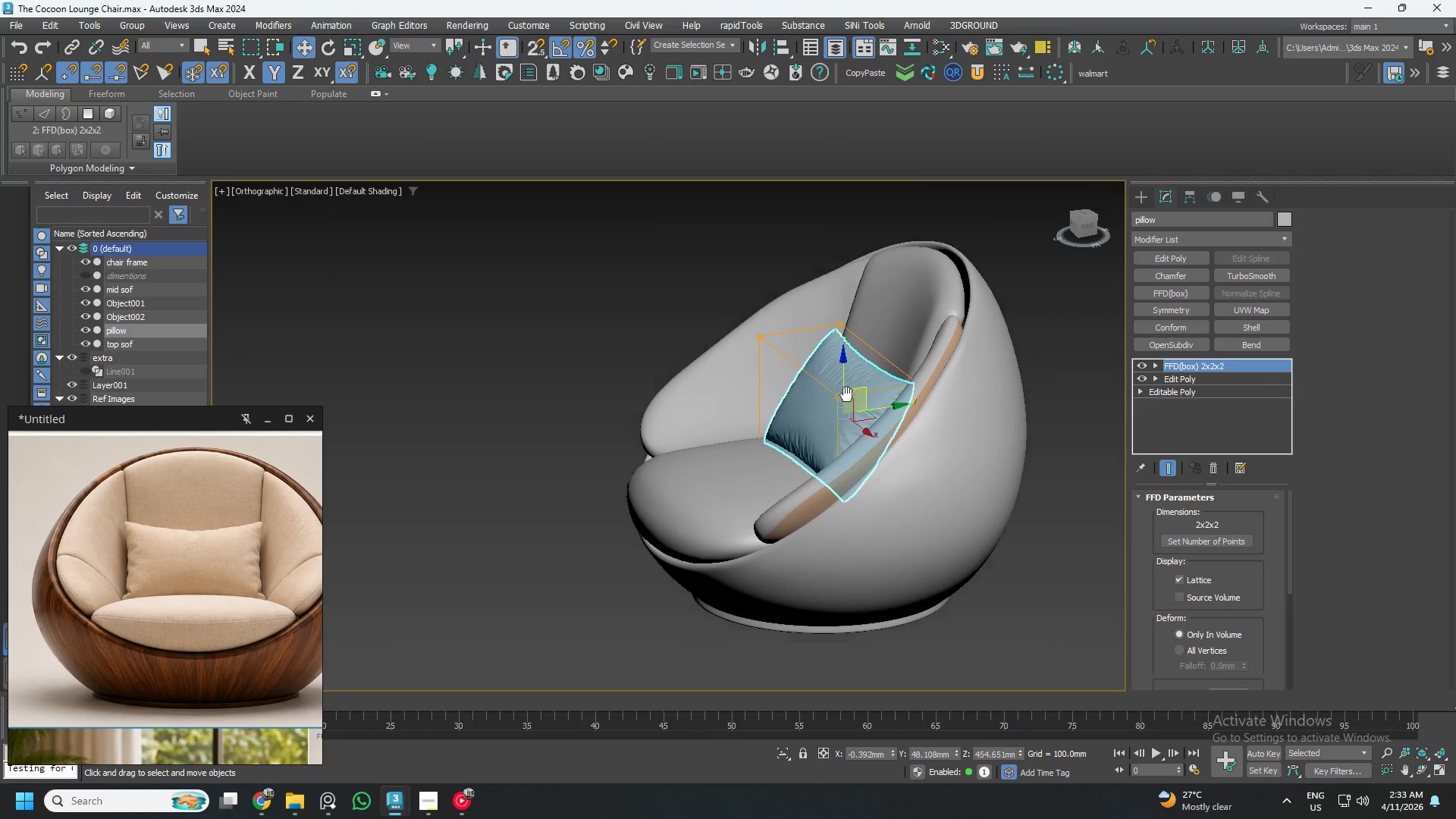 
scroll: coordinate [871, 381], scroll_direction: down, amount: 1.0
 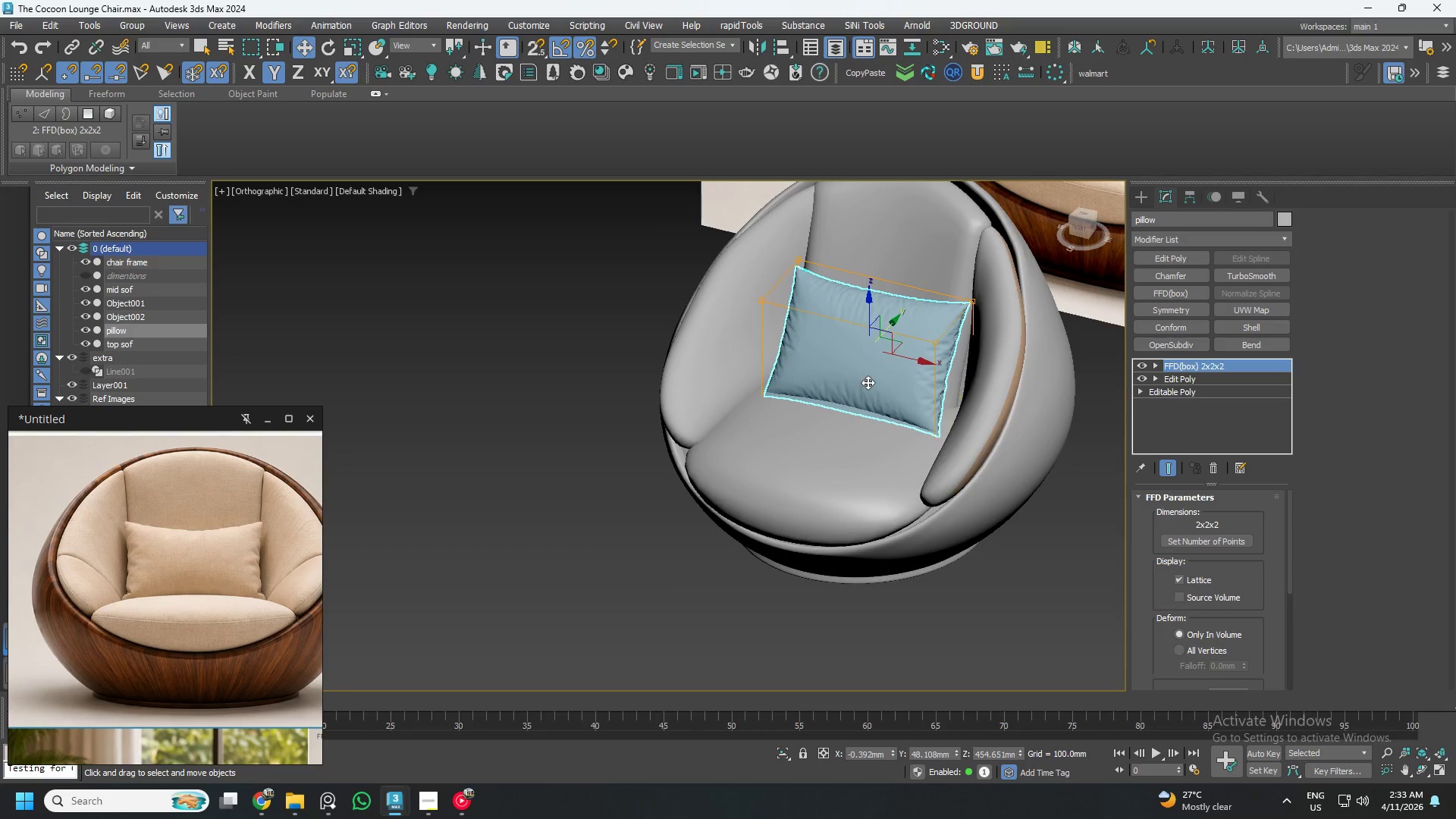 
hold_key(key=AltLeft, duration=1.0)
 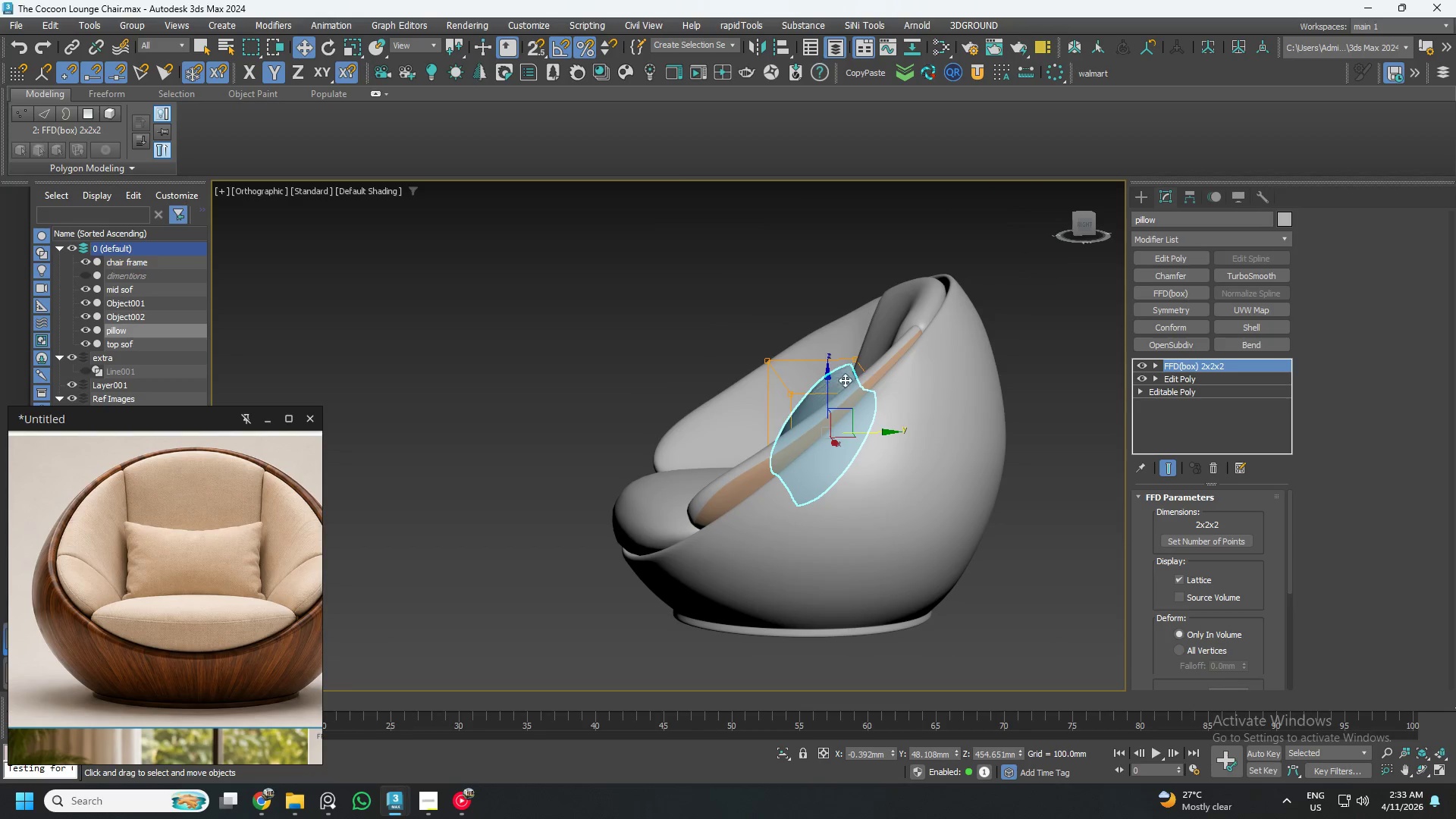 
hold_key(key=AltLeft, duration=0.53)
 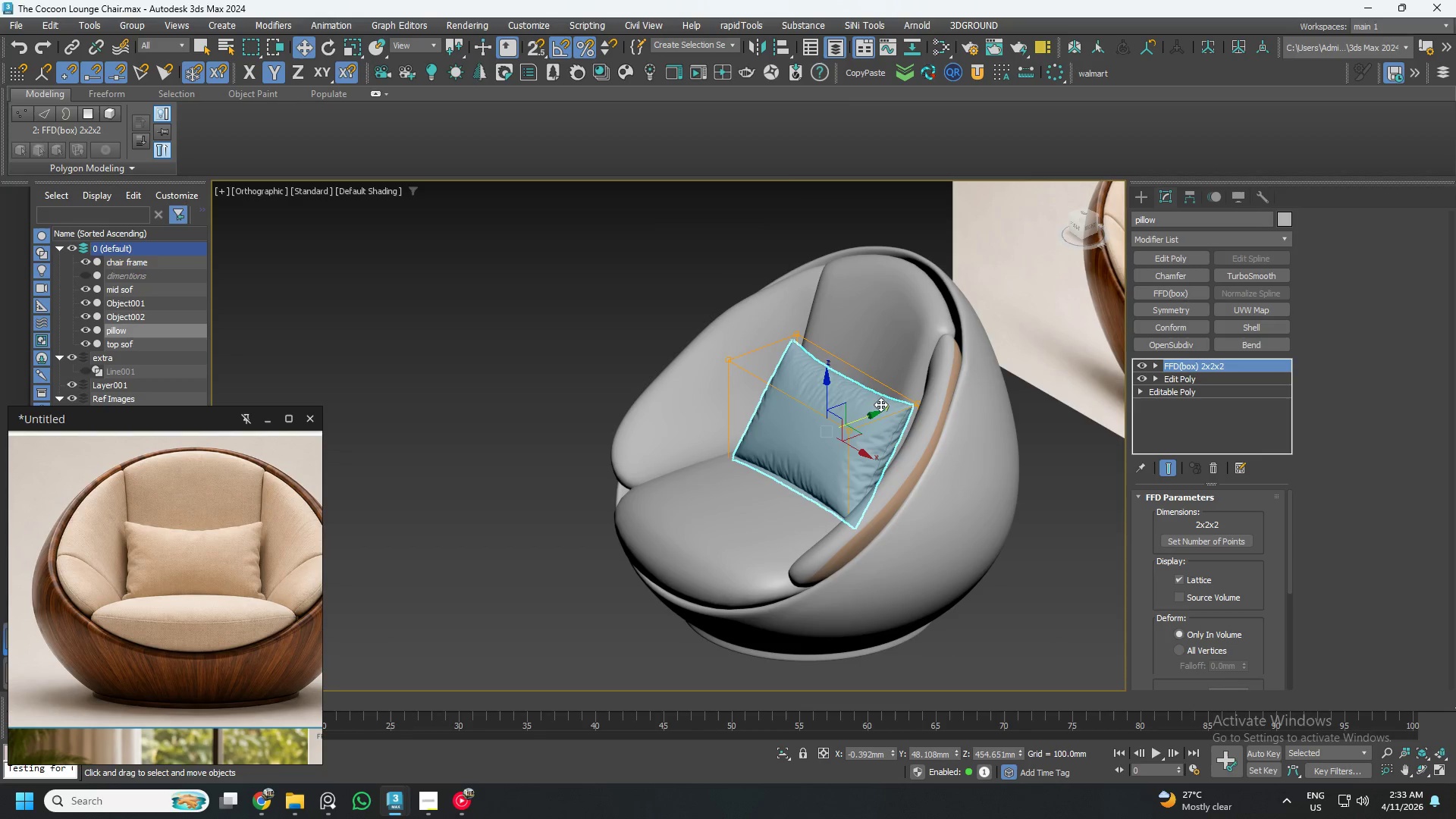 
hold_key(key=AltLeft, duration=0.41)
 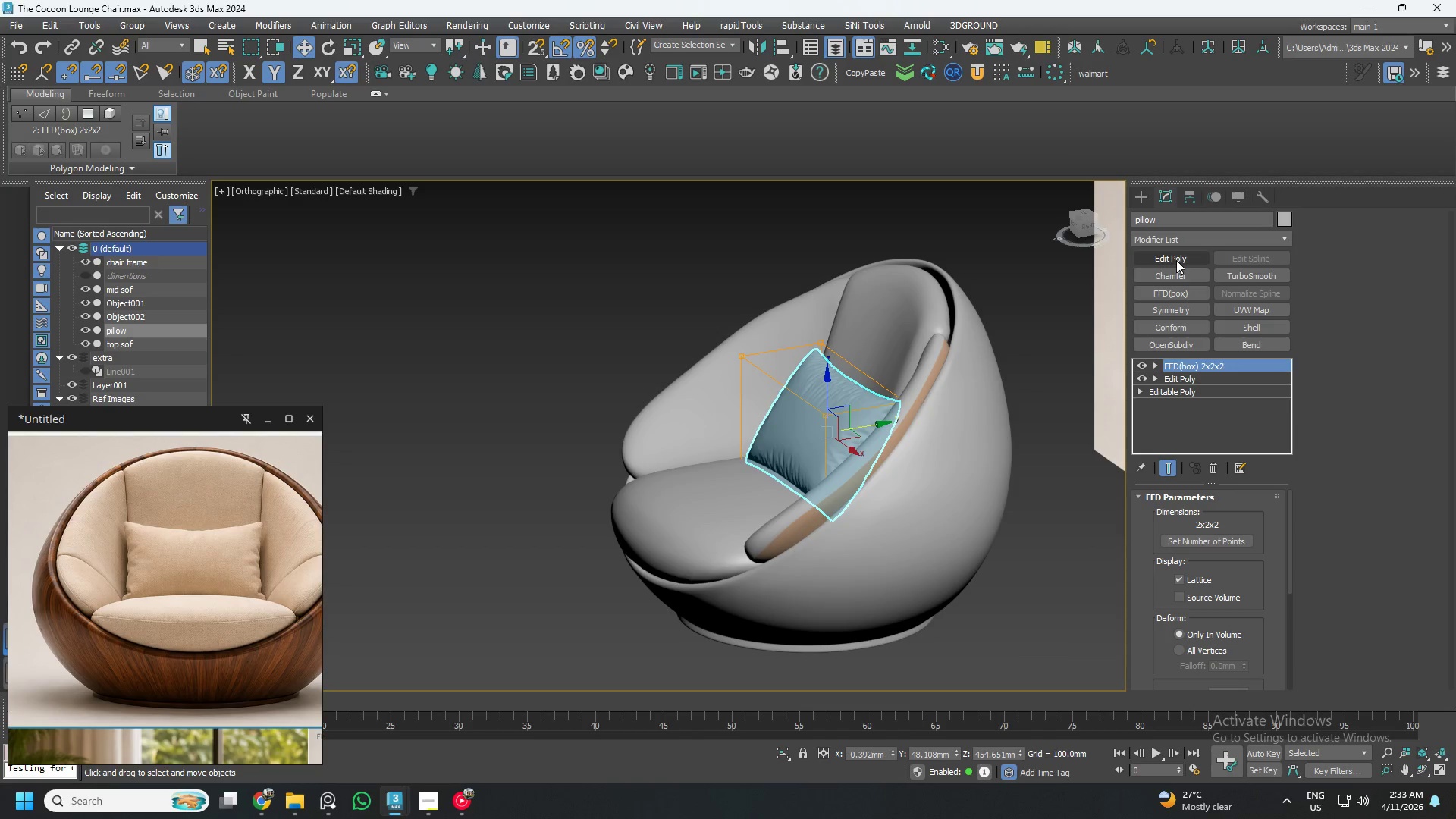 
left_click([1176, 289])
 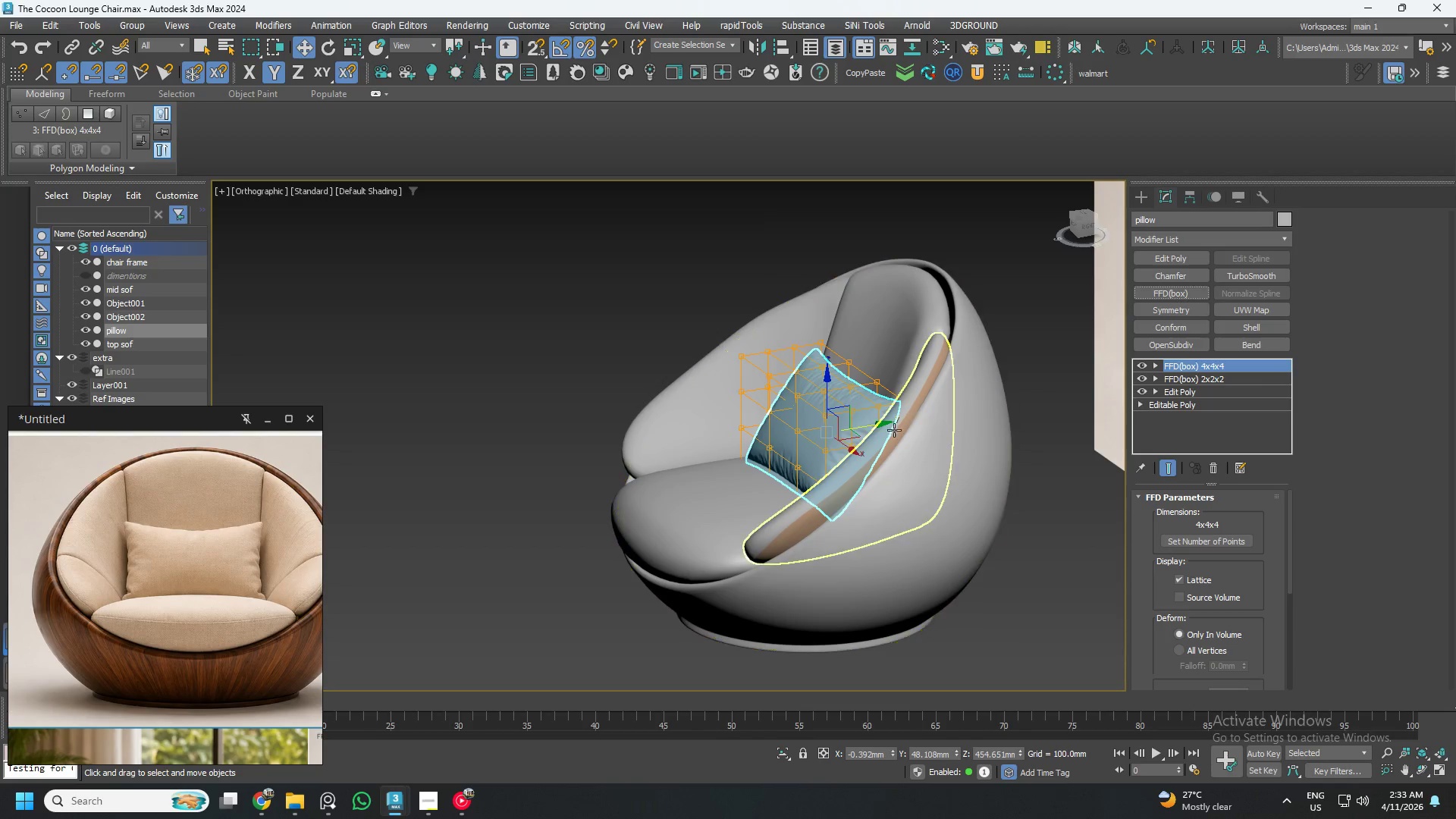 
hold_key(key=AltLeft, duration=0.62)
 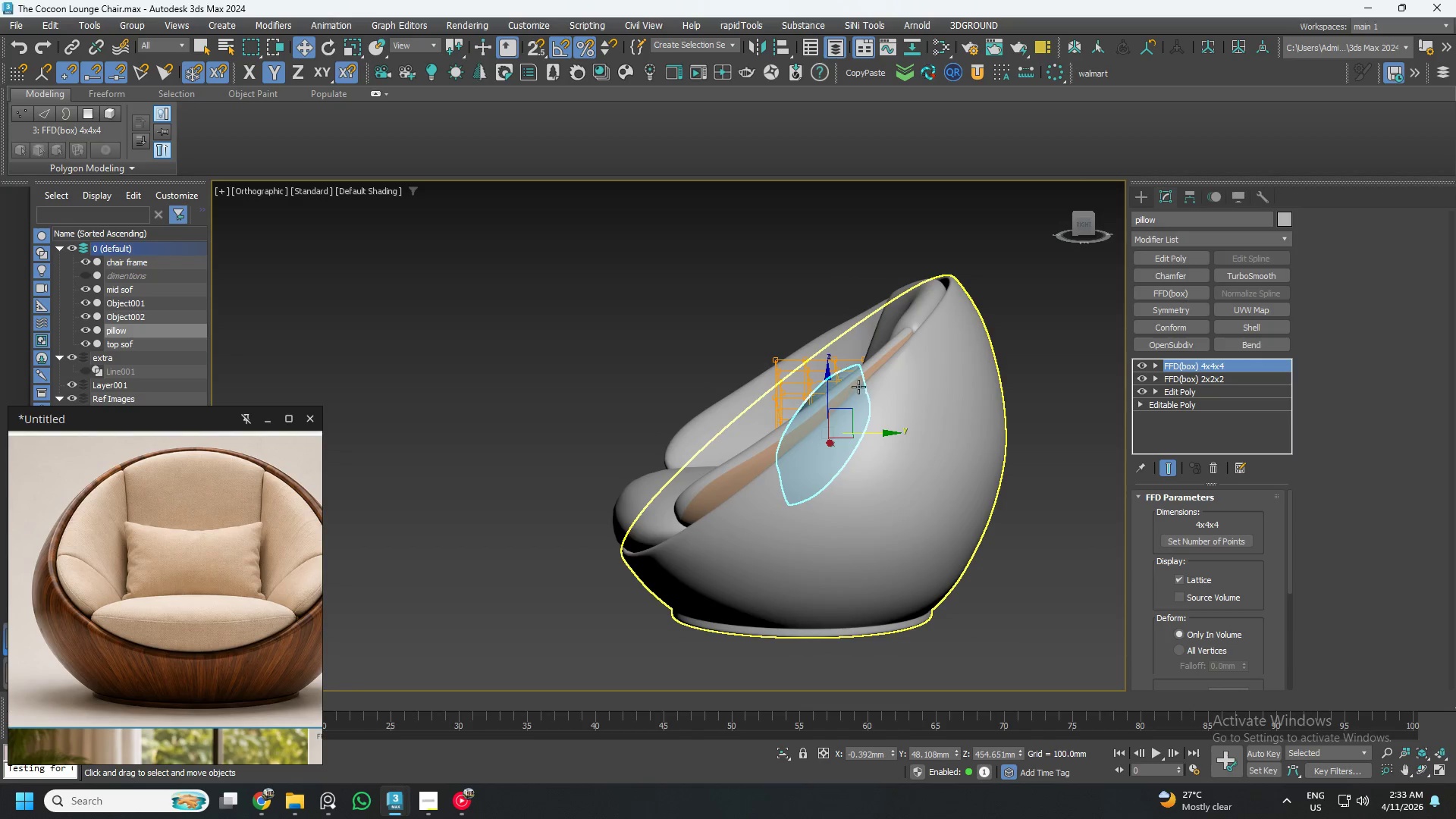 
hold_key(key=AltLeft, duration=1.53)
 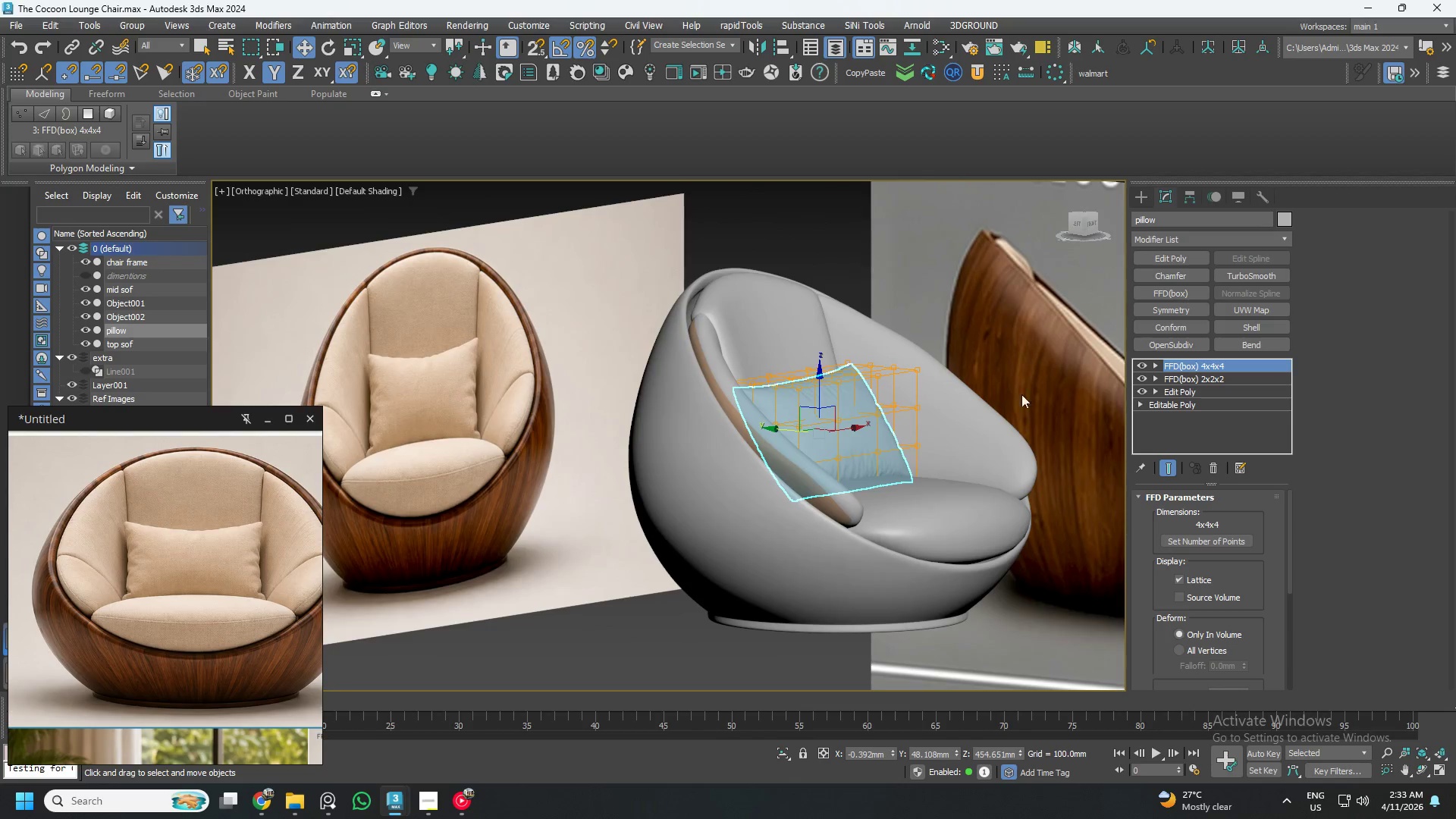 
hold_key(key=AltLeft, duration=0.39)
 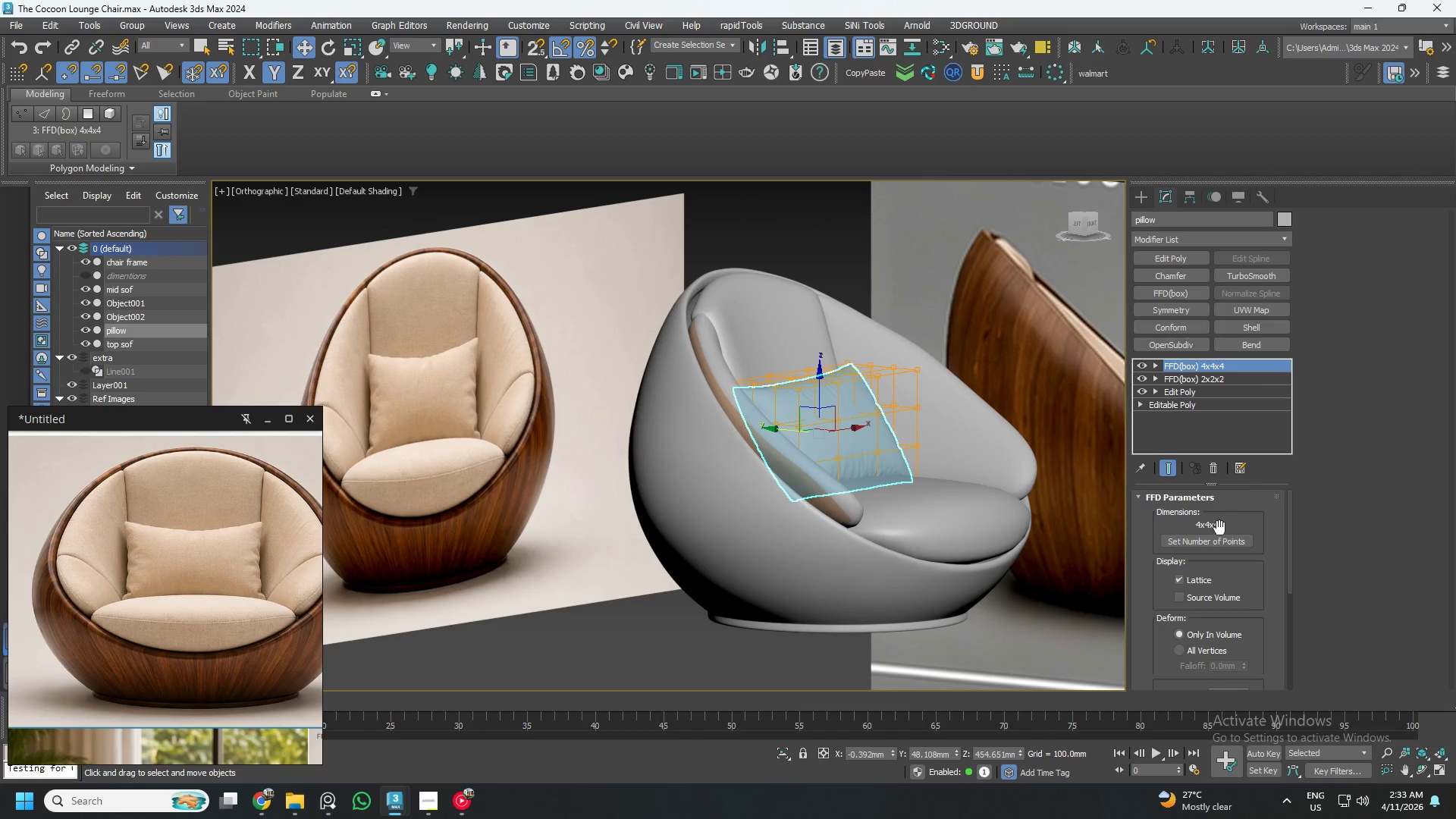 
left_click([1216, 541])
 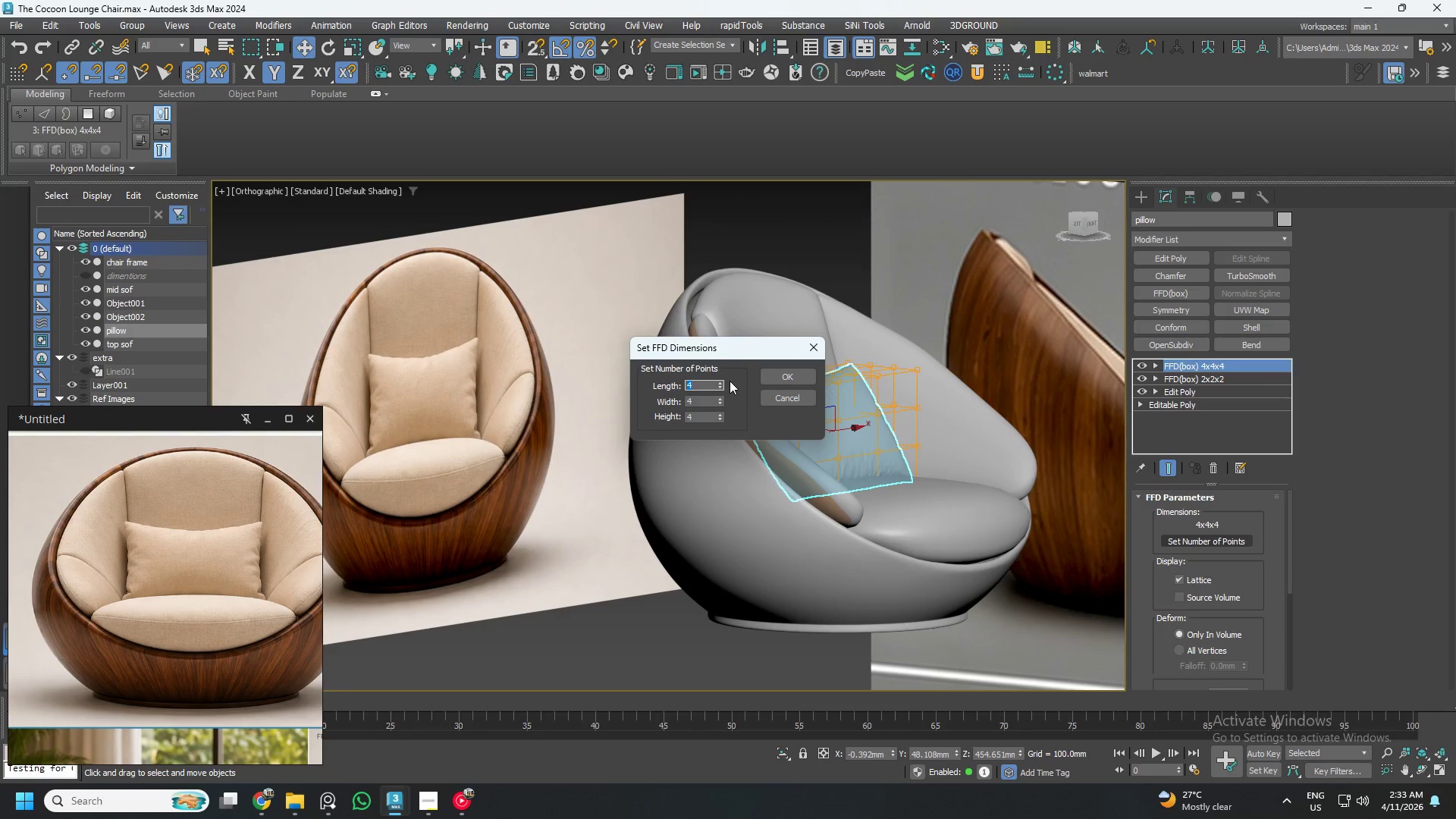 
left_click([720, 390])
 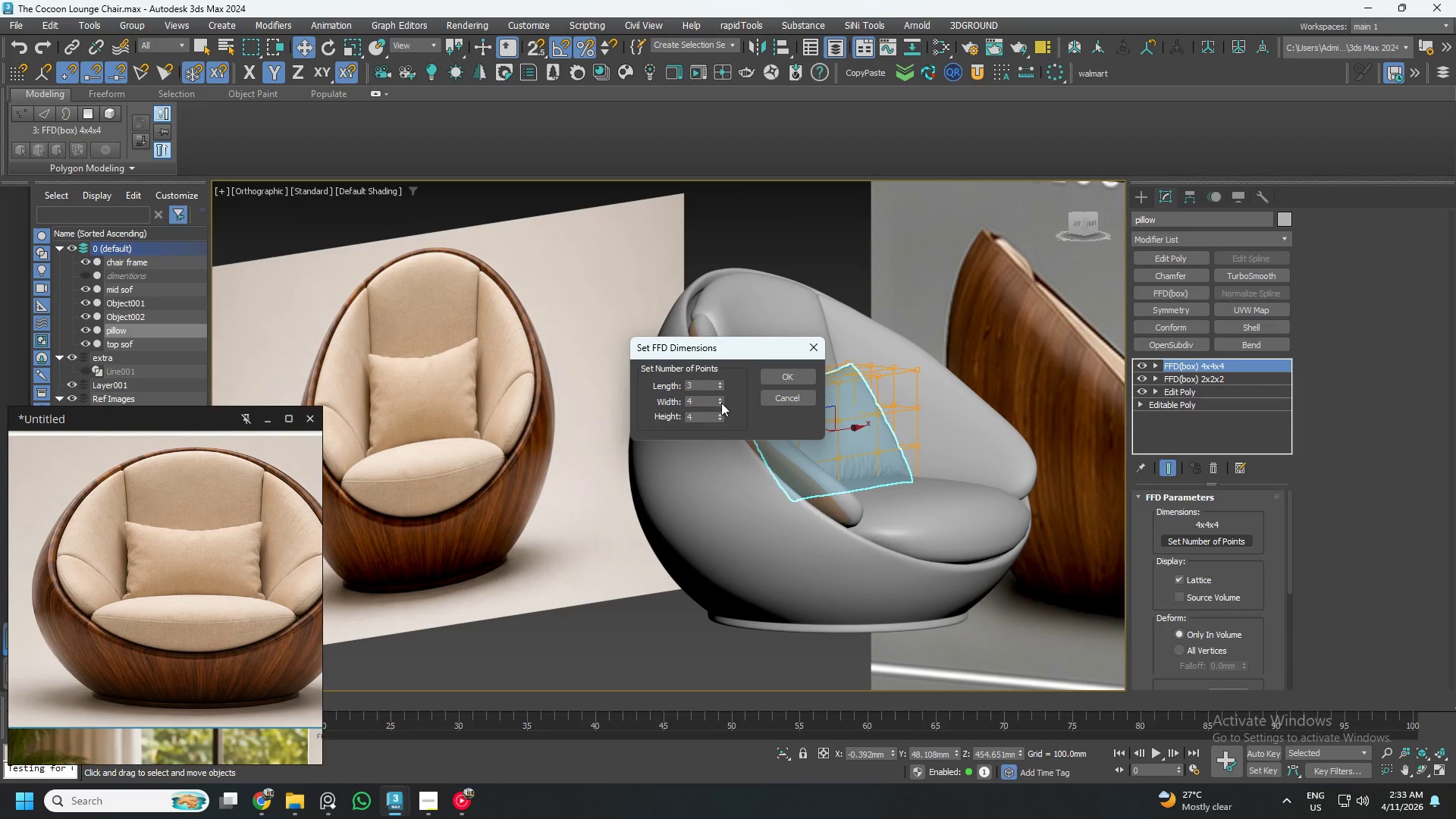 
left_click([722, 403])
 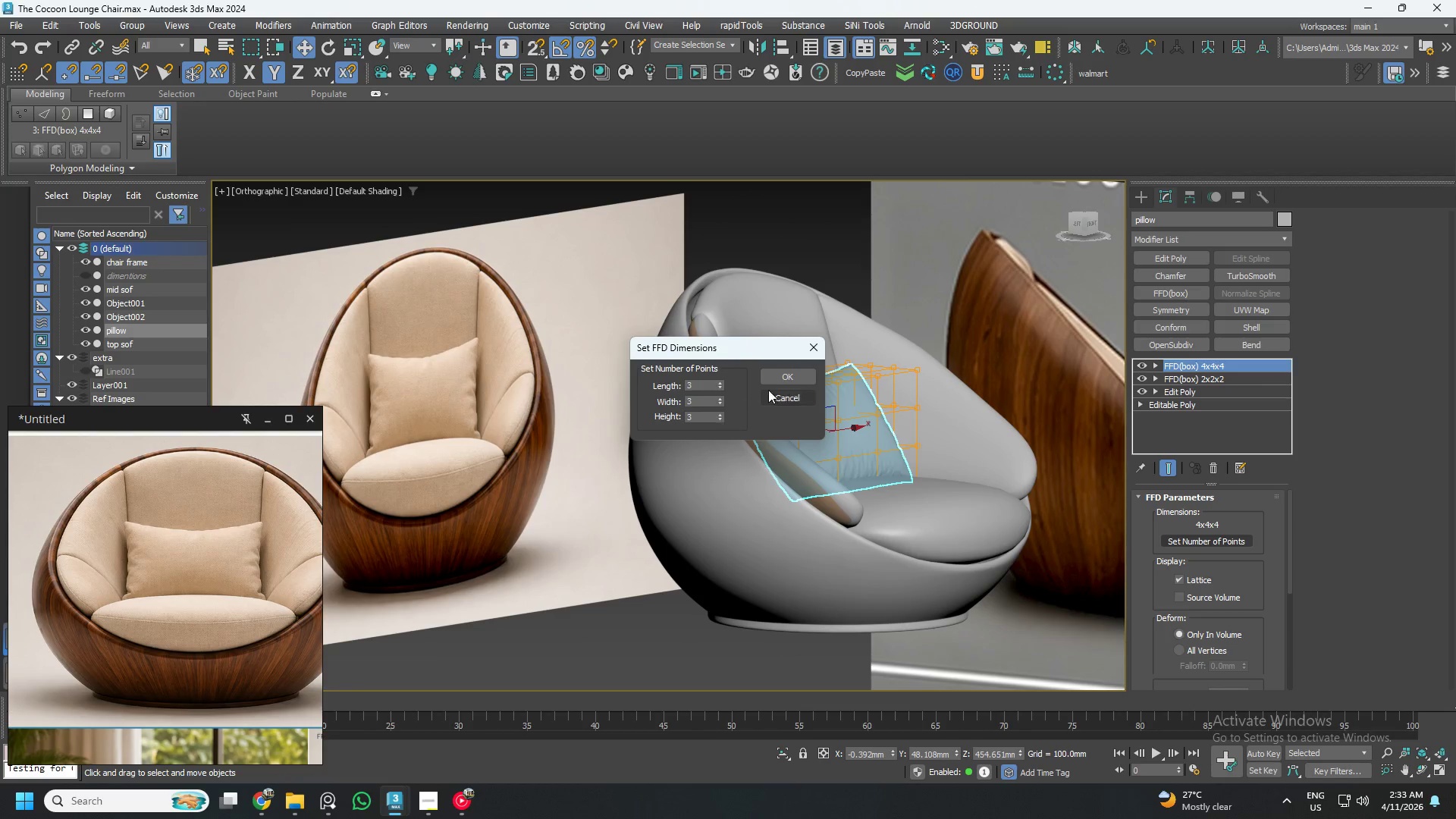 
left_click([782, 373])
 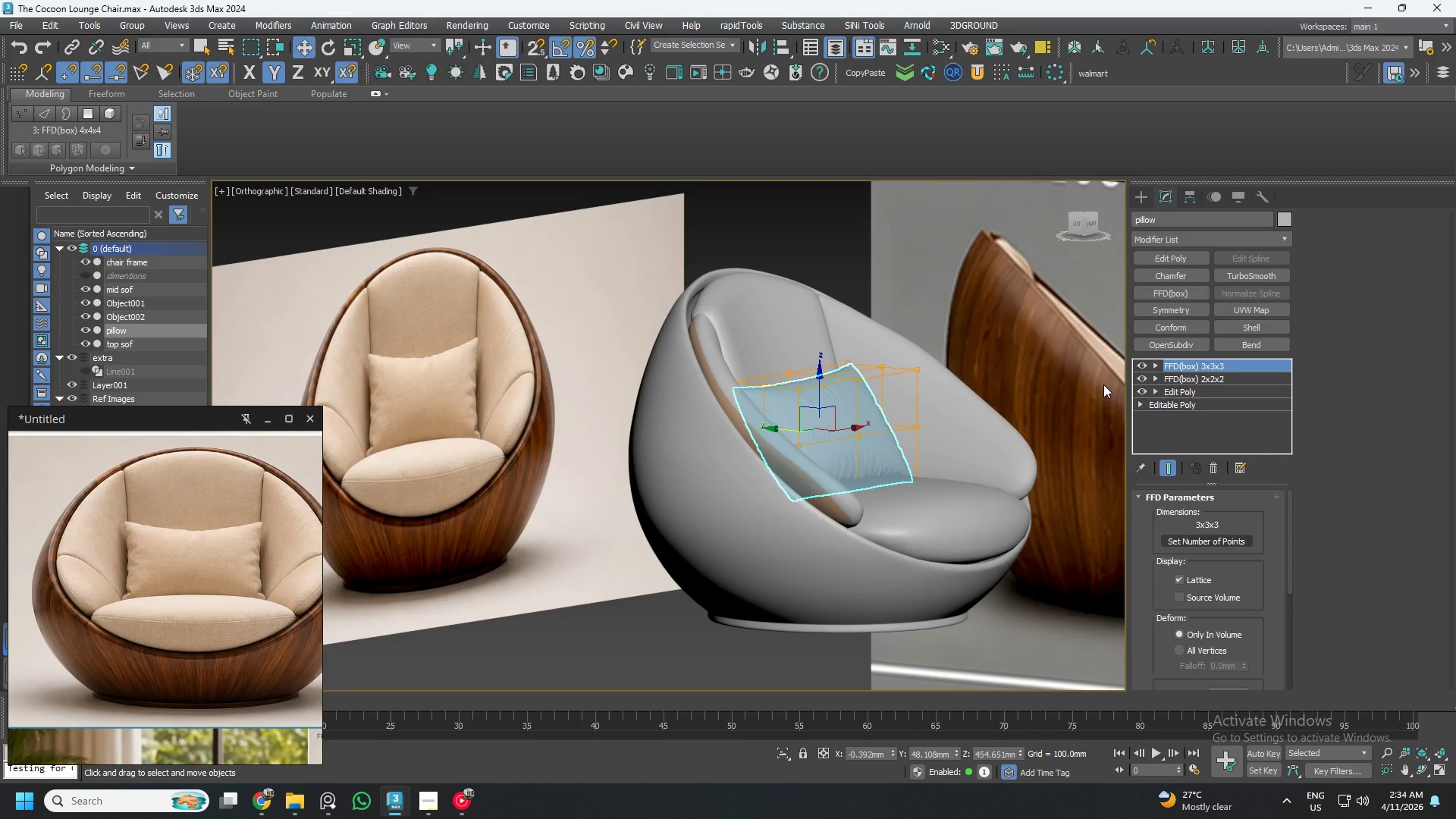 
hold_key(key=AltLeft, duration=1.45)
 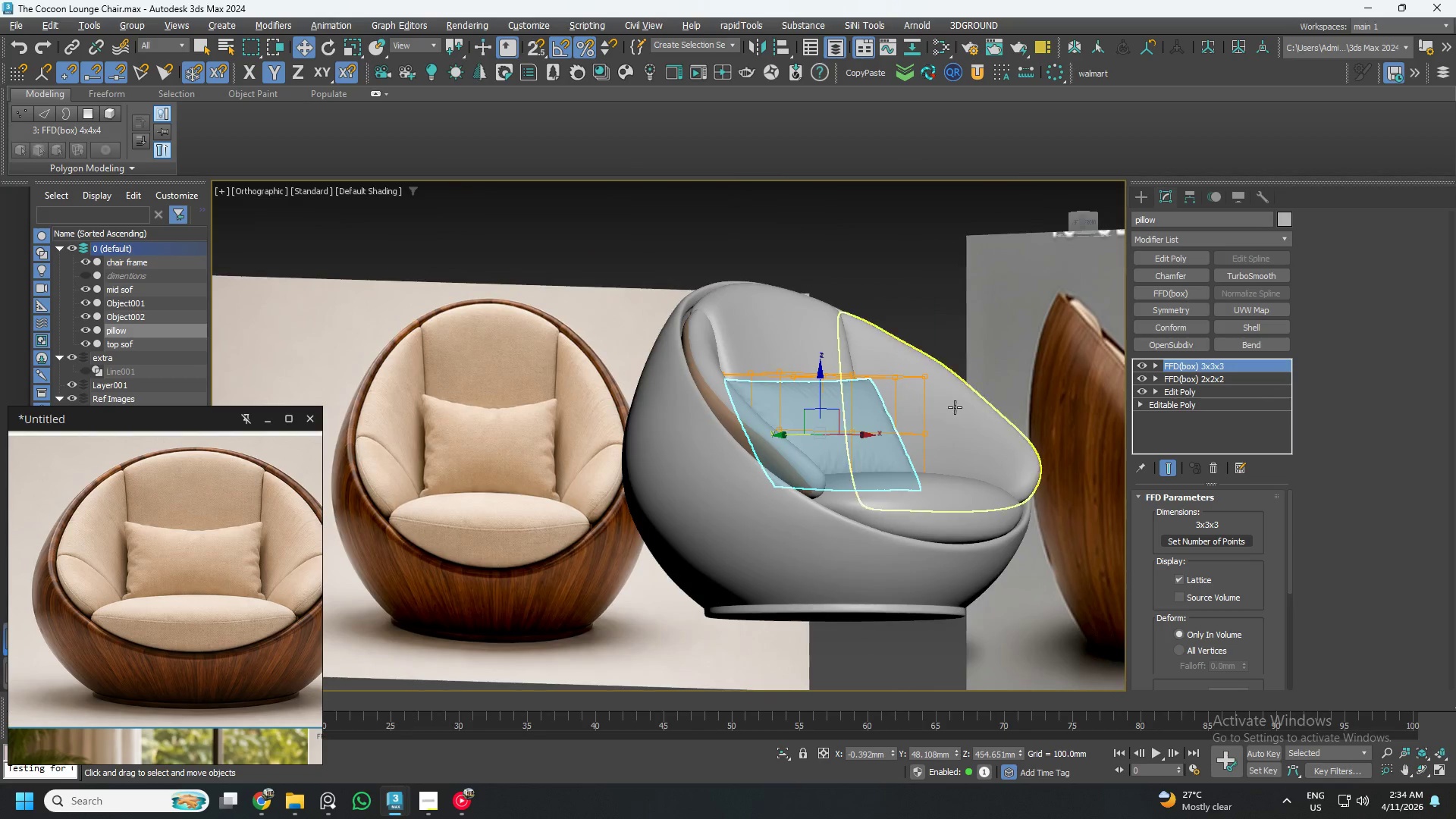 
hold_key(key=AltLeft, duration=0.66)
 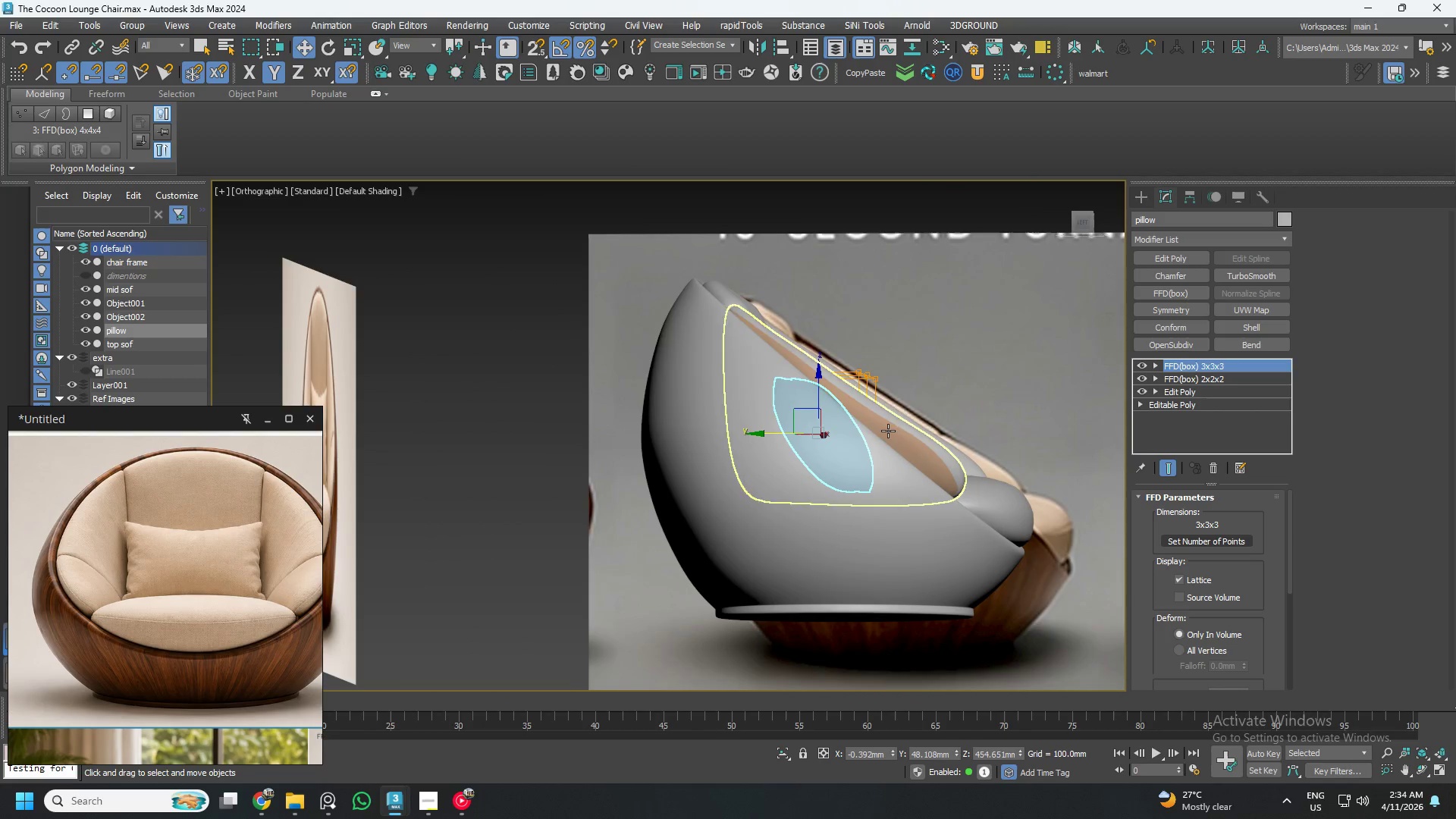 
hold_key(key=AltLeft, duration=1.26)
 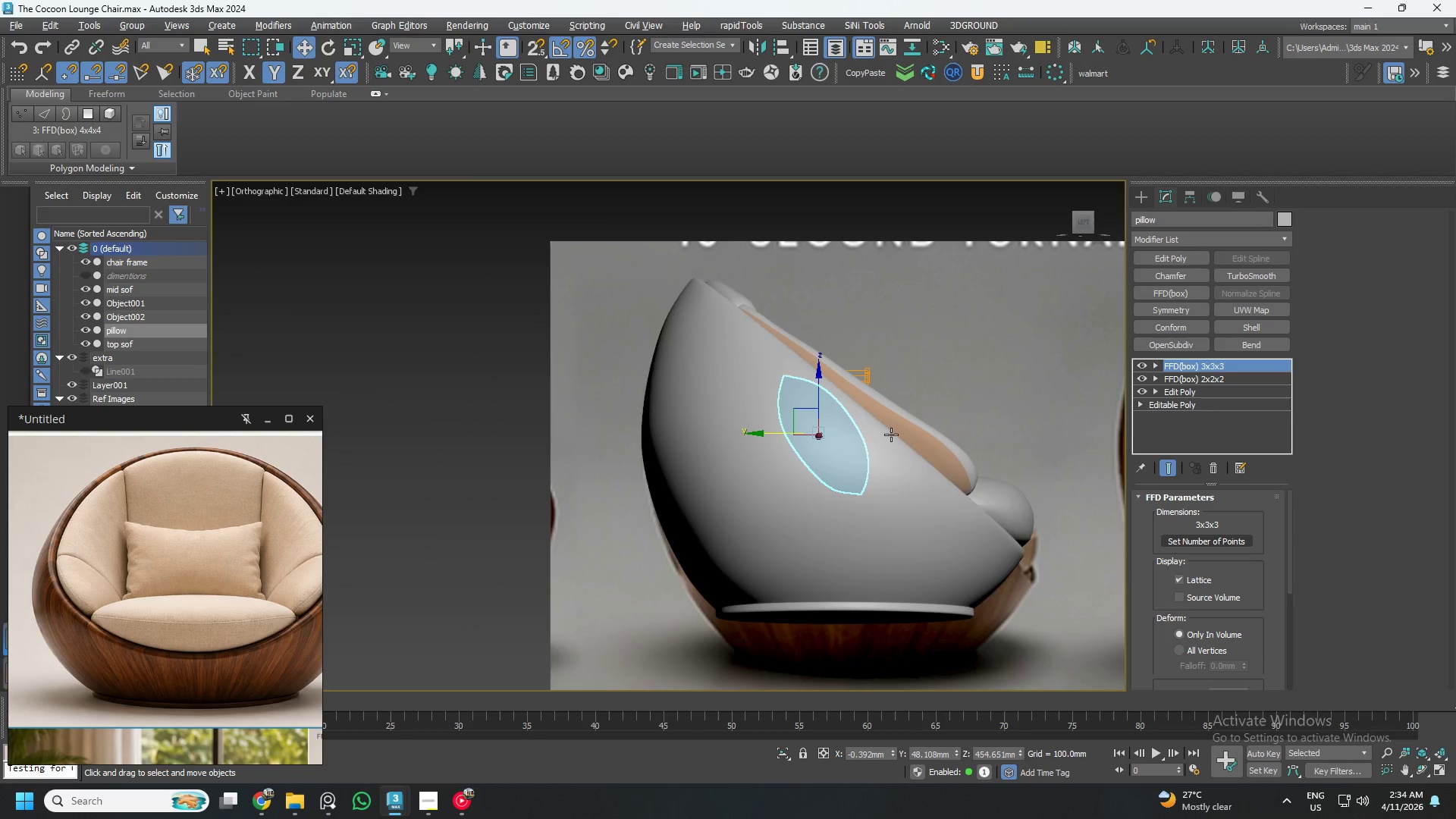 
key(1)
 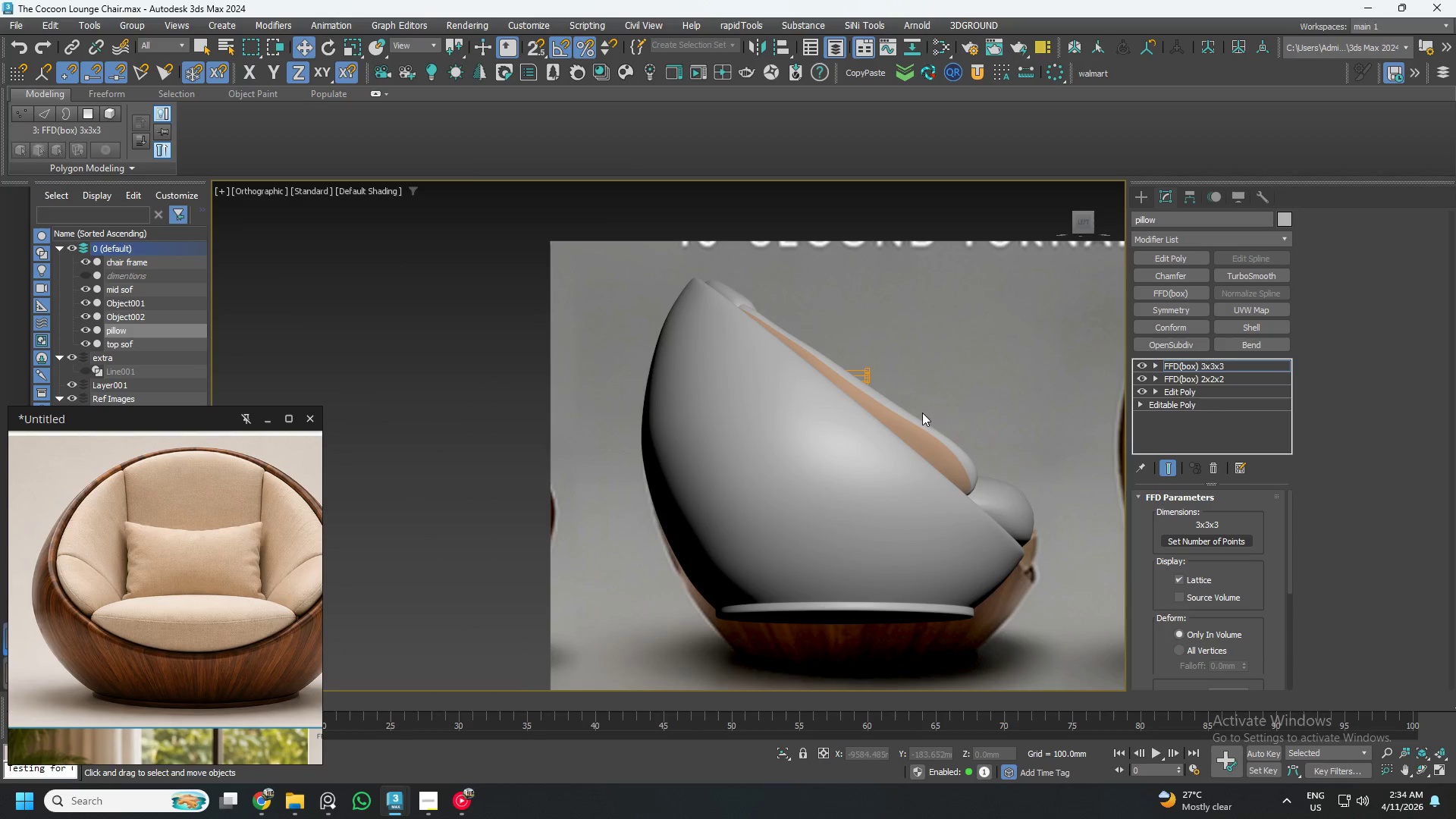 
left_click_drag(start_coordinate=[923, 412], to_coordinate=[839, 453])
 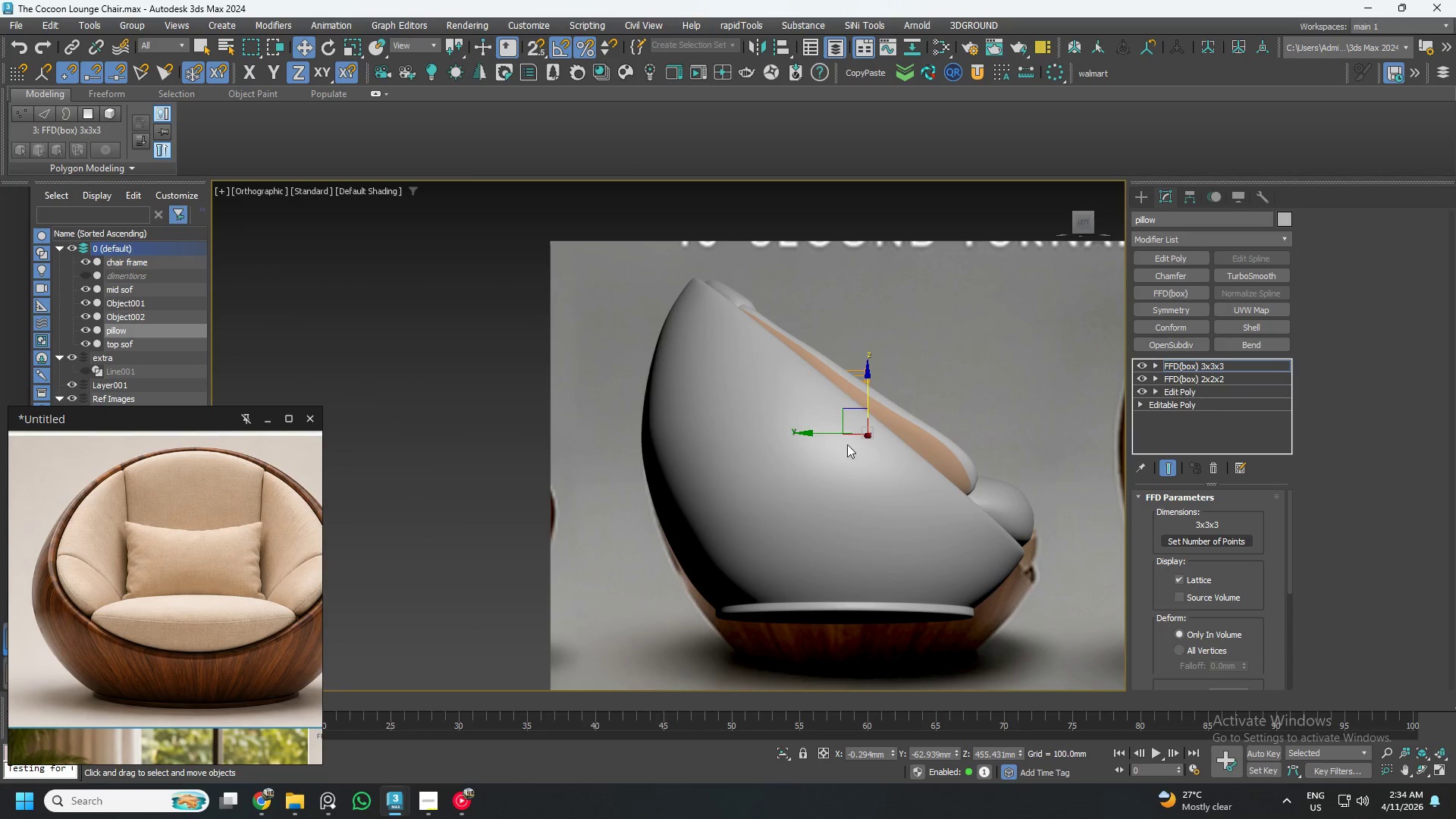 
hold_key(key=AltLeft, duration=1.05)
 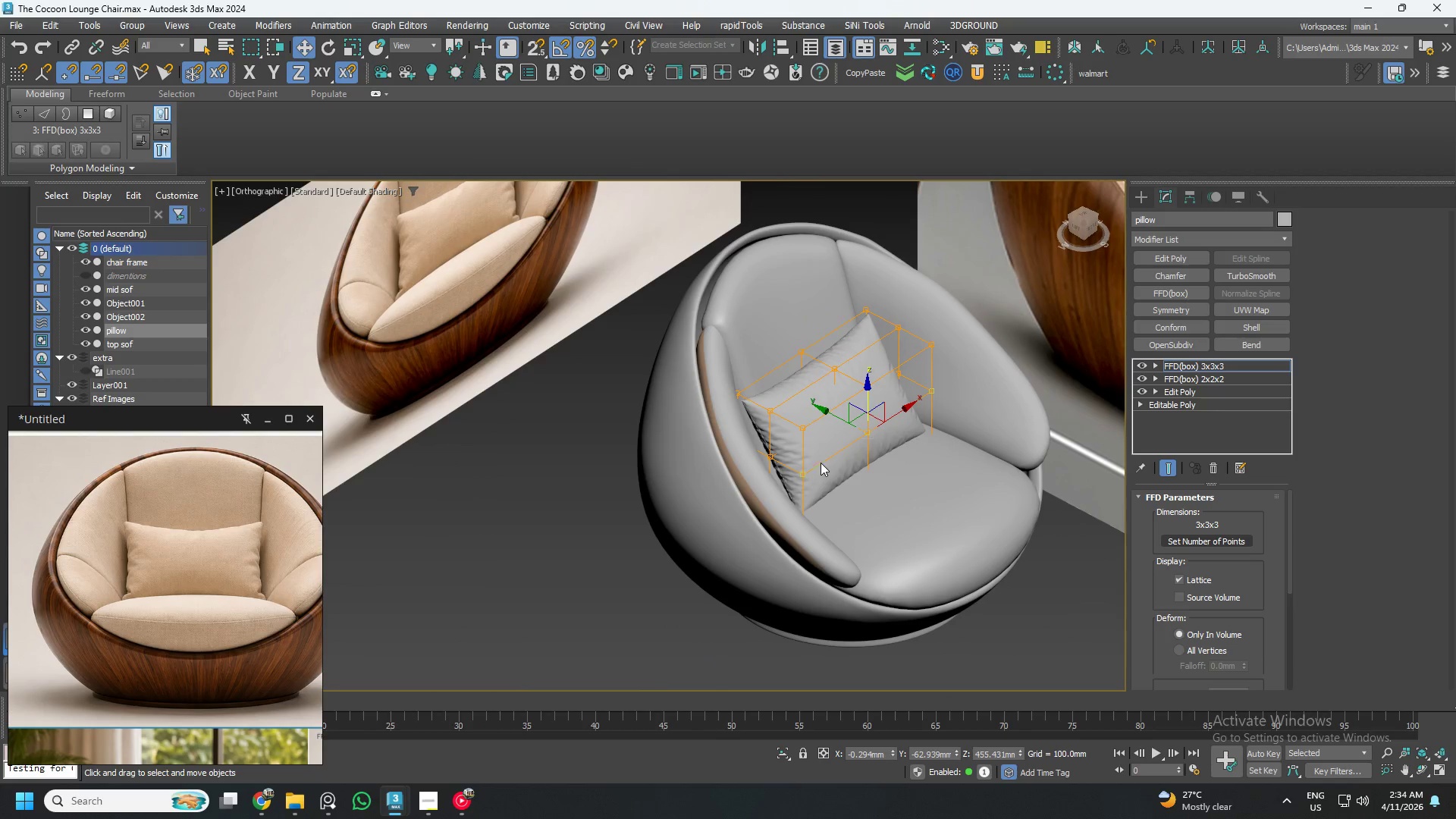 
hold_key(key=AltLeft, duration=3.62)
left_click_drag(start_coordinate=[842, 422], to_coordinate=[848, 425])
 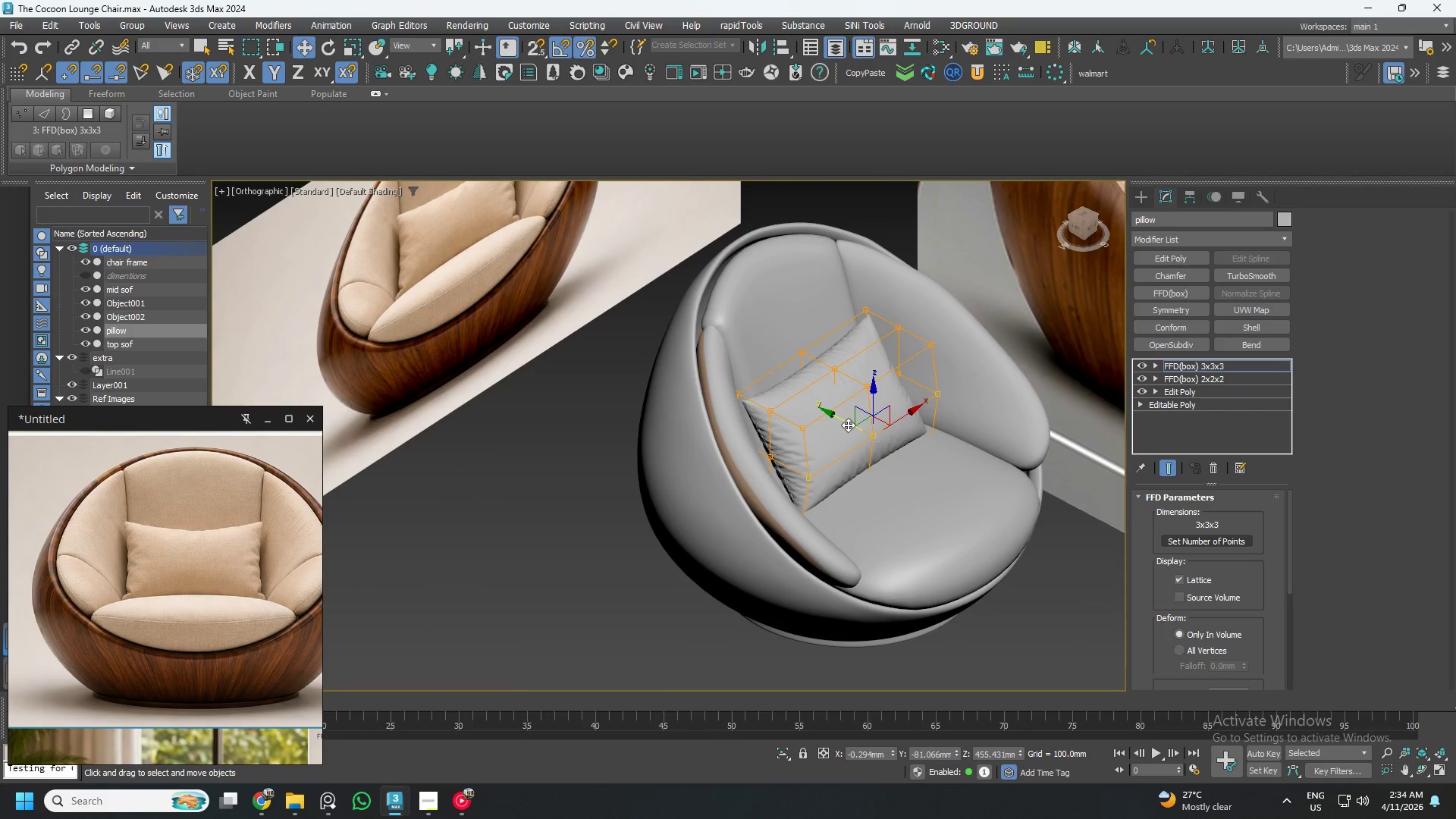 
key(Control+ControlLeft)
 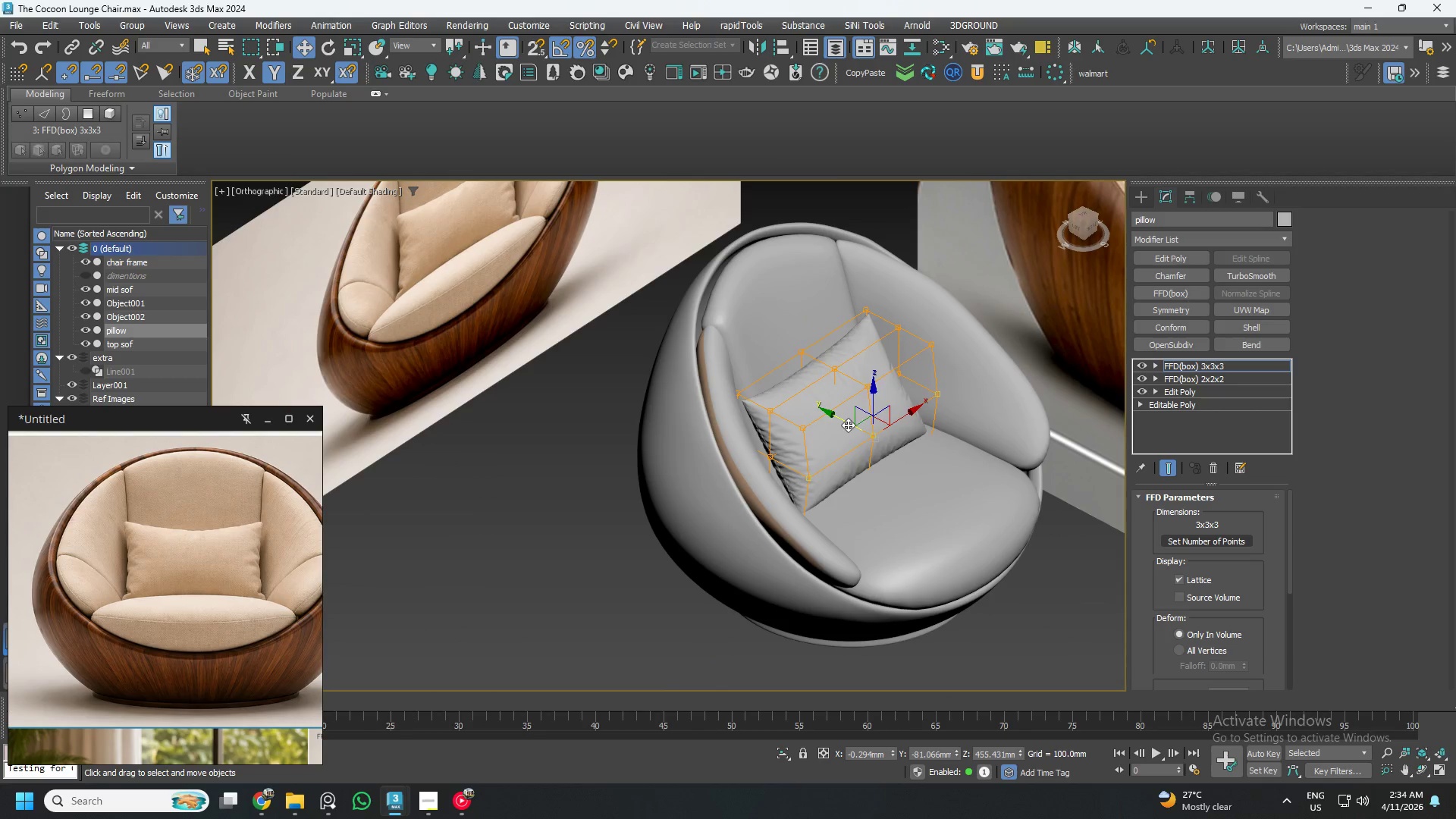 
key(Control+Z)
 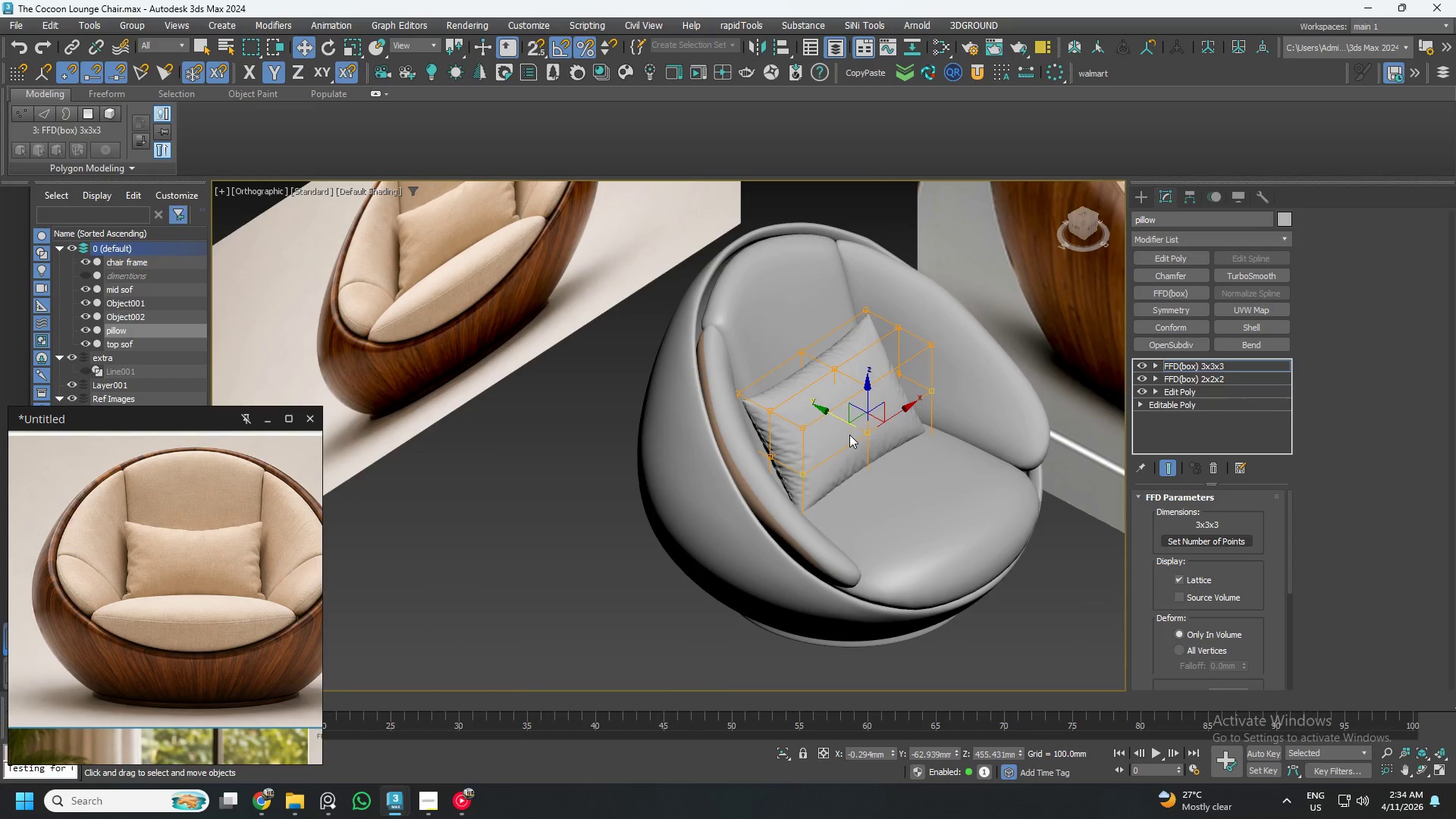 
hold_key(key=AltLeft, duration=0.53)
 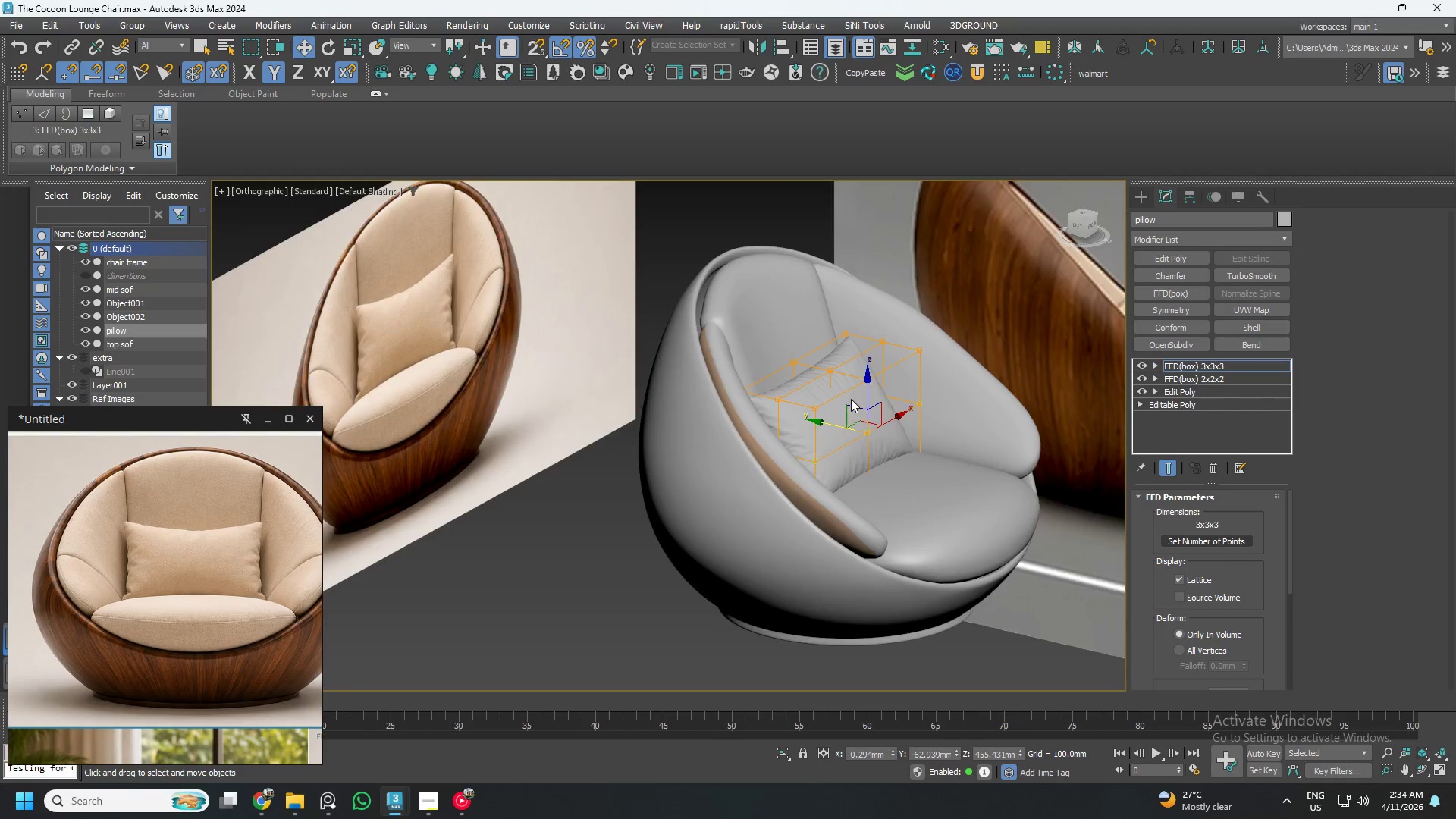 
scroll: coordinate [851, 398], scroll_direction: up, amount: 2.0
 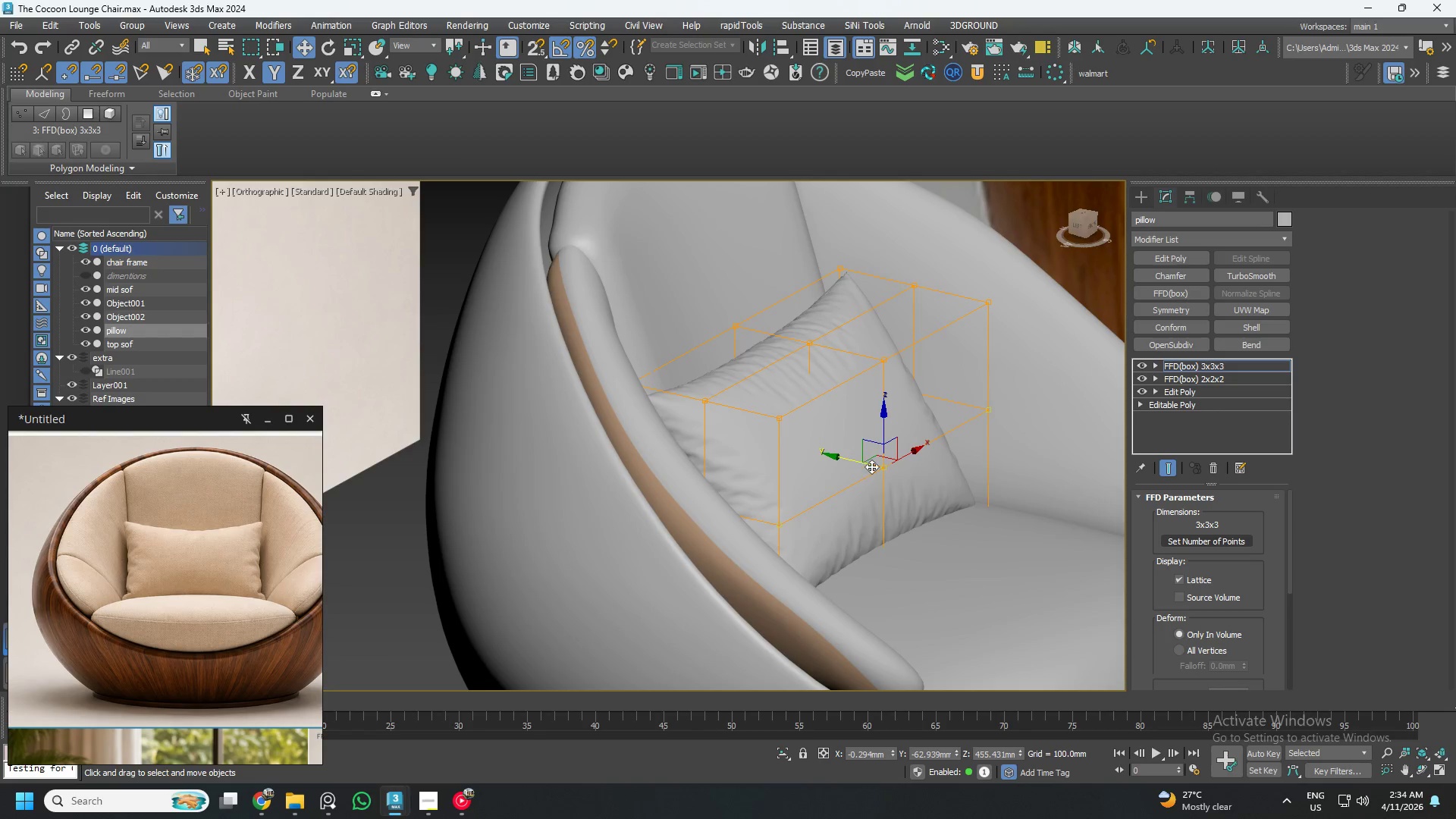 
left_click([877, 468])
 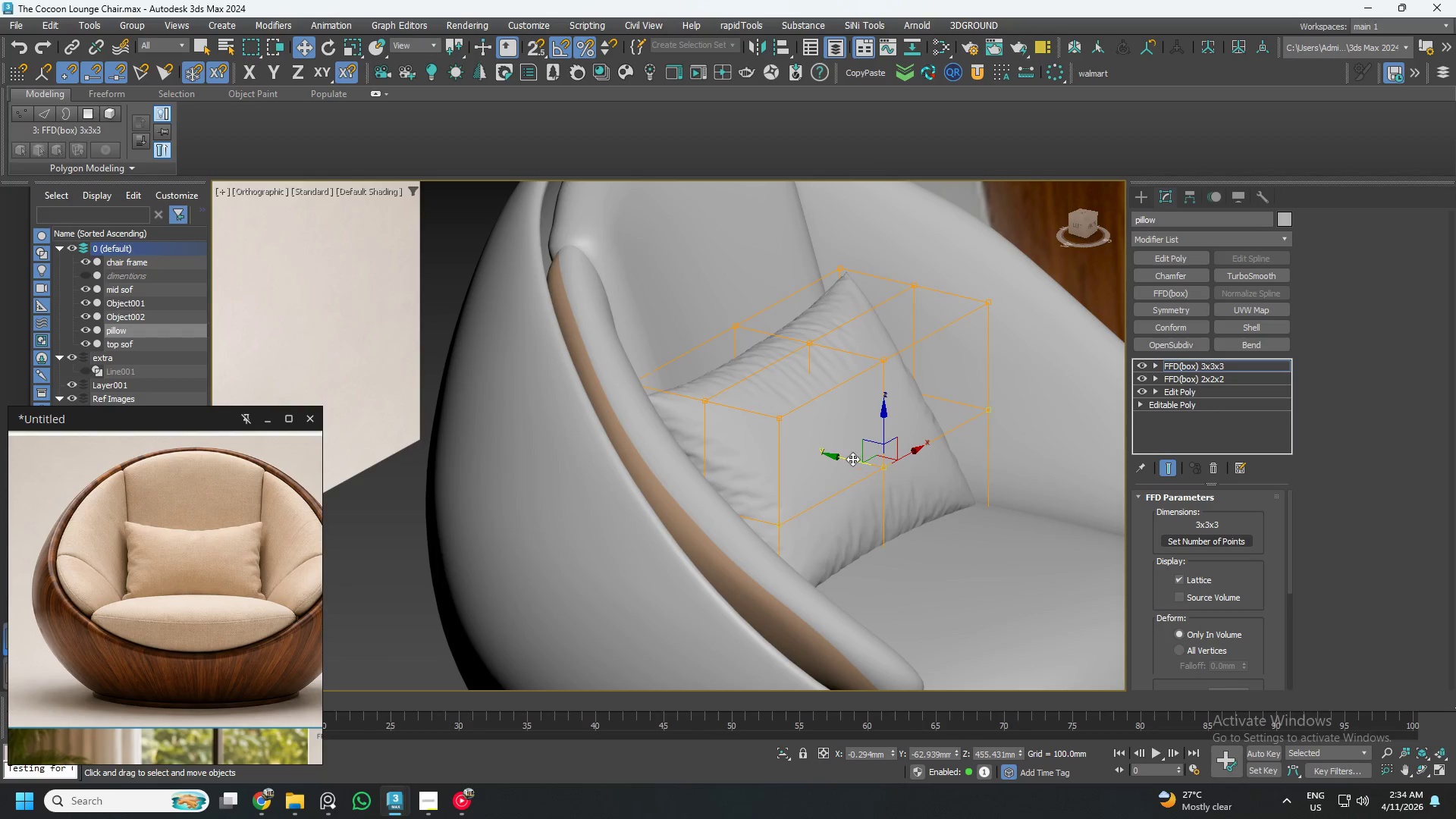 
left_click_drag(start_coordinate=[852, 458], to_coordinate=[866, 464])
 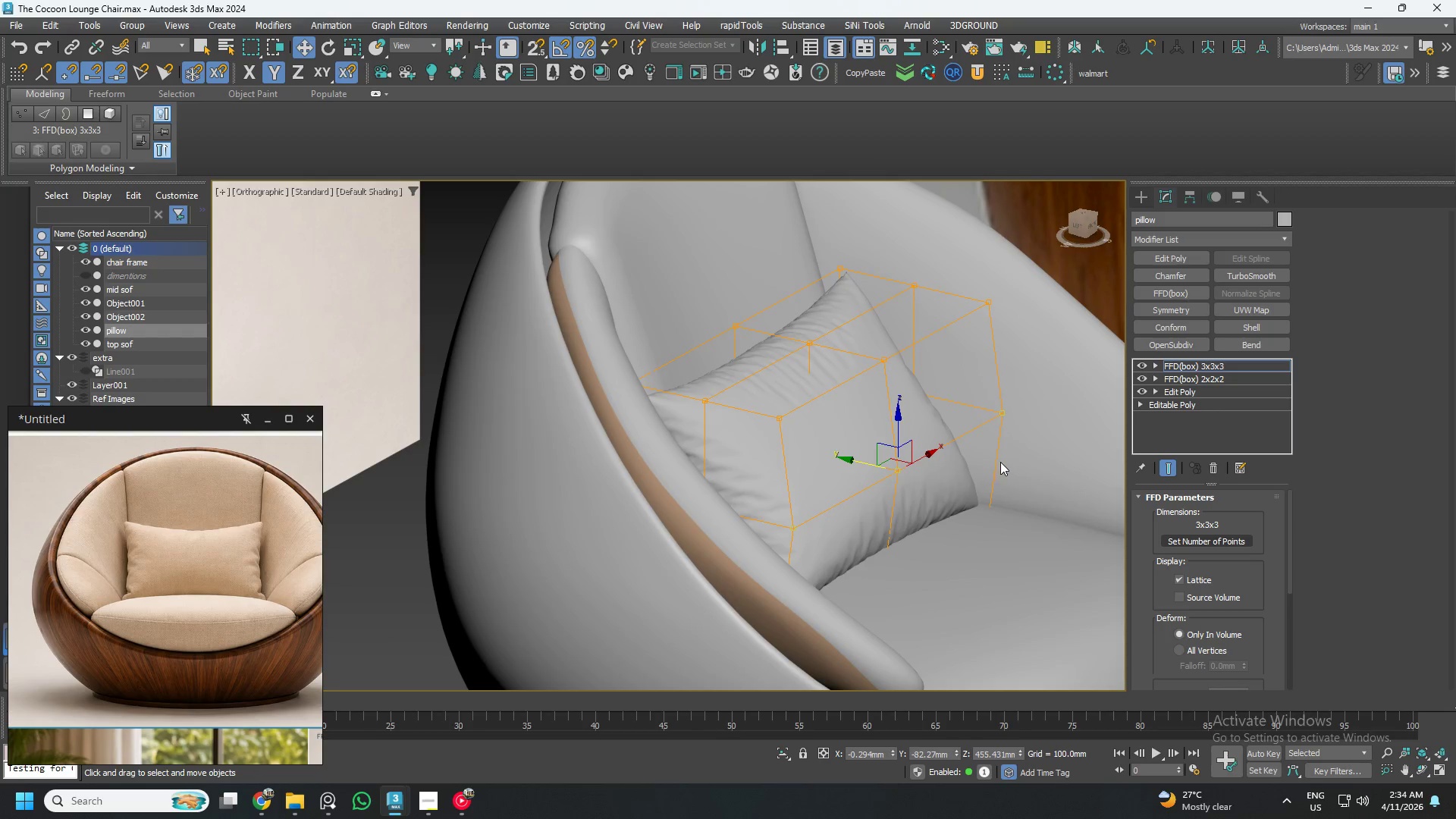 
key(Control+ControlLeft)
 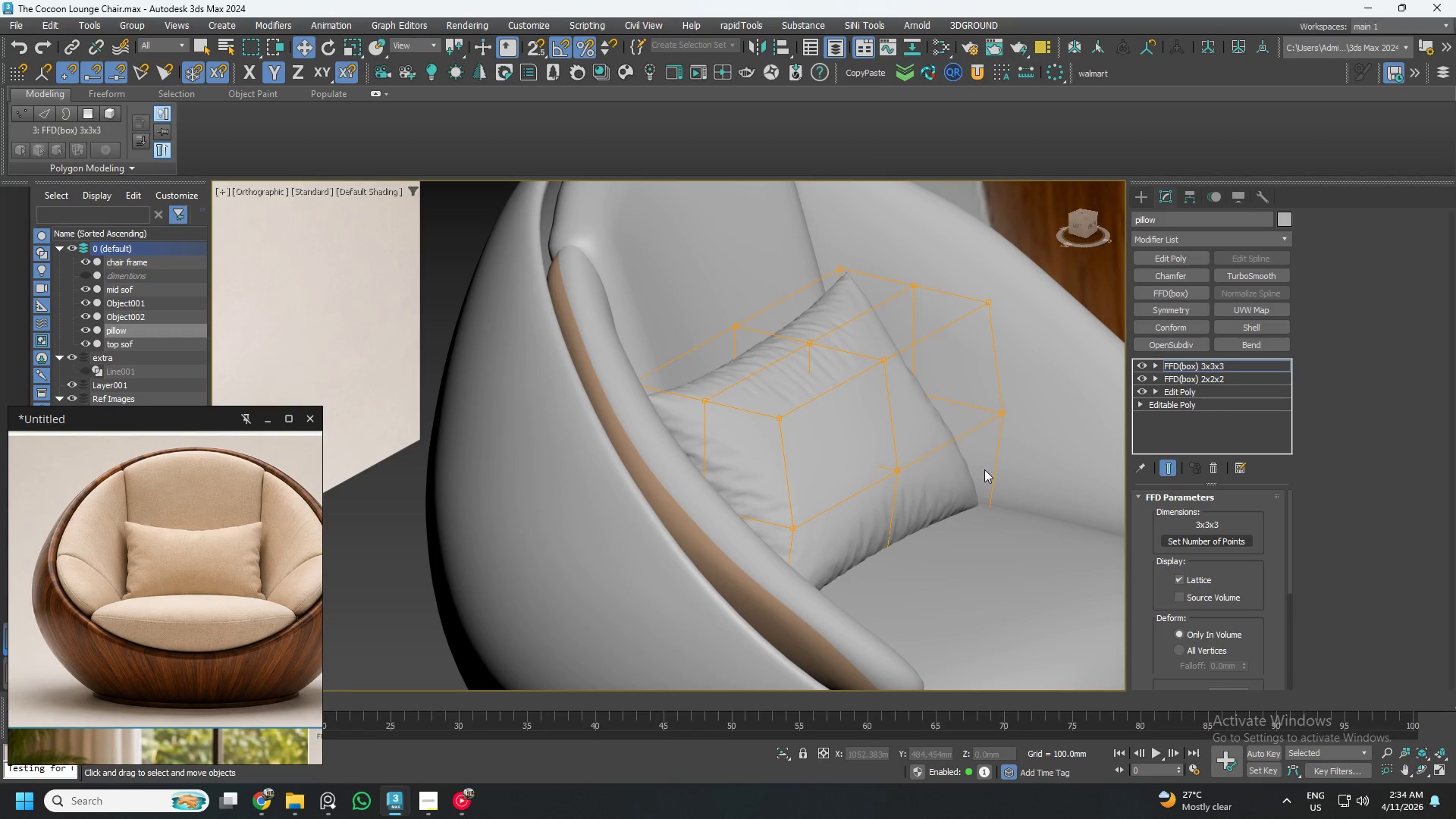 
key(Control+Z)
 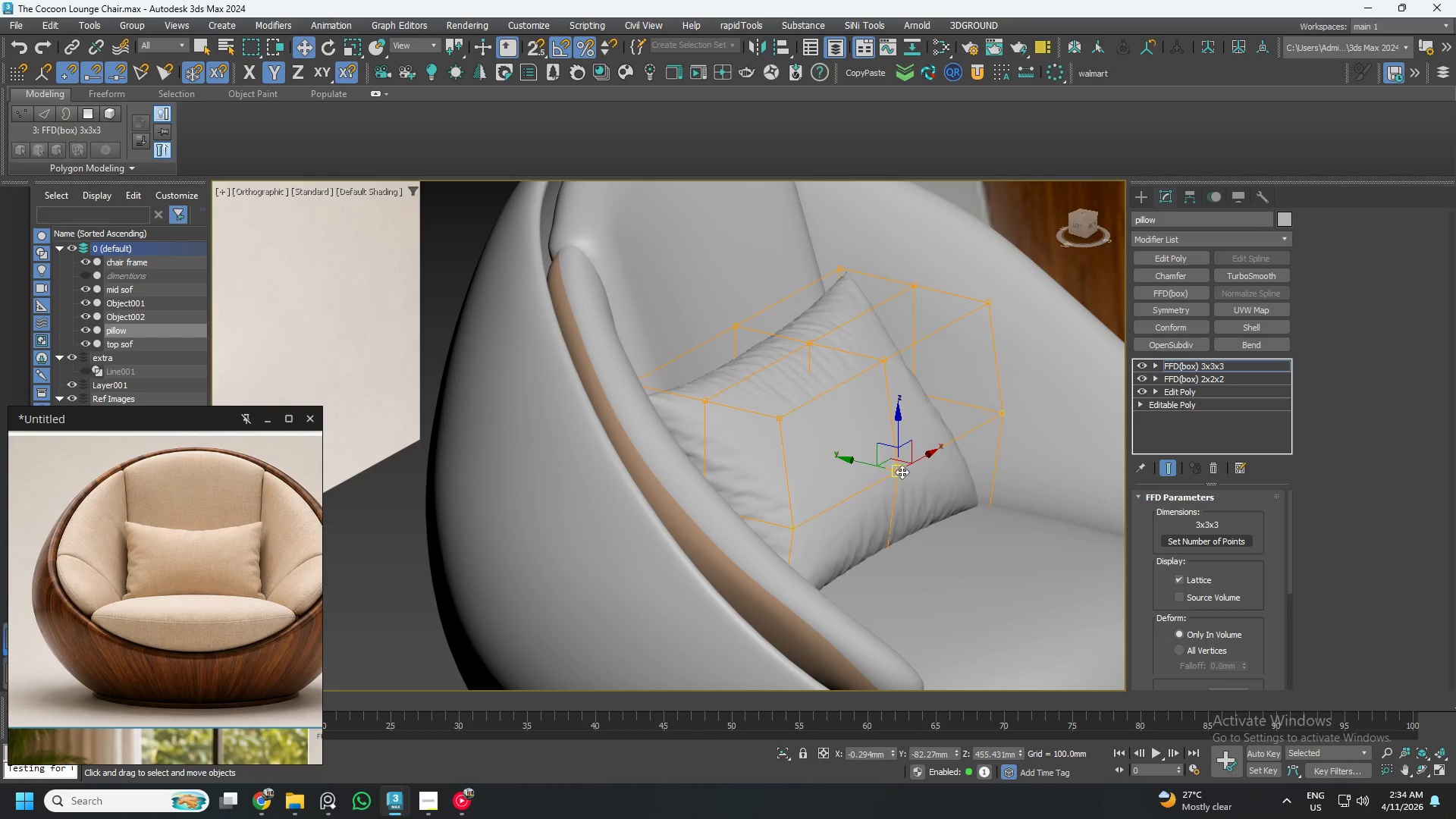 
key(Control+Z)
 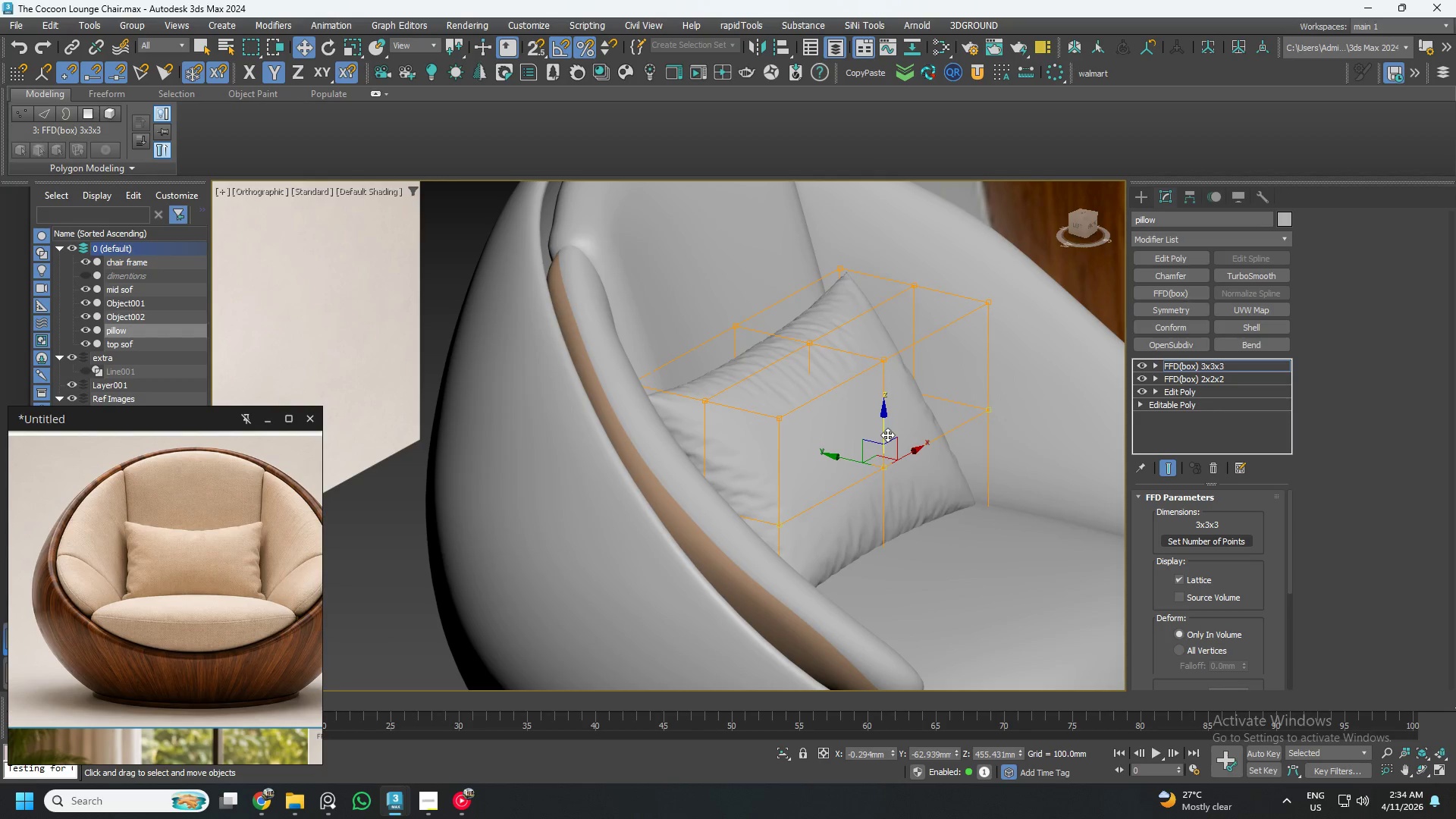 
left_click([949, 521])
 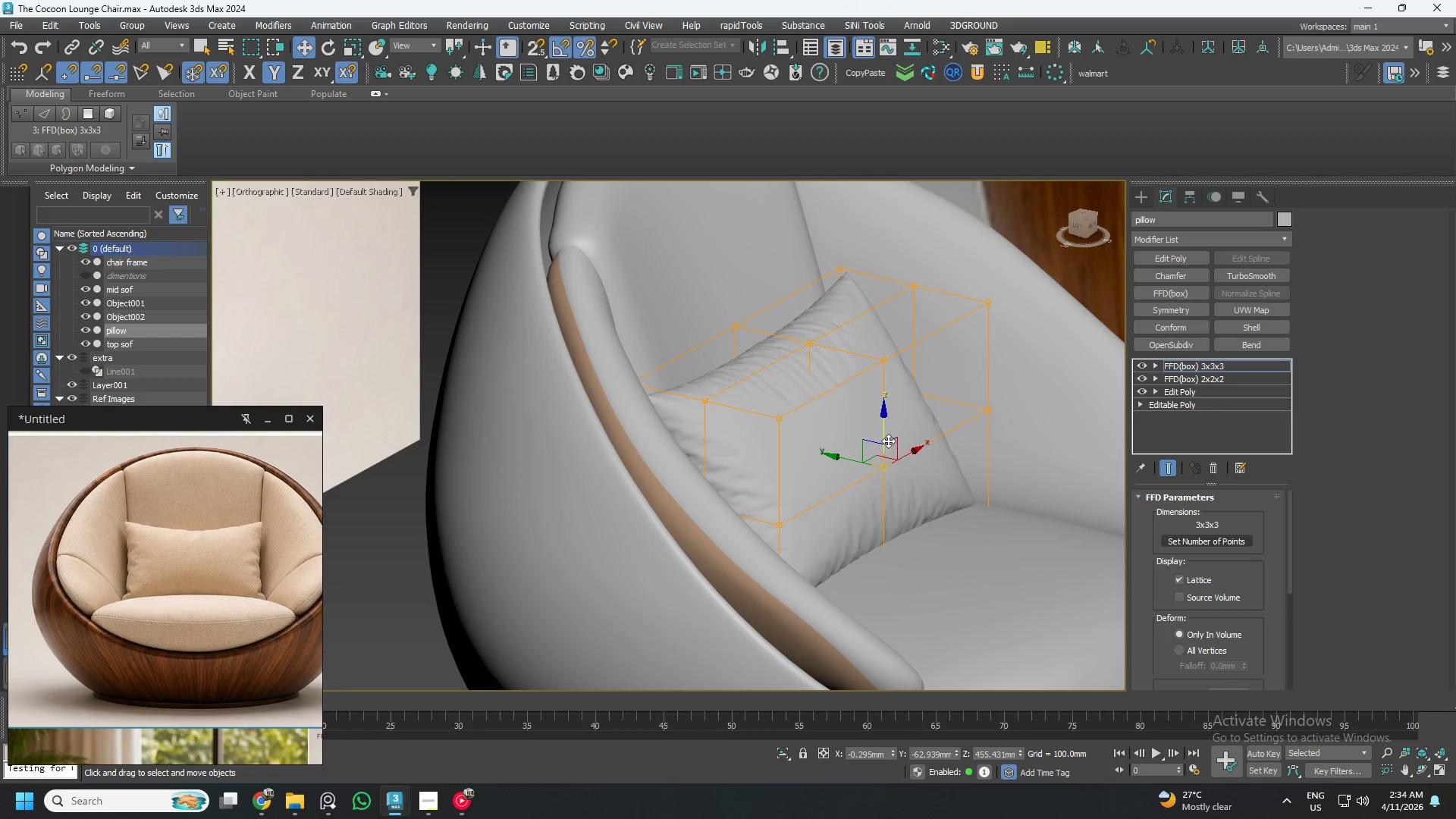 
left_click_drag(start_coordinate=[884, 431], to_coordinate=[876, 406])
 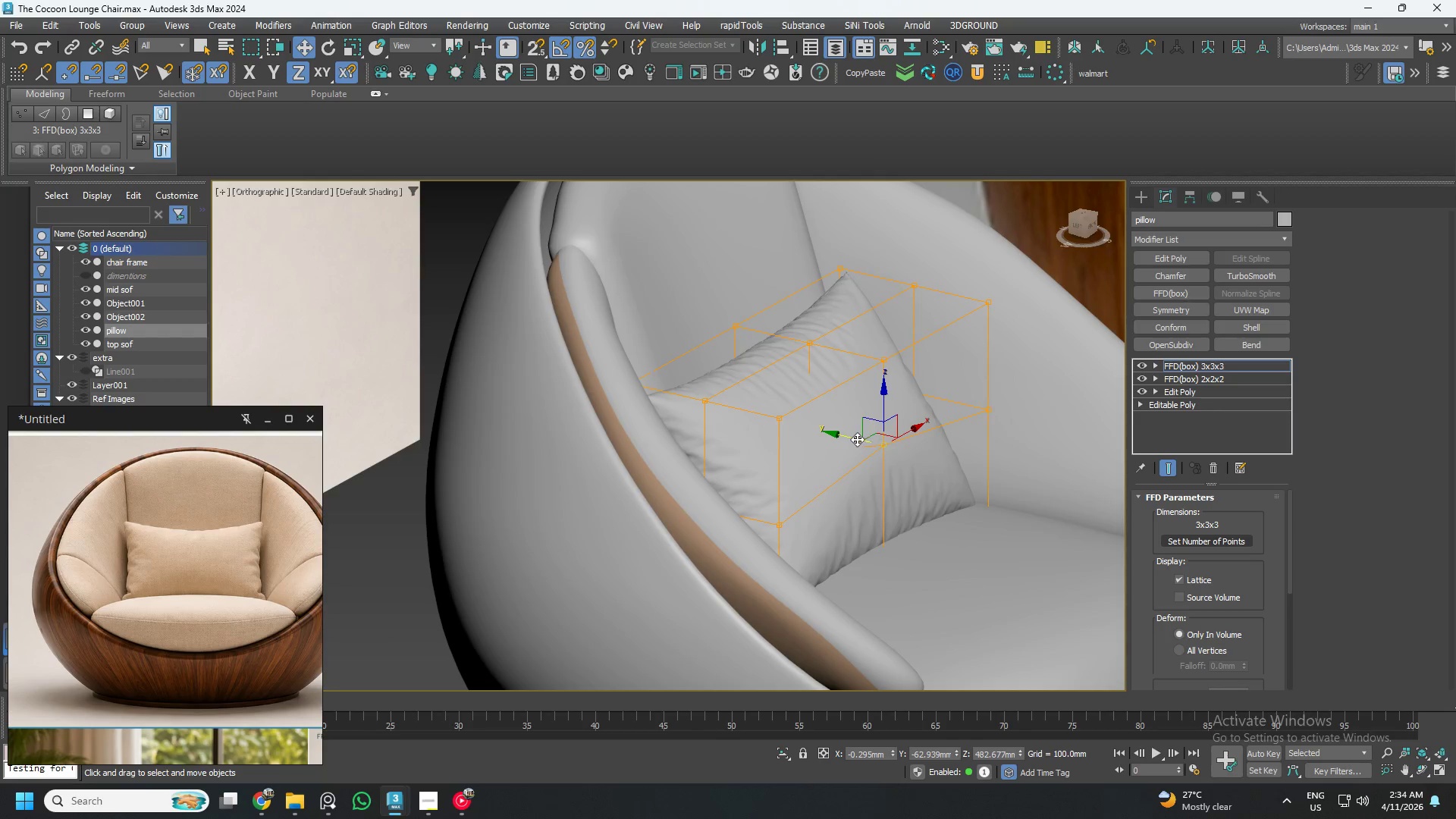 
left_click_drag(start_coordinate=[857, 439], to_coordinate=[868, 441])
 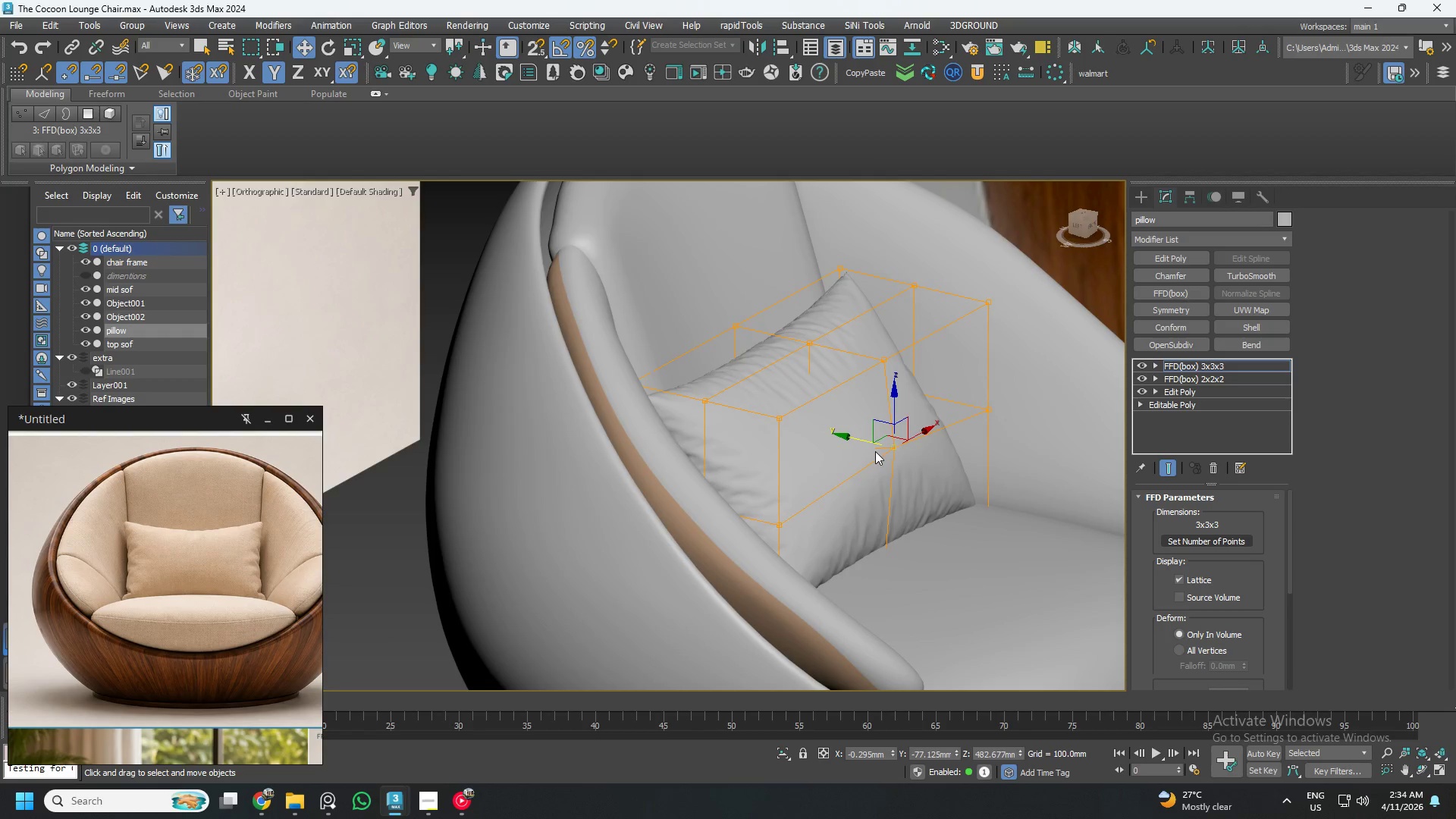 
hold_key(key=AltLeft, duration=1.5)
 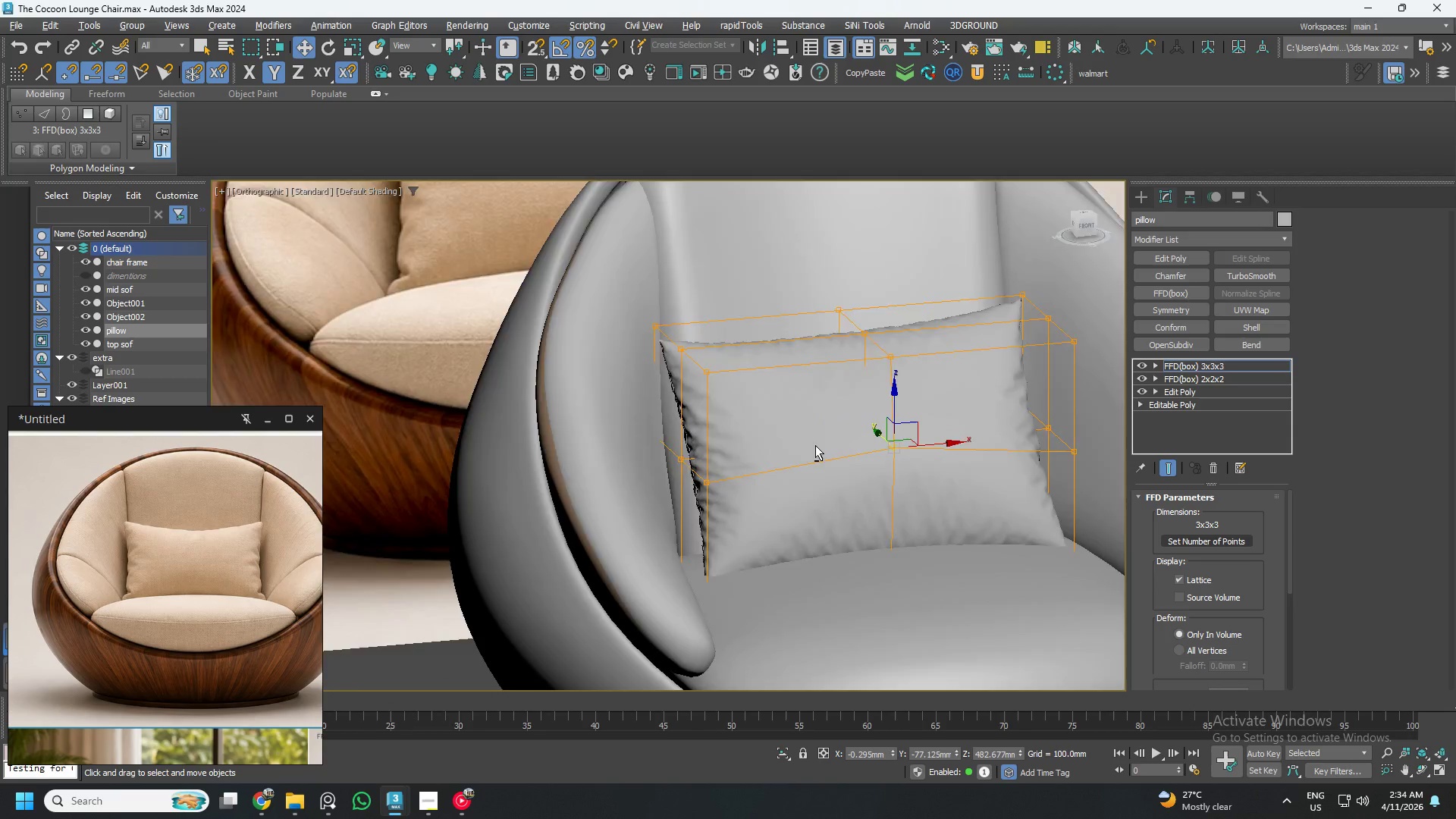 
key(Alt+AltLeft)
 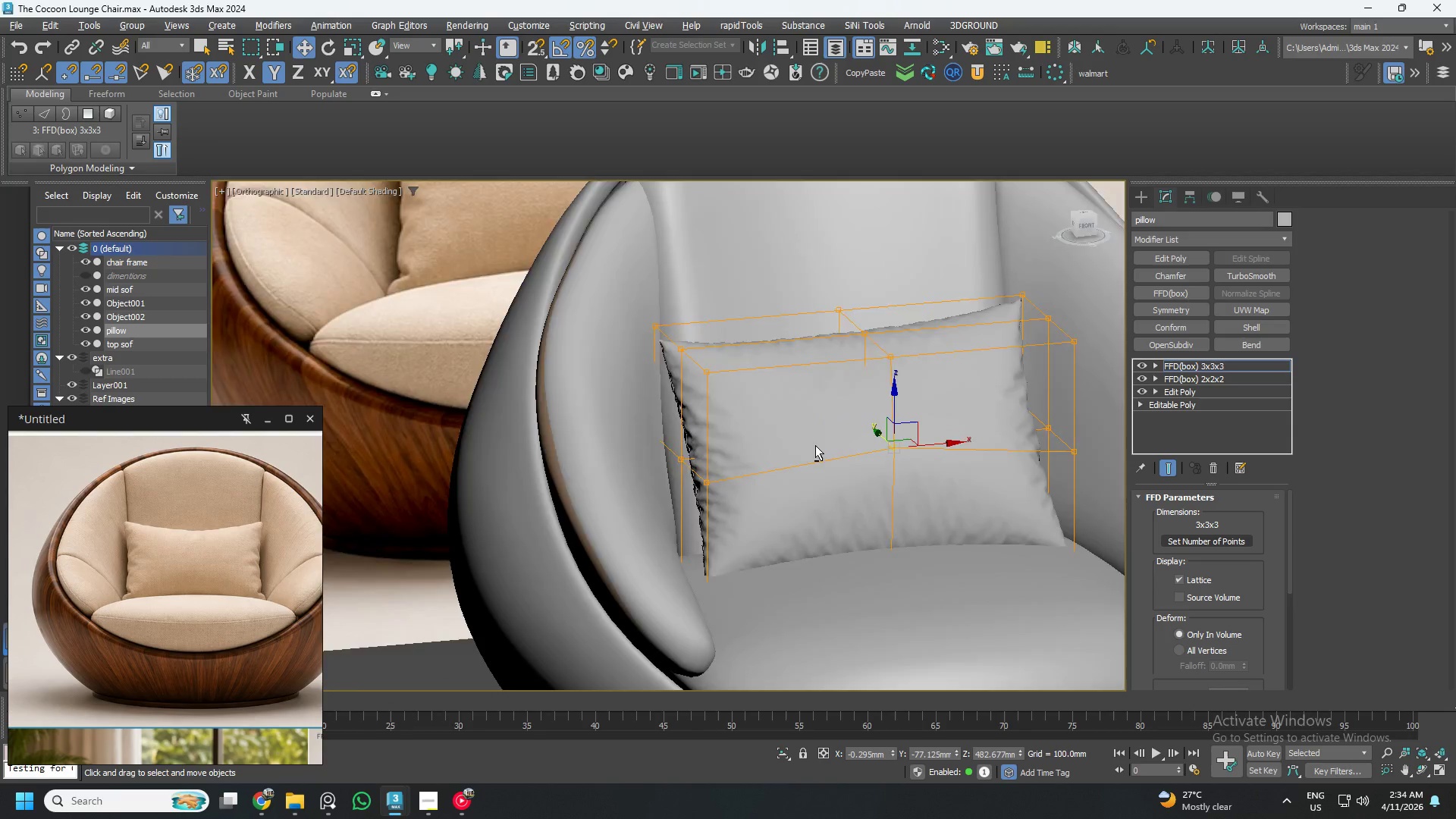 
key(Alt+AltLeft)
 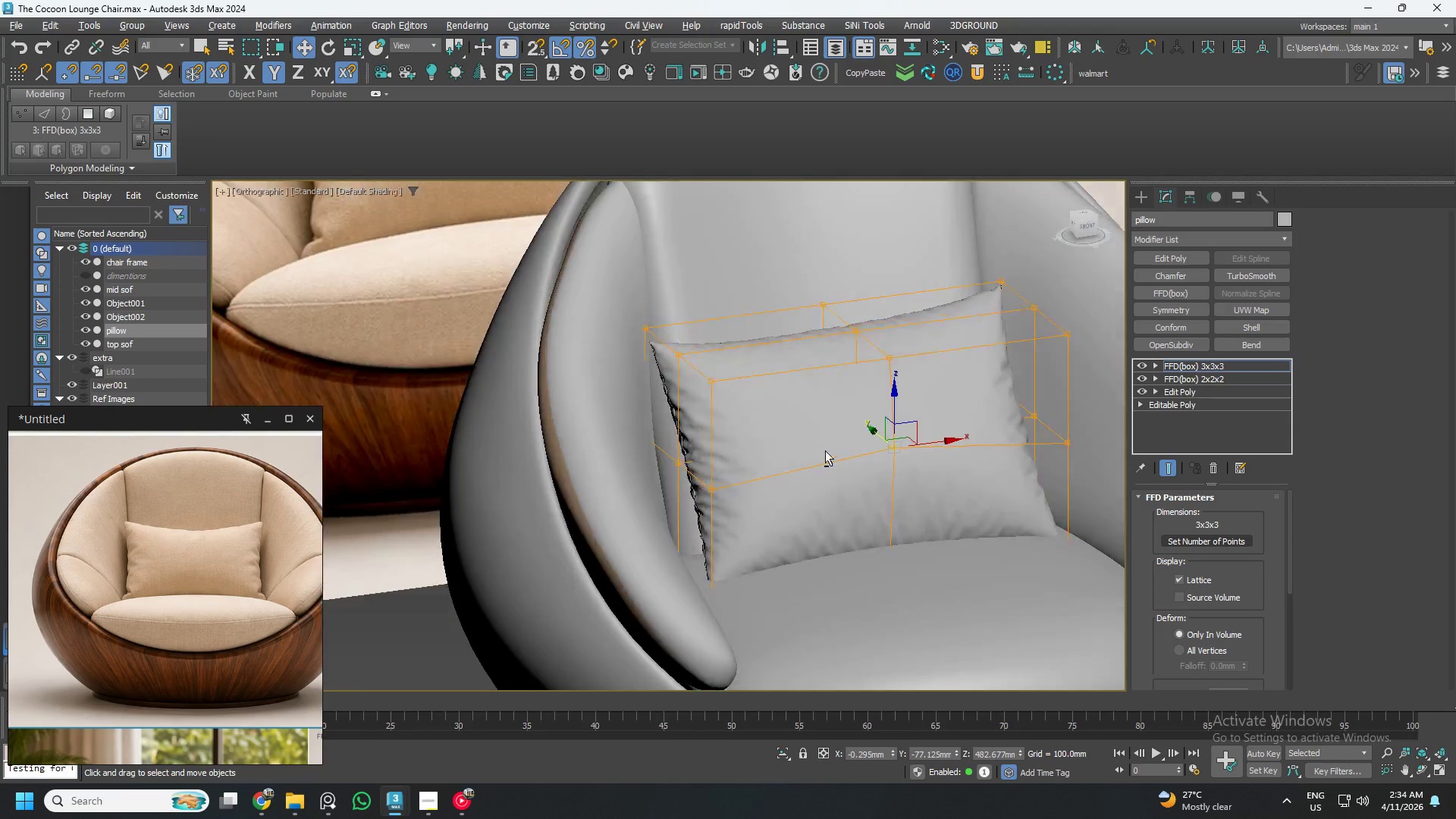 
key(Alt+AltLeft)
 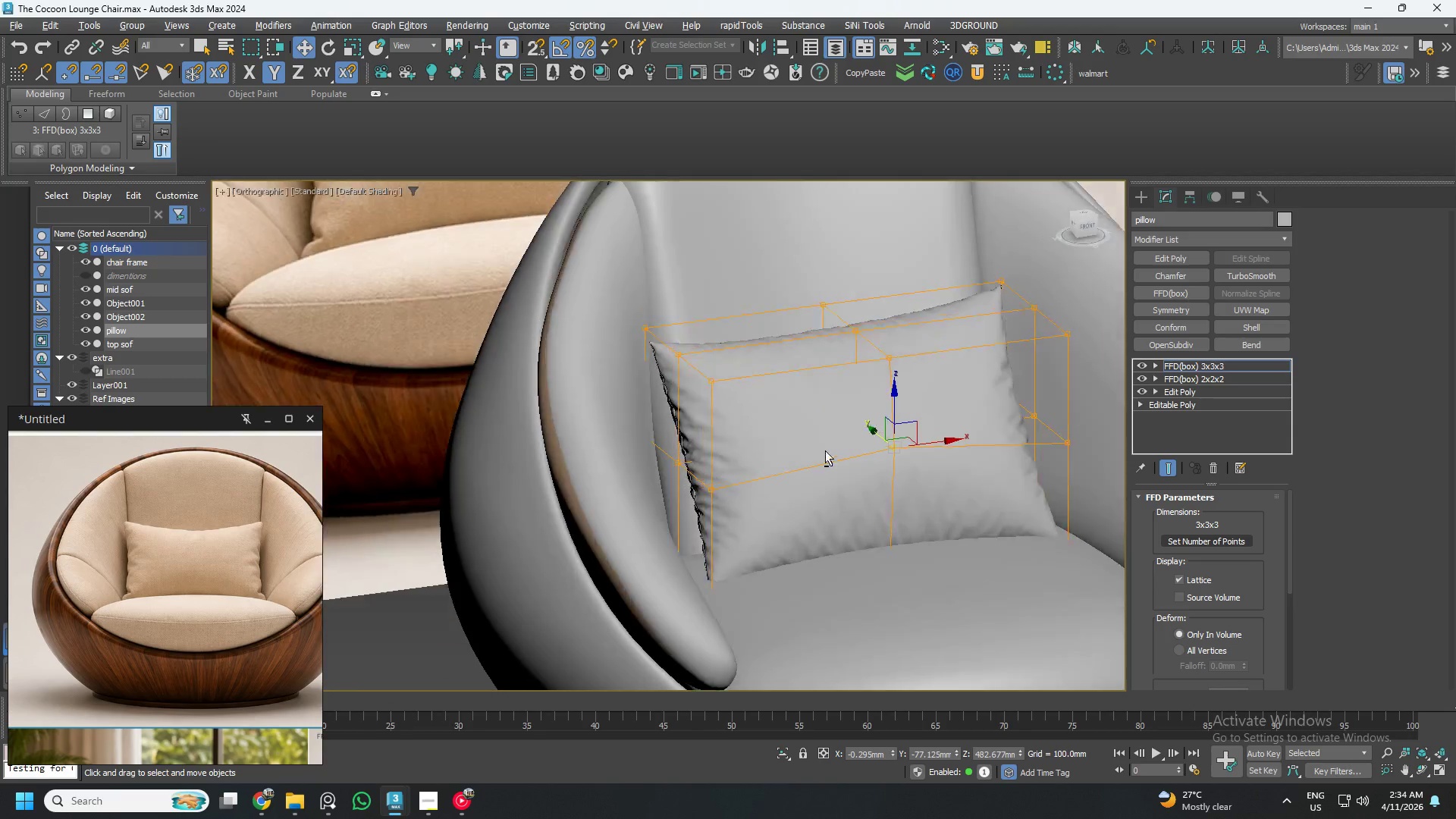 
key(Alt+AltLeft)
 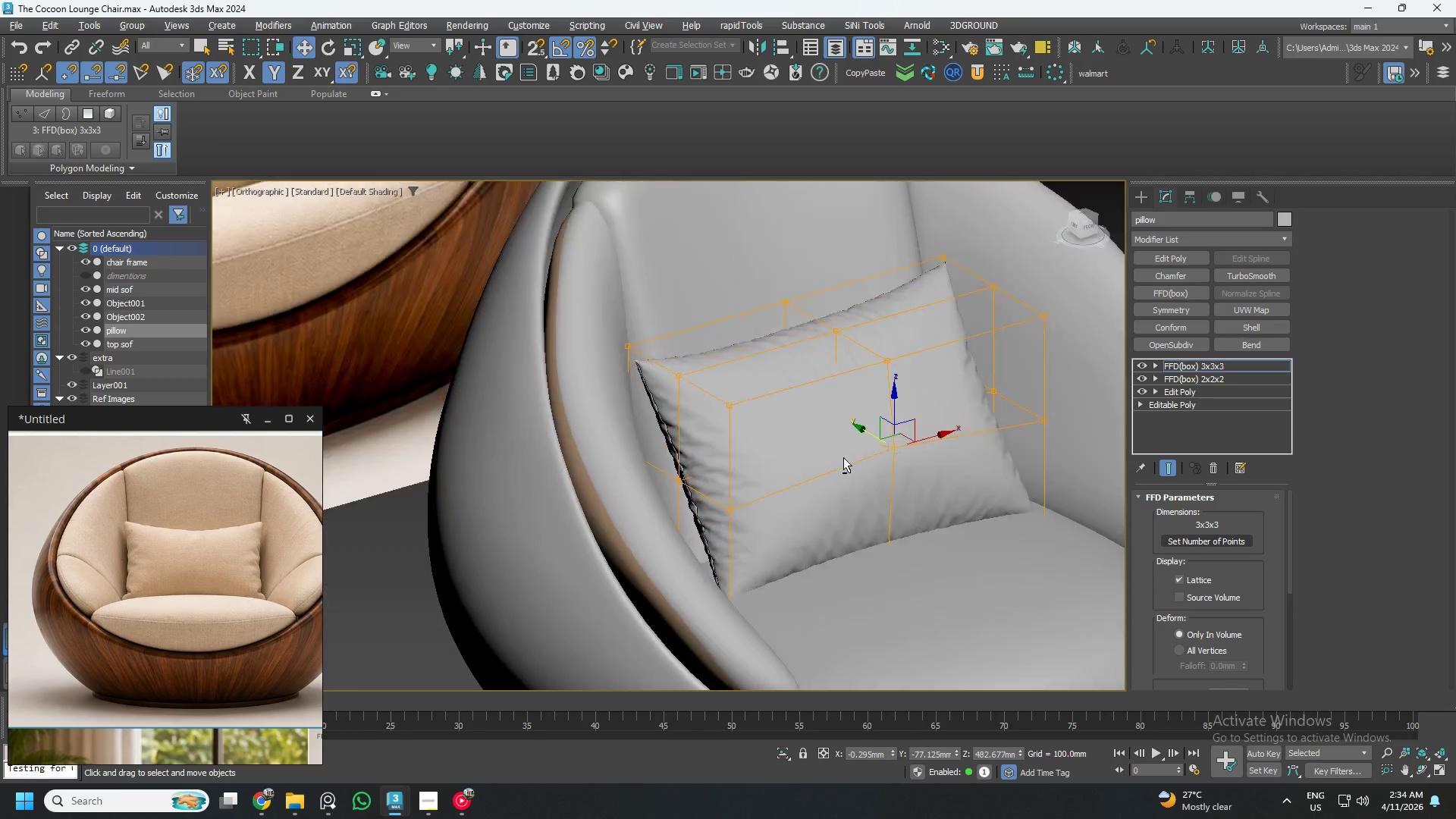 
key(Alt+AltLeft)
 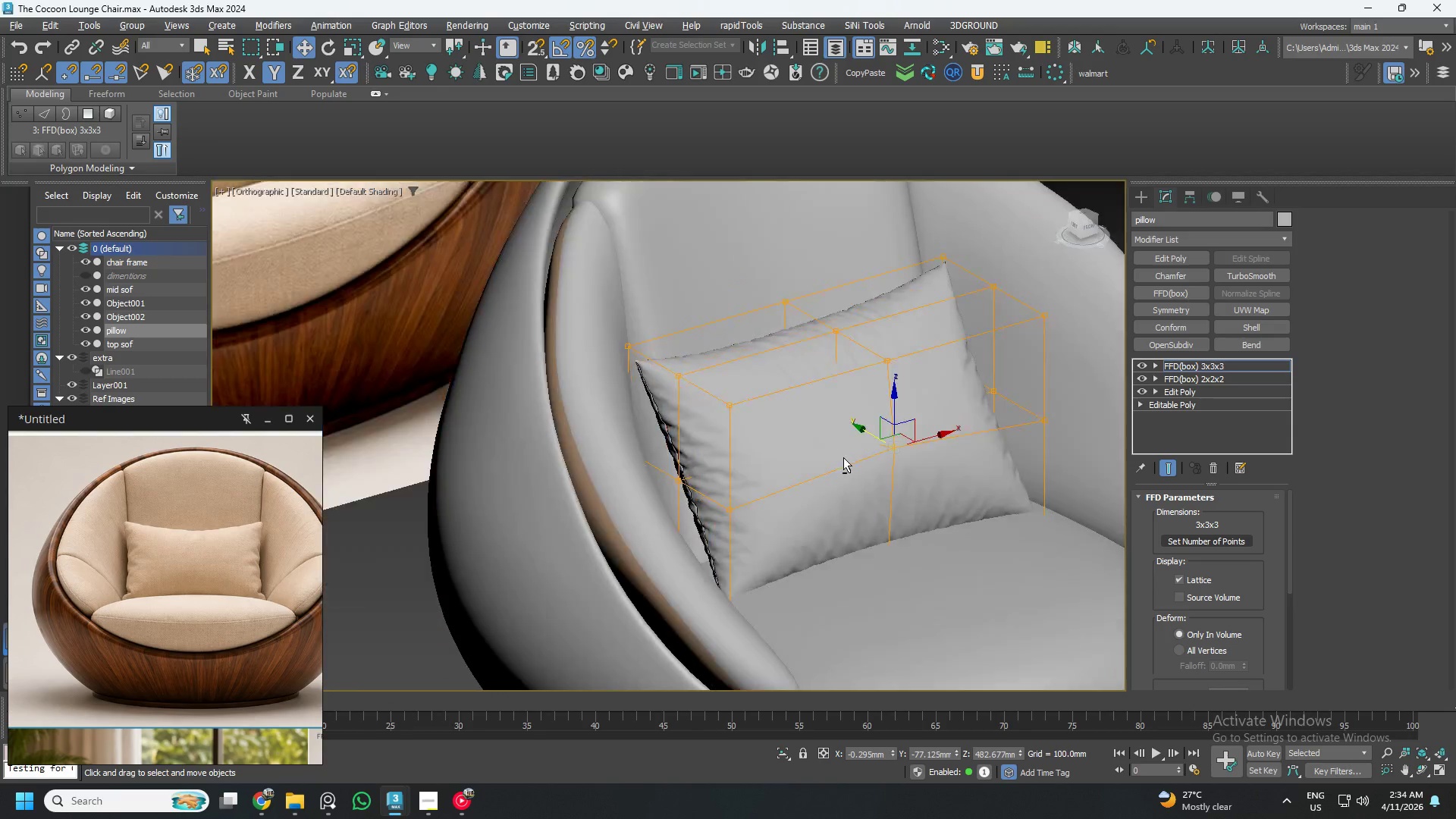 
key(Alt+AltLeft)
 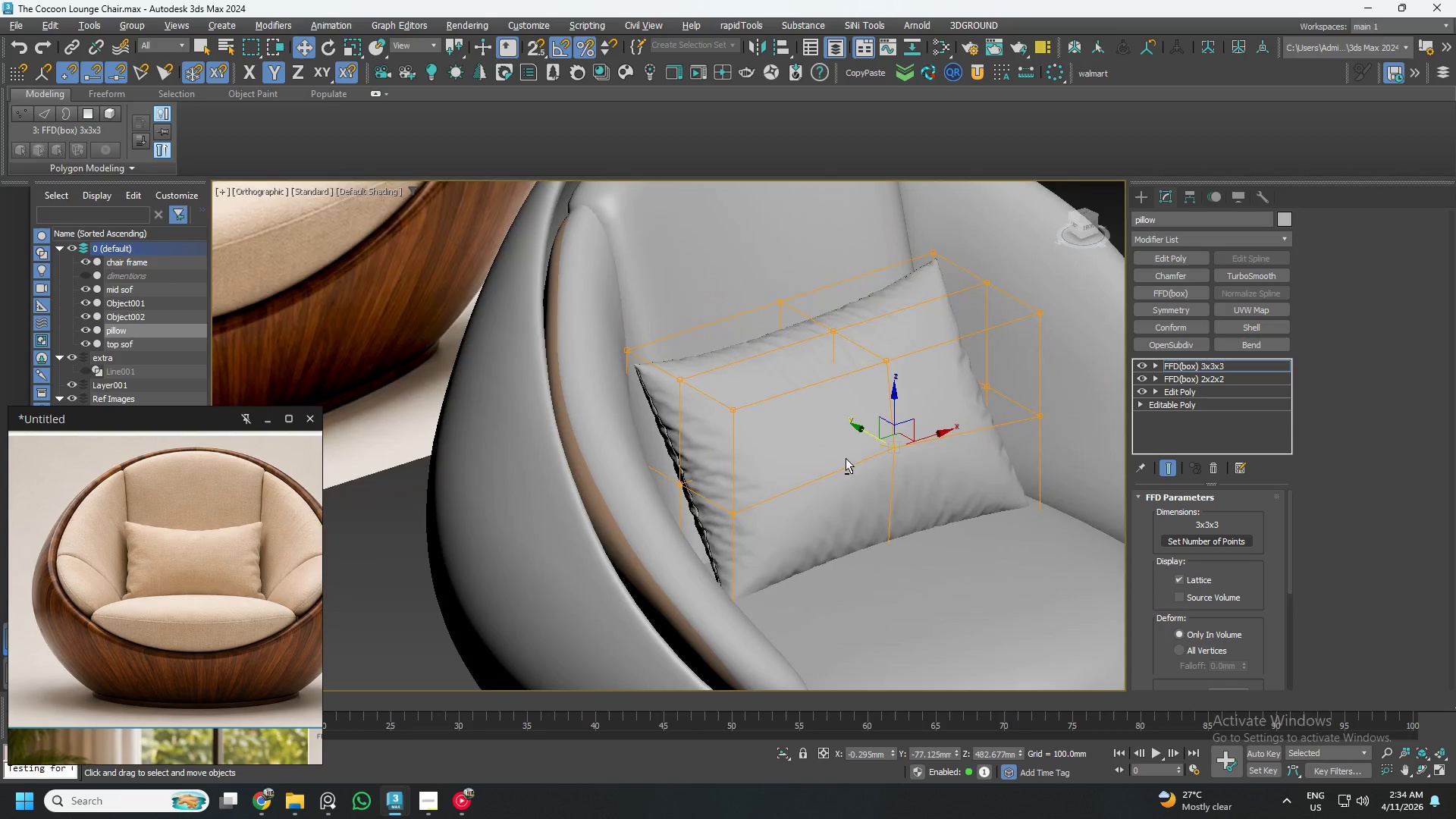 
key(Alt+AltLeft)
 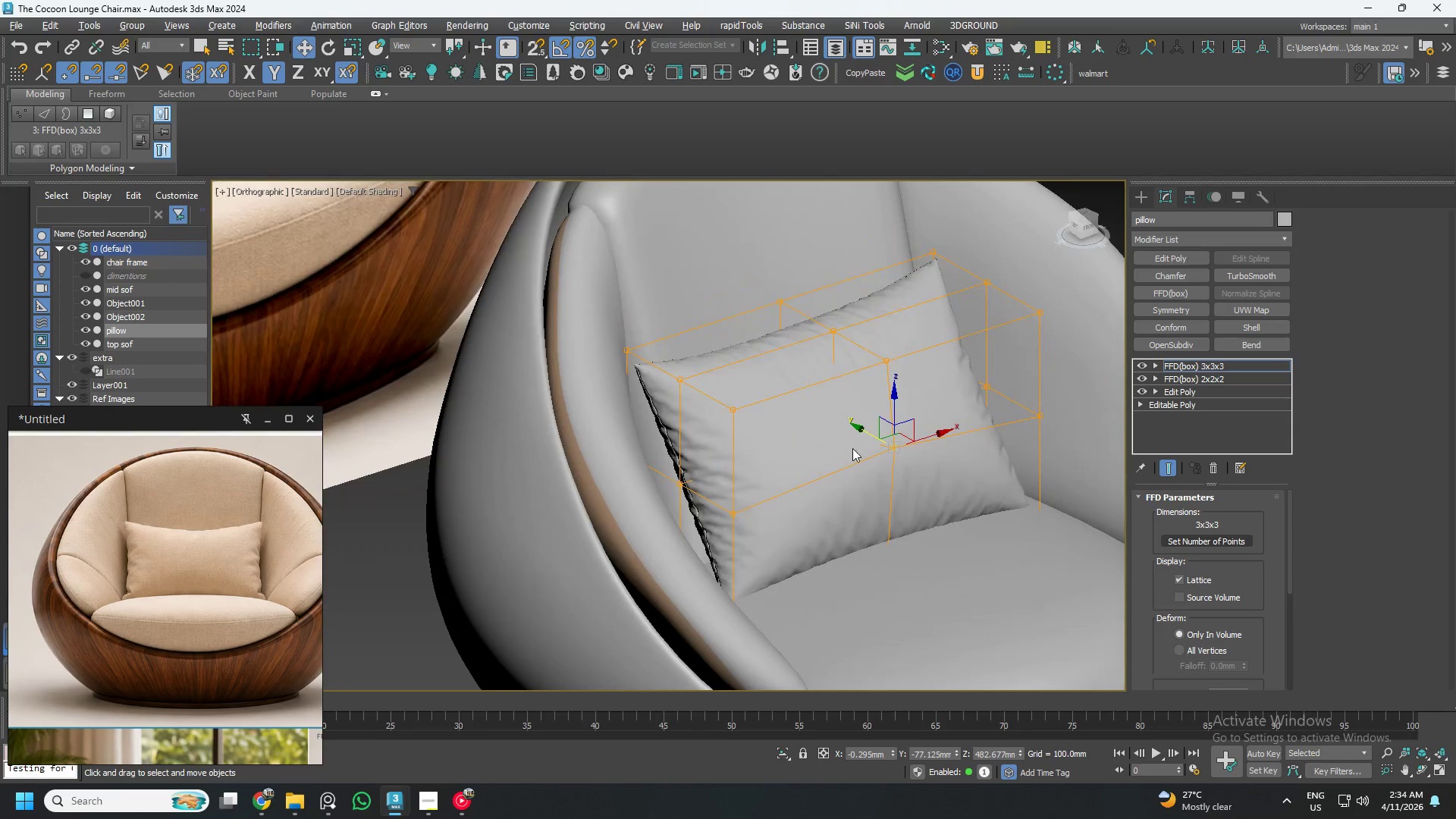 
key(Alt+AltLeft)
 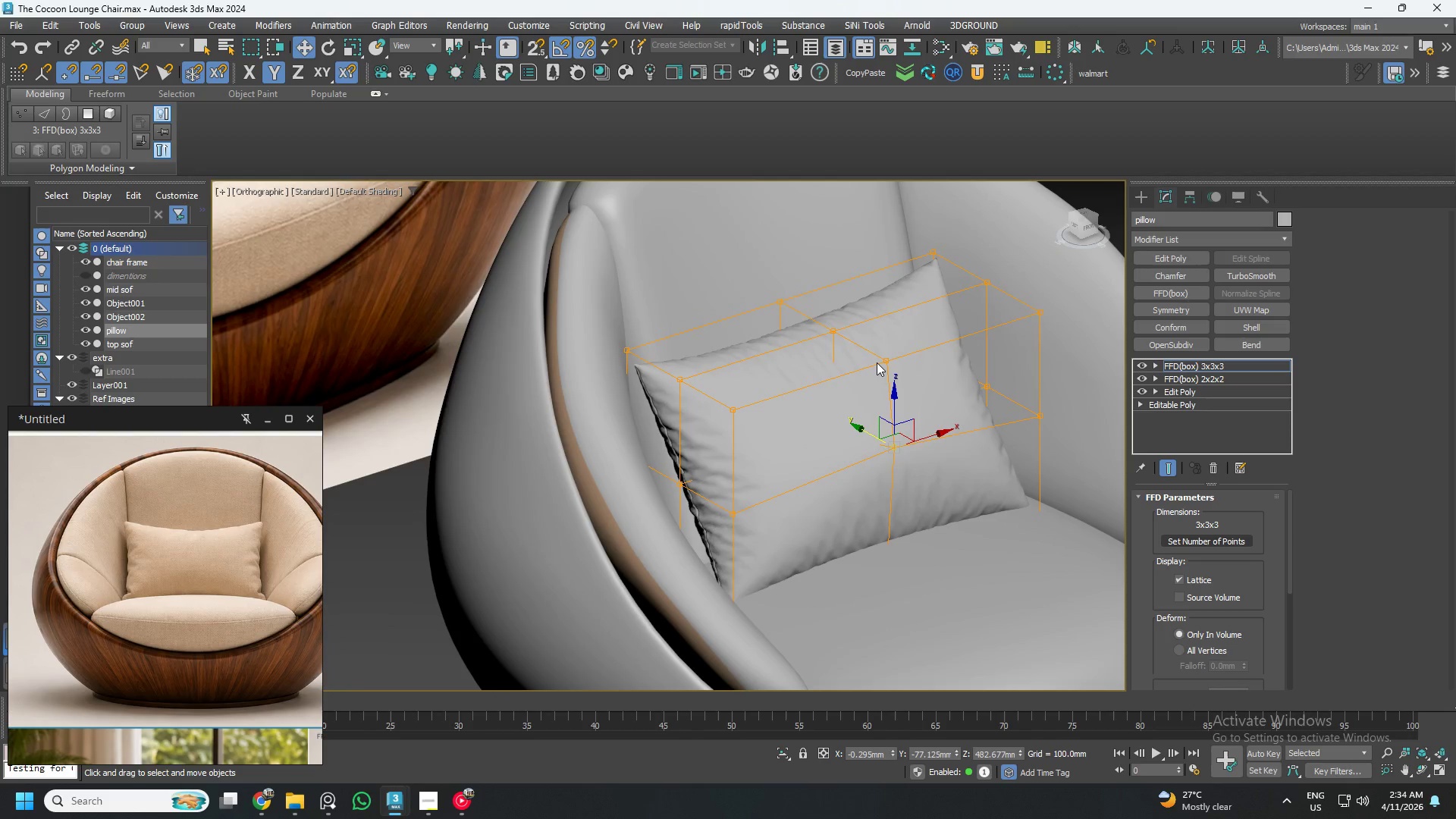 
left_click([877, 359])
 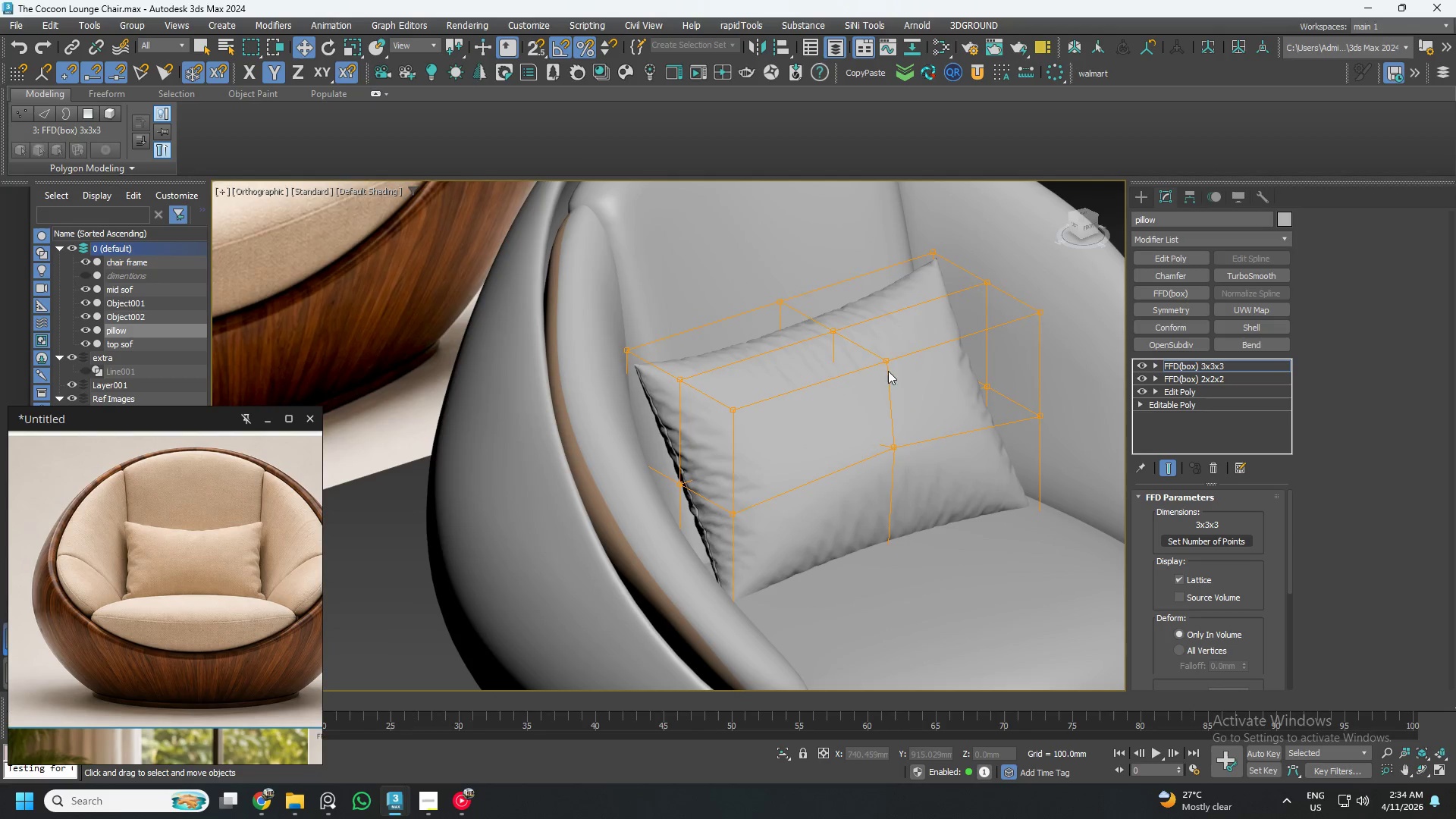 
left_click([884, 365])
 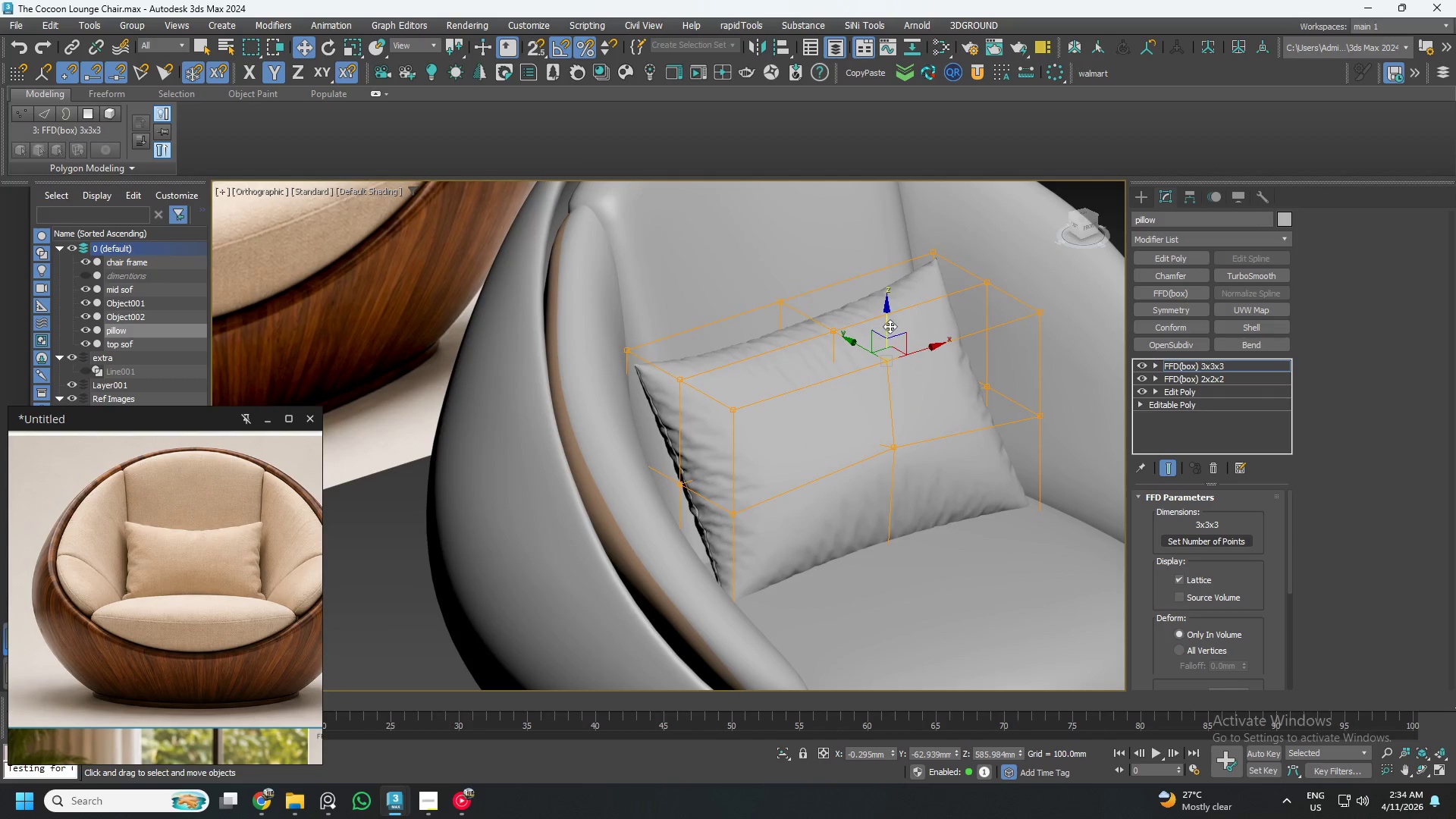 
left_click_drag(start_coordinate=[890, 324], to_coordinate=[885, 308])
 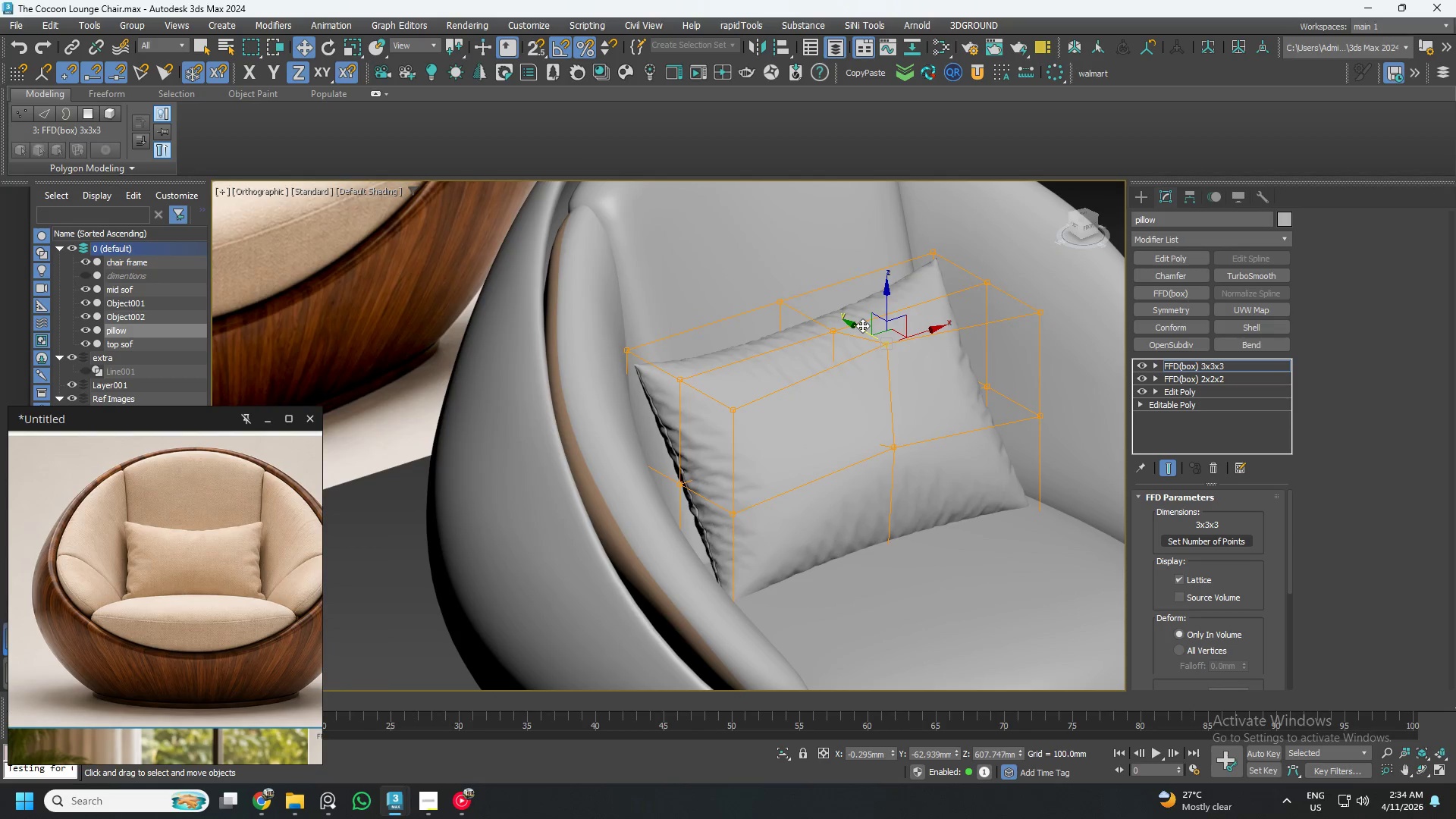 
left_click_drag(start_coordinate=[862, 325], to_coordinate=[875, 336])
 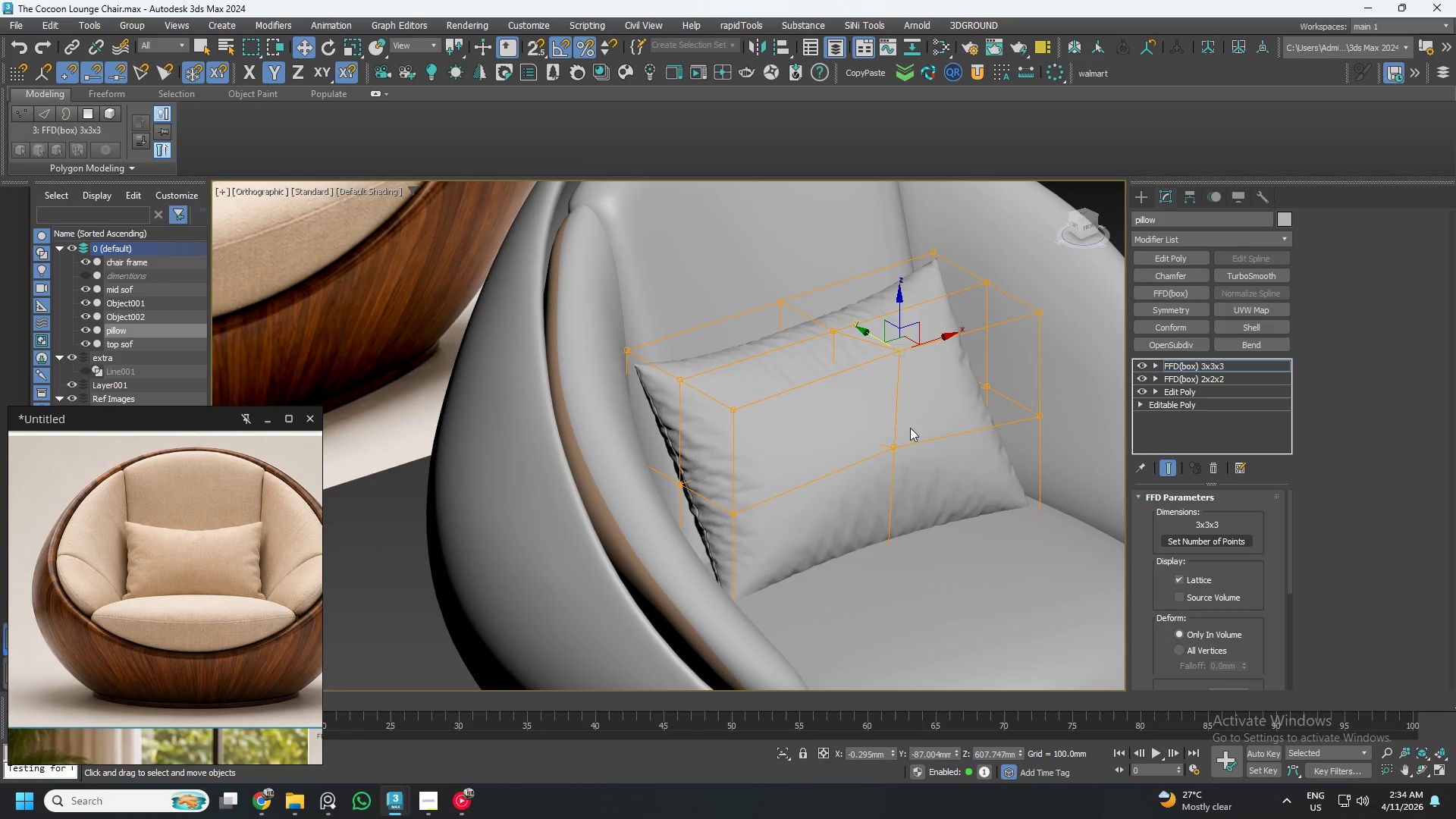 
hold_key(key=AltLeft, duration=1.5)
 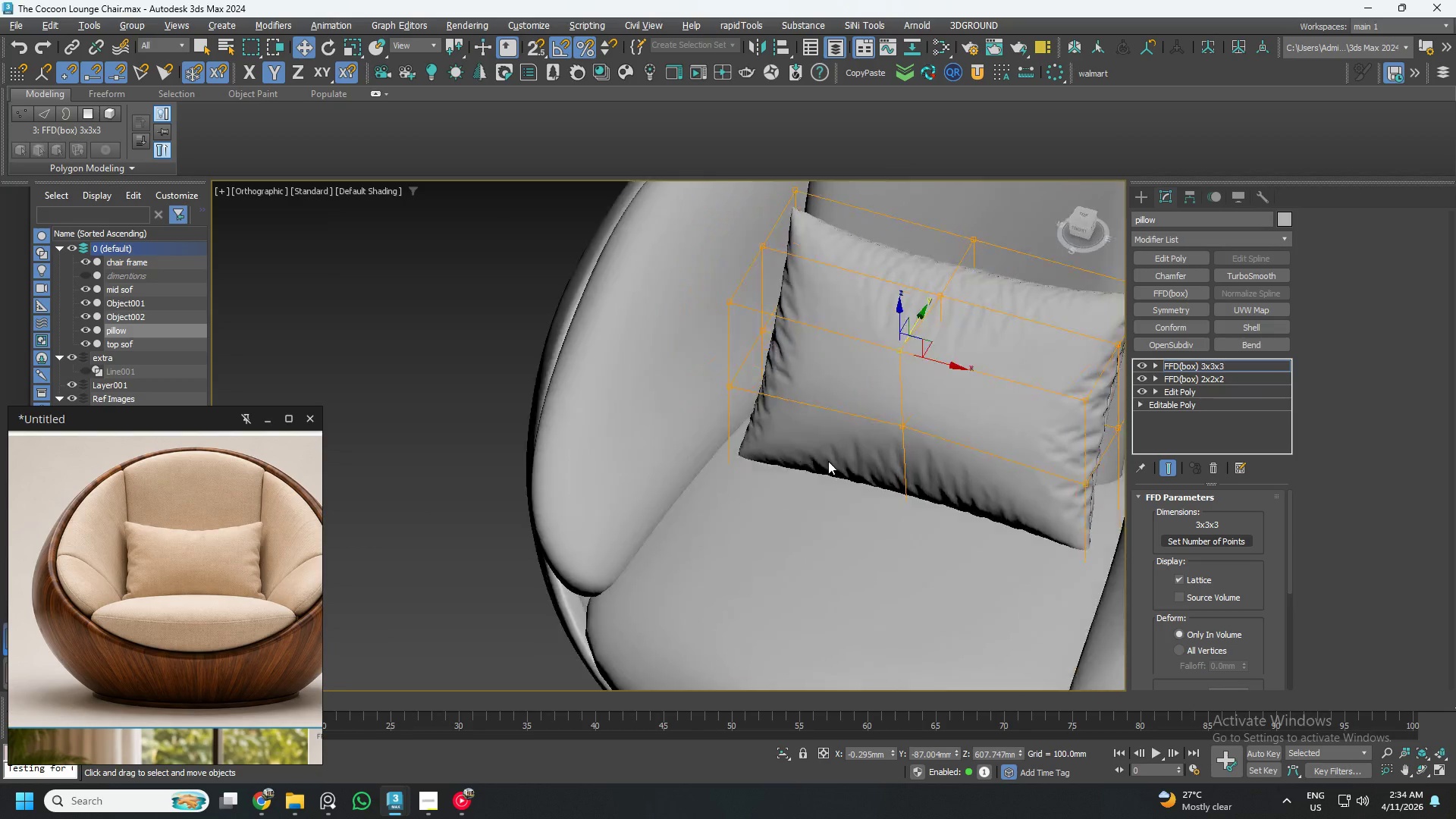 
hold_key(key=AltLeft, duration=1.53)
 